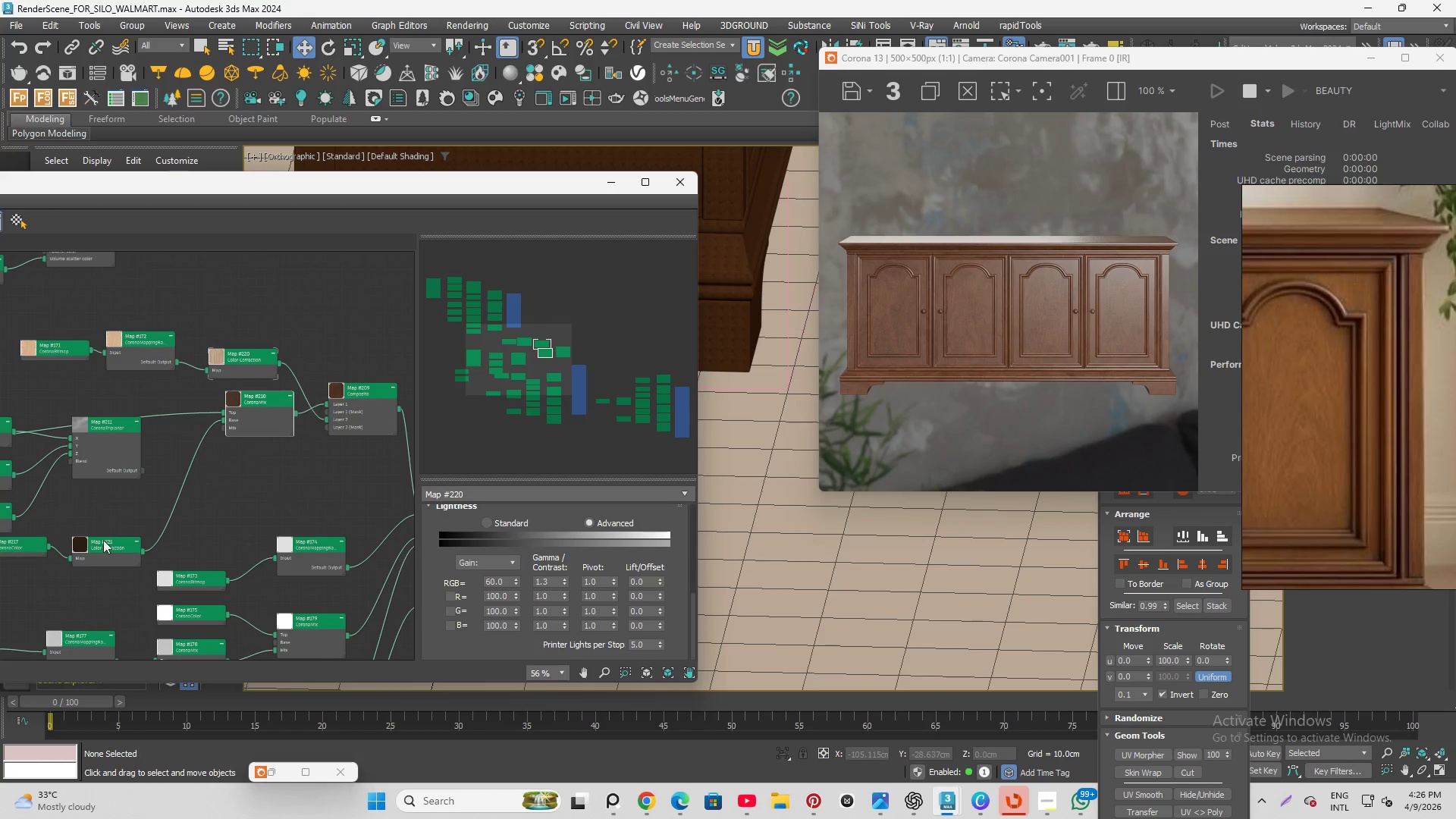 
scroll: coordinate [228, 484], scroll_direction: up, amount: 2.0
 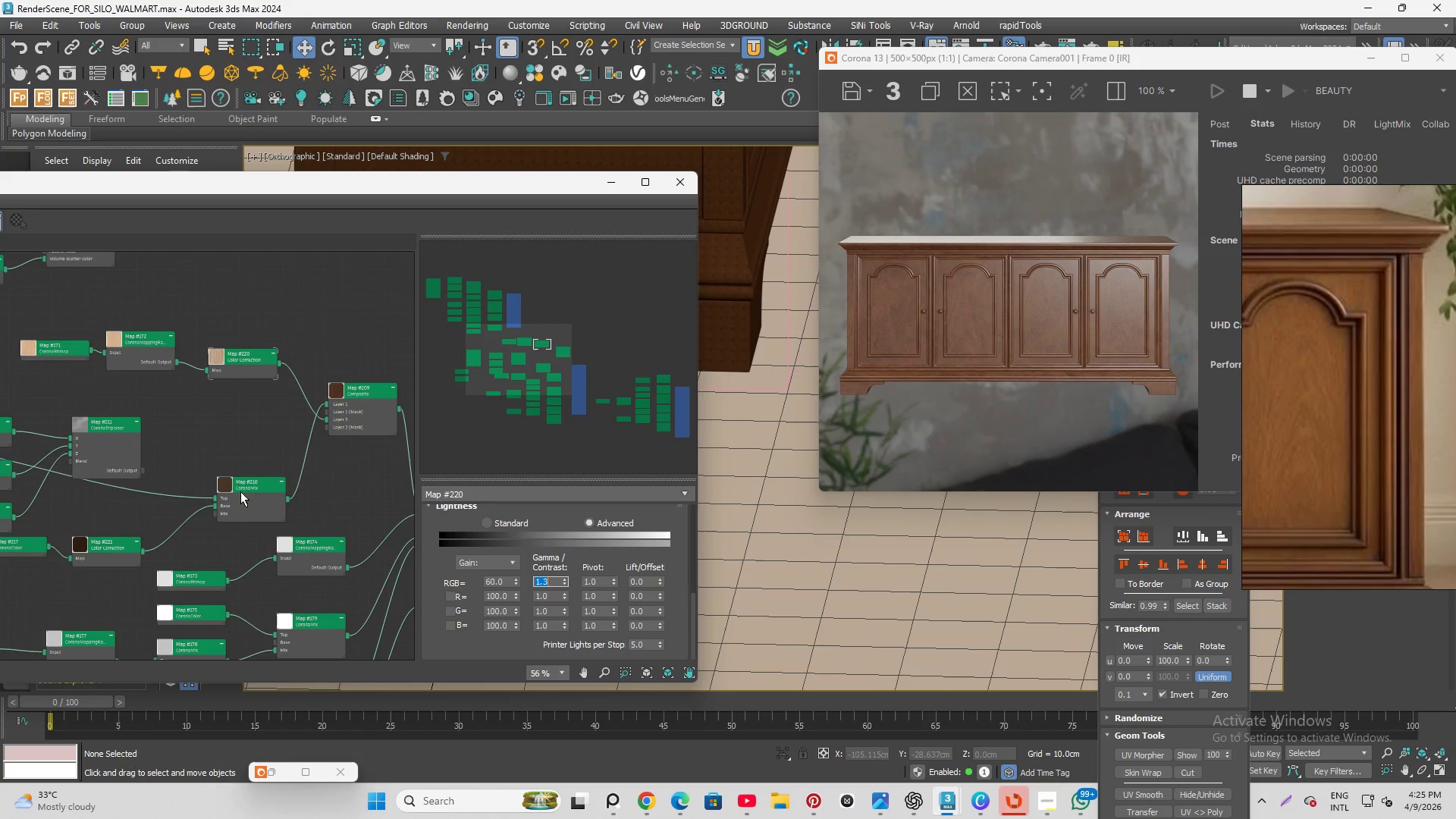 
left_click_drag(start_coordinate=[100, 550], to_coordinate=[98, 479])
 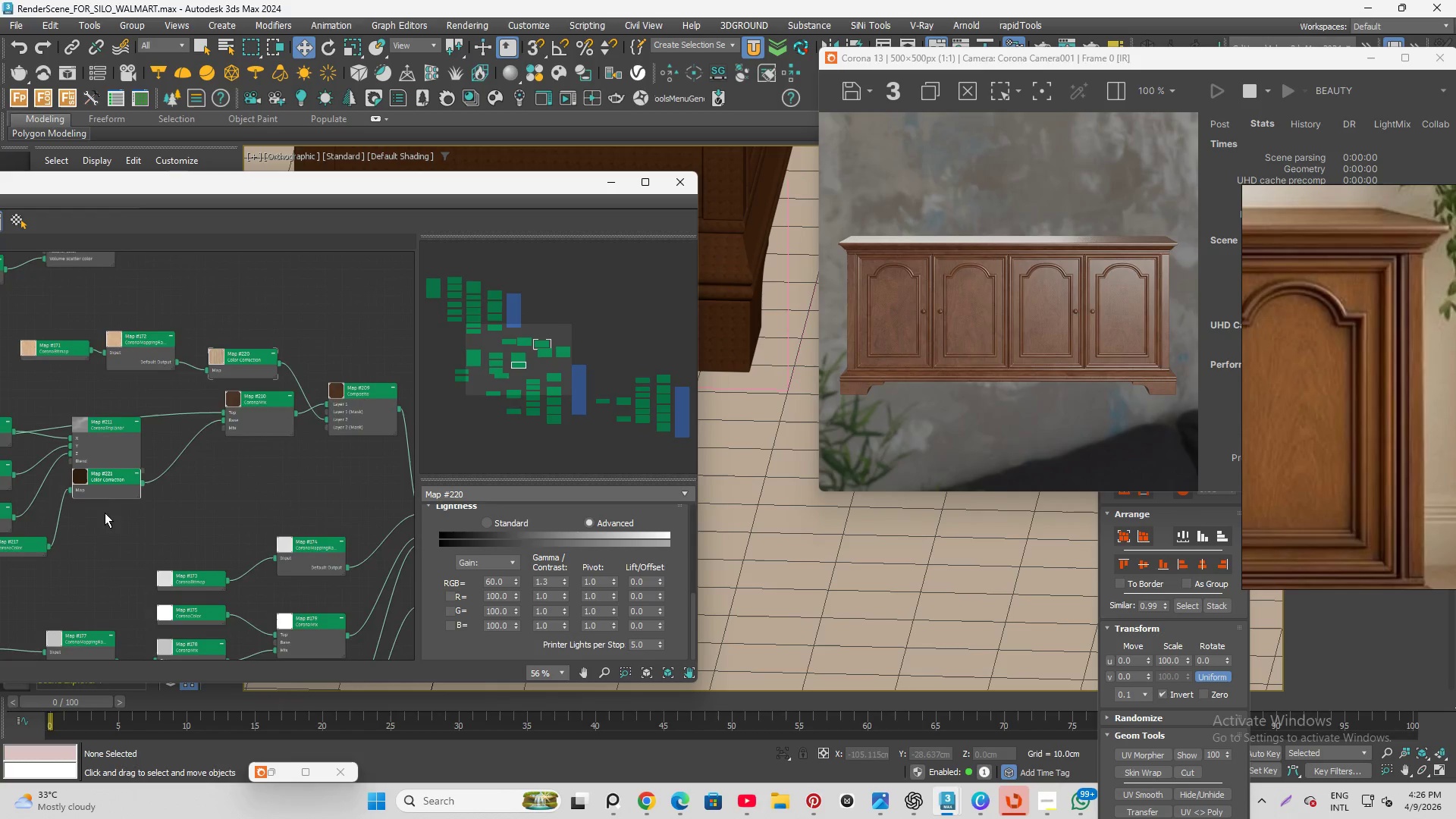 
scroll: coordinate [107, 516], scroll_direction: down, amount: 2.0
 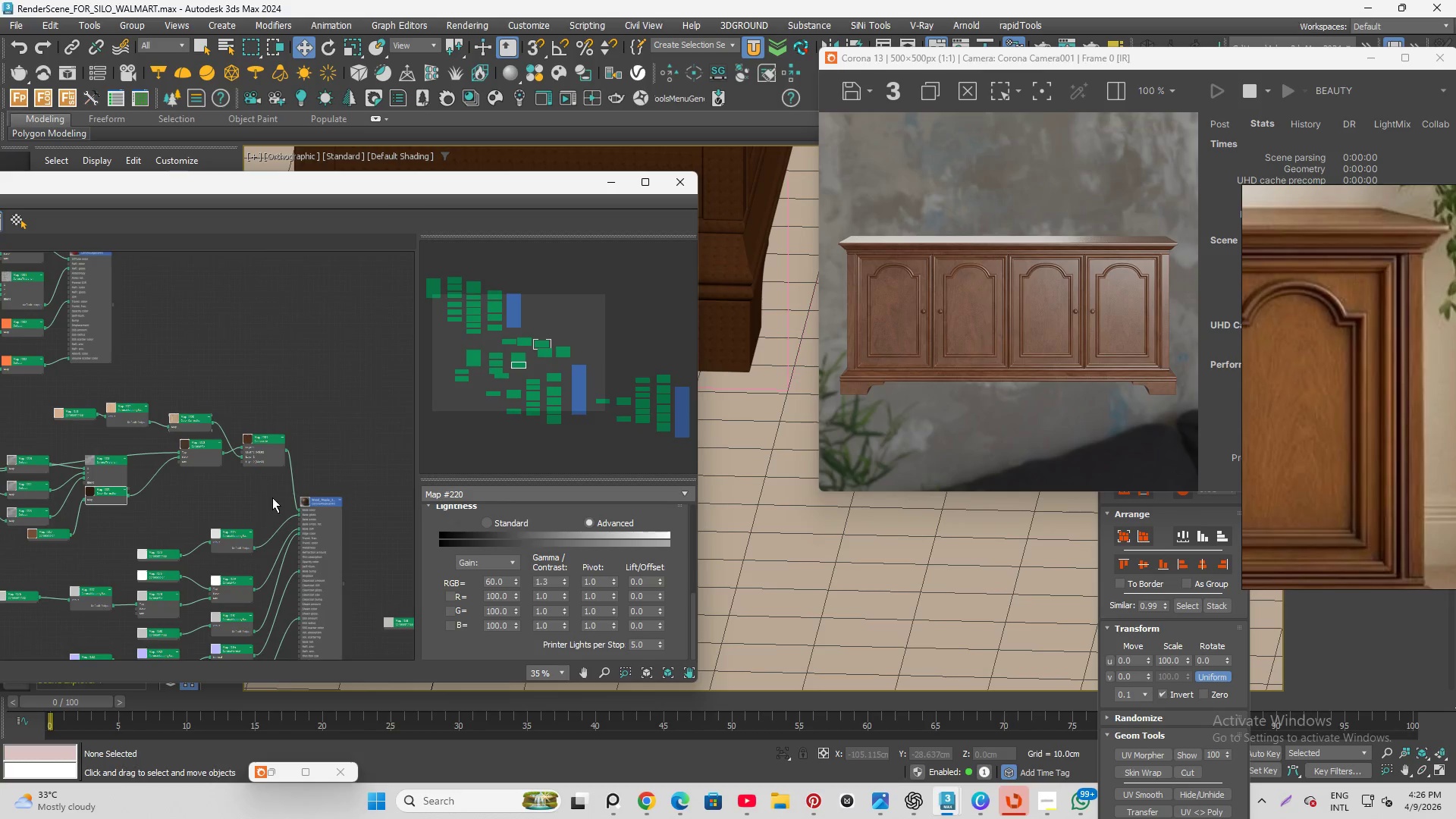 
scroll: coordinate [149, 394], scroll_direction: up, amount: 5.0
 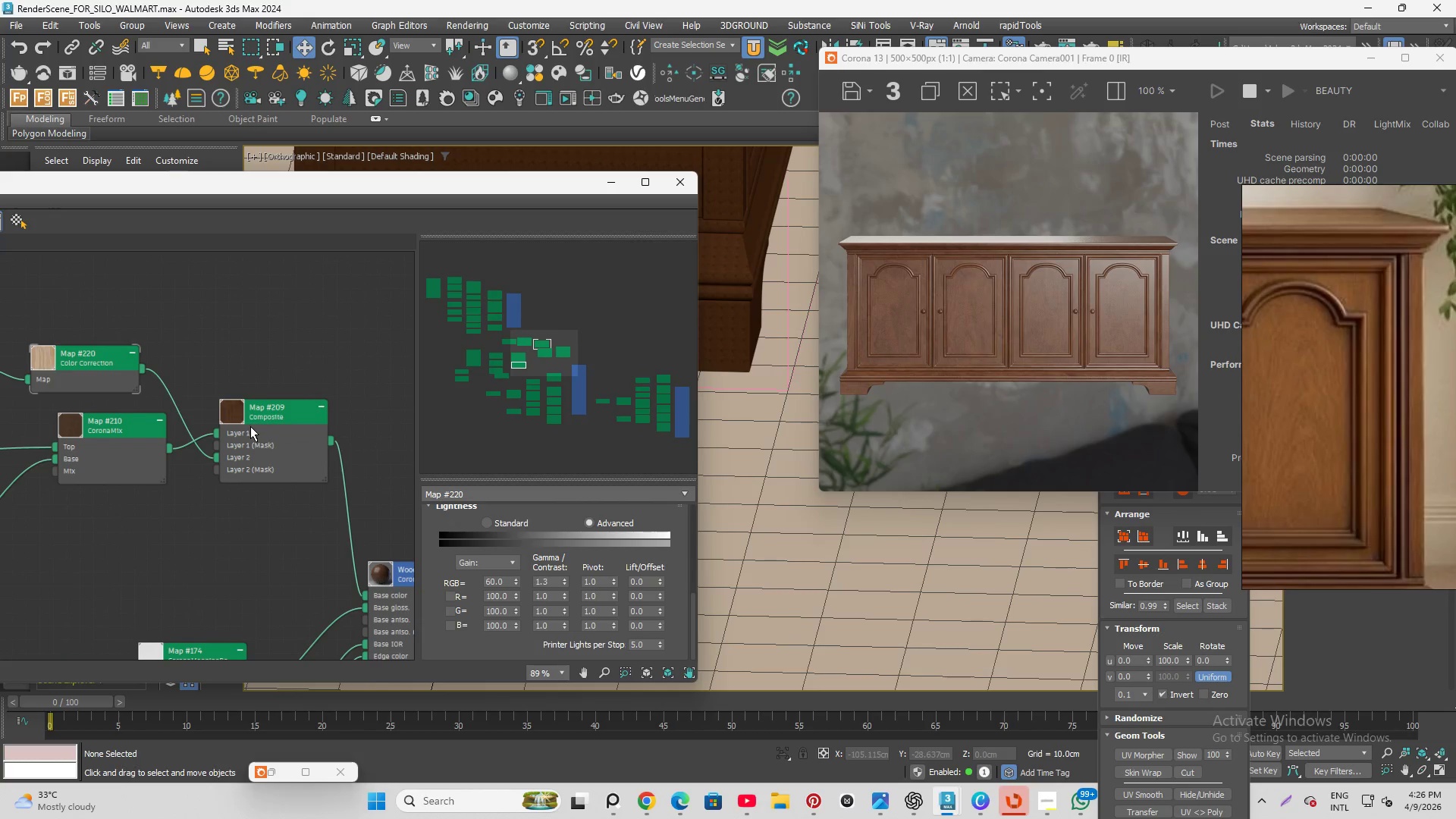 
left_click_drag(start_coordinate=[250, 425], to_coordinate=[250, 450])
 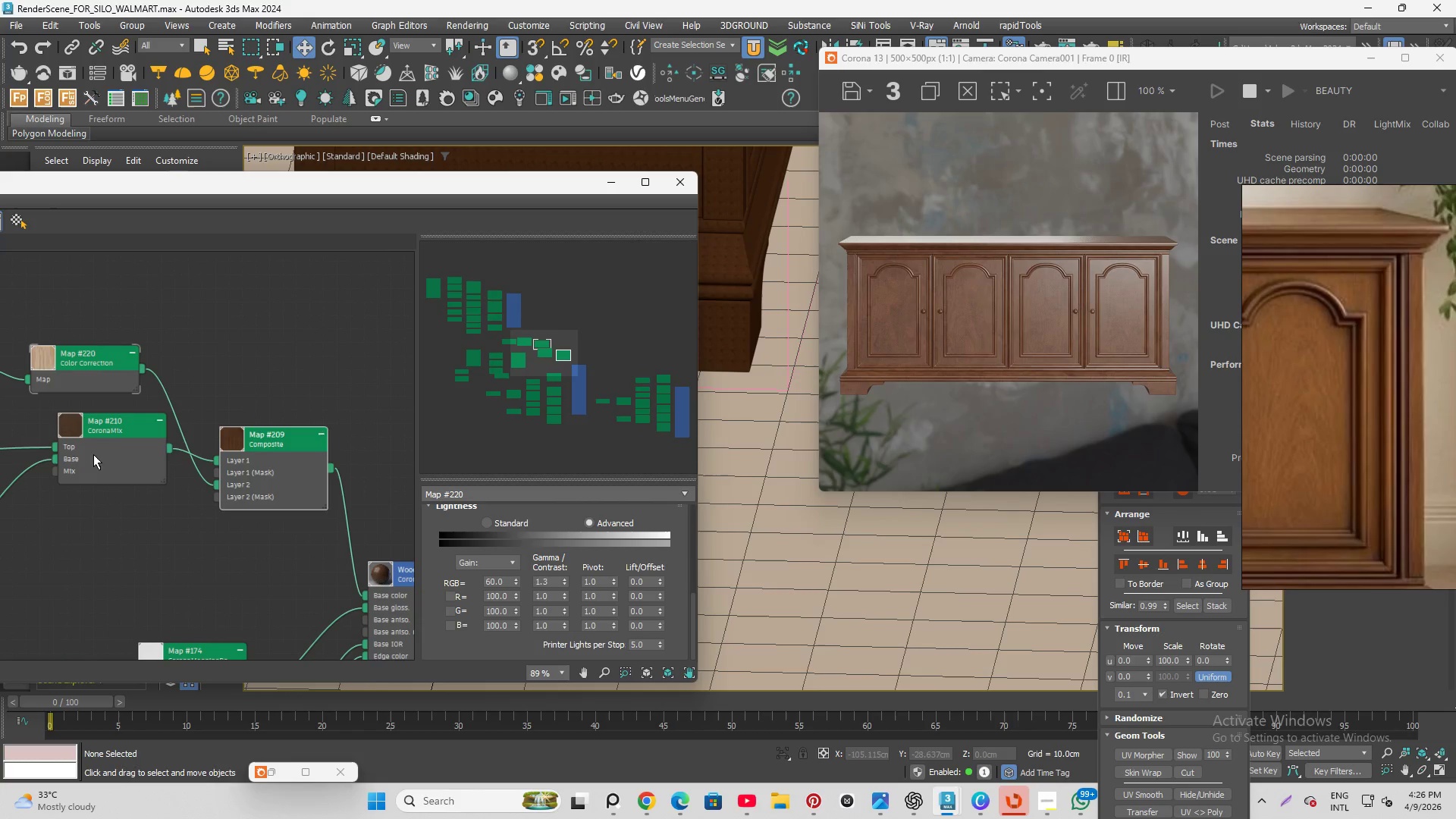 
left_click_drag(start_coordinate=[93, 452], to_coordinate=[40, 424])
 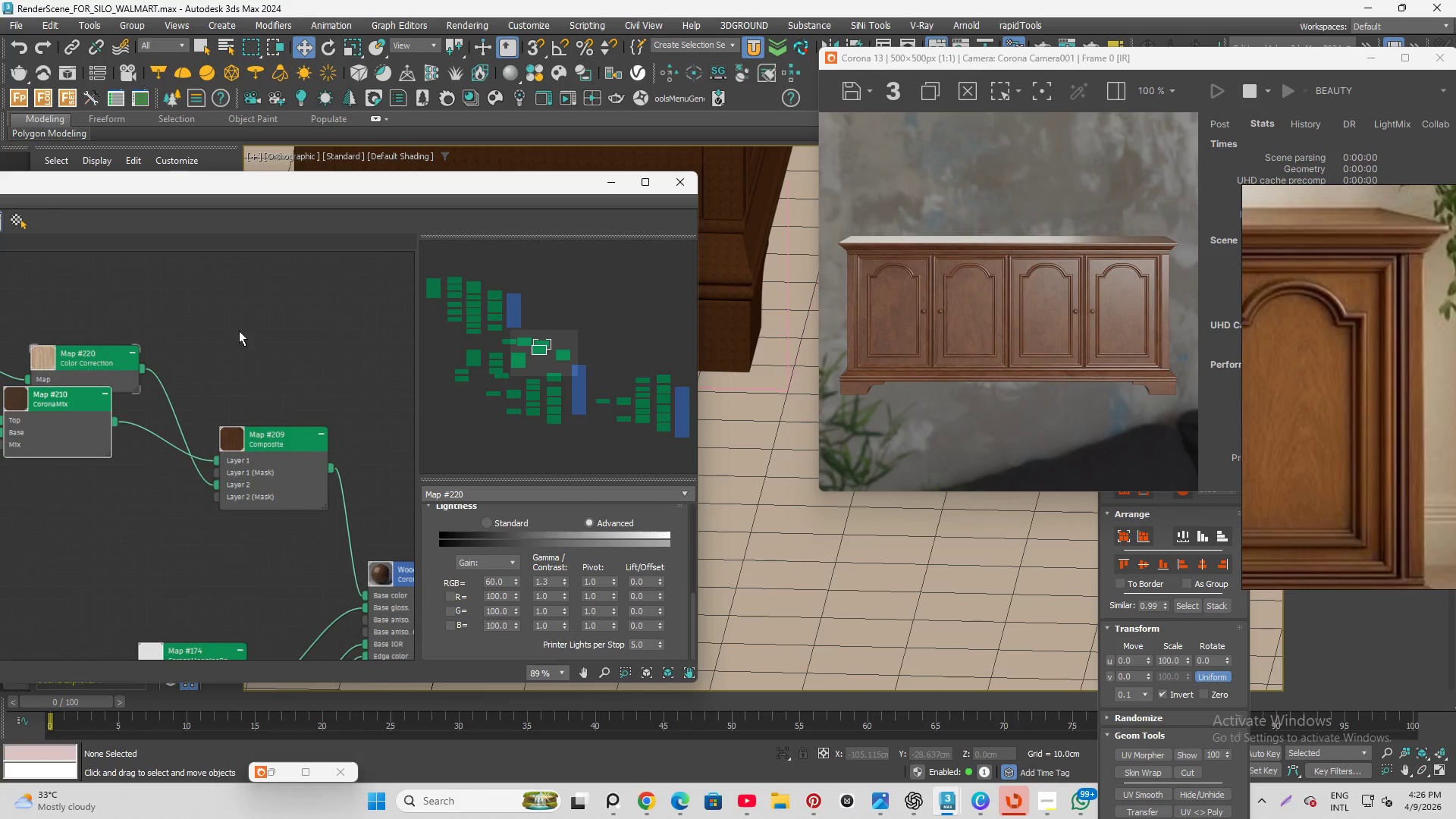 
right_click([239, 331])
 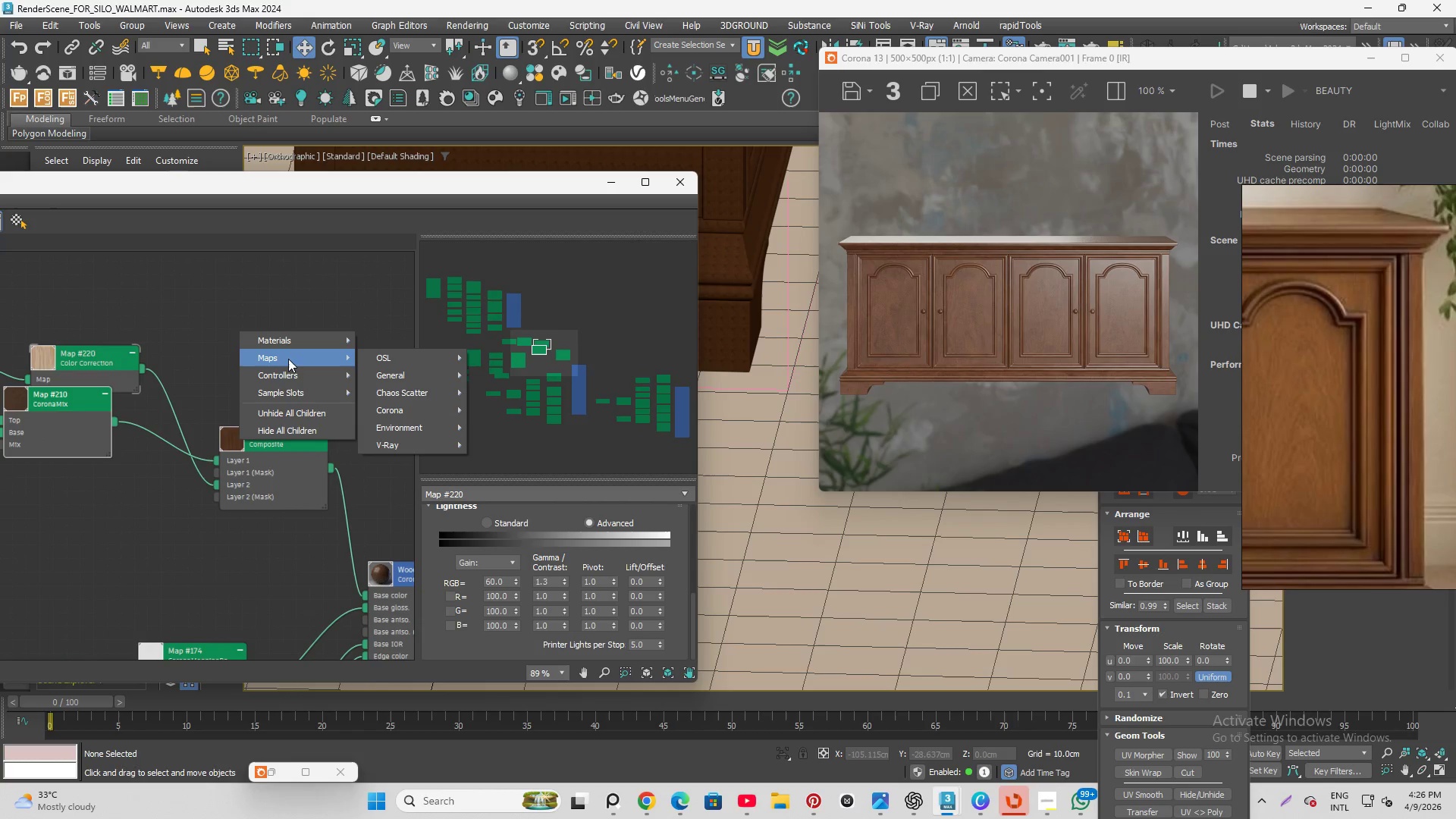 
mouse_move([413, 370])
 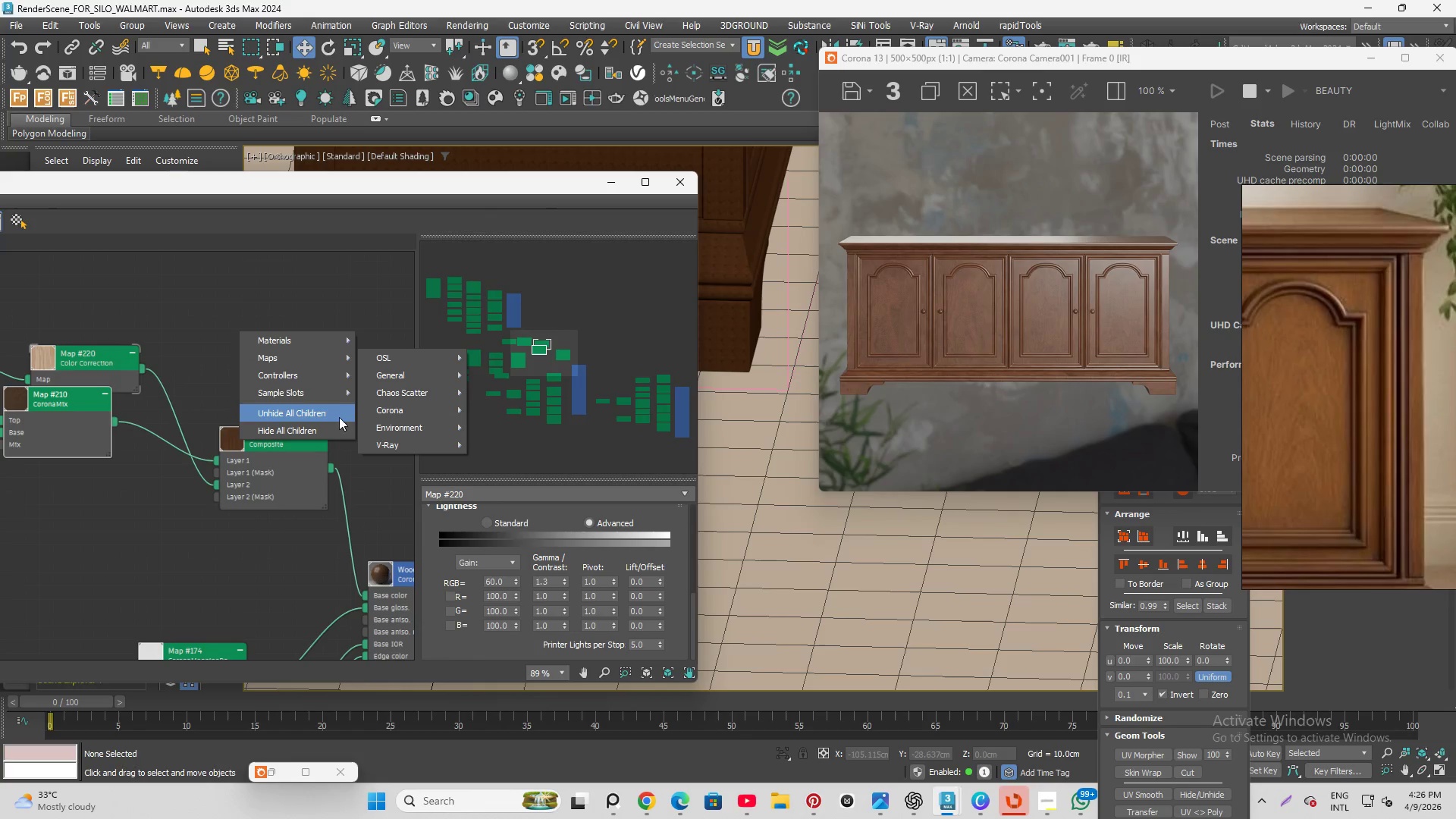 
mouse_move([397, 391])
 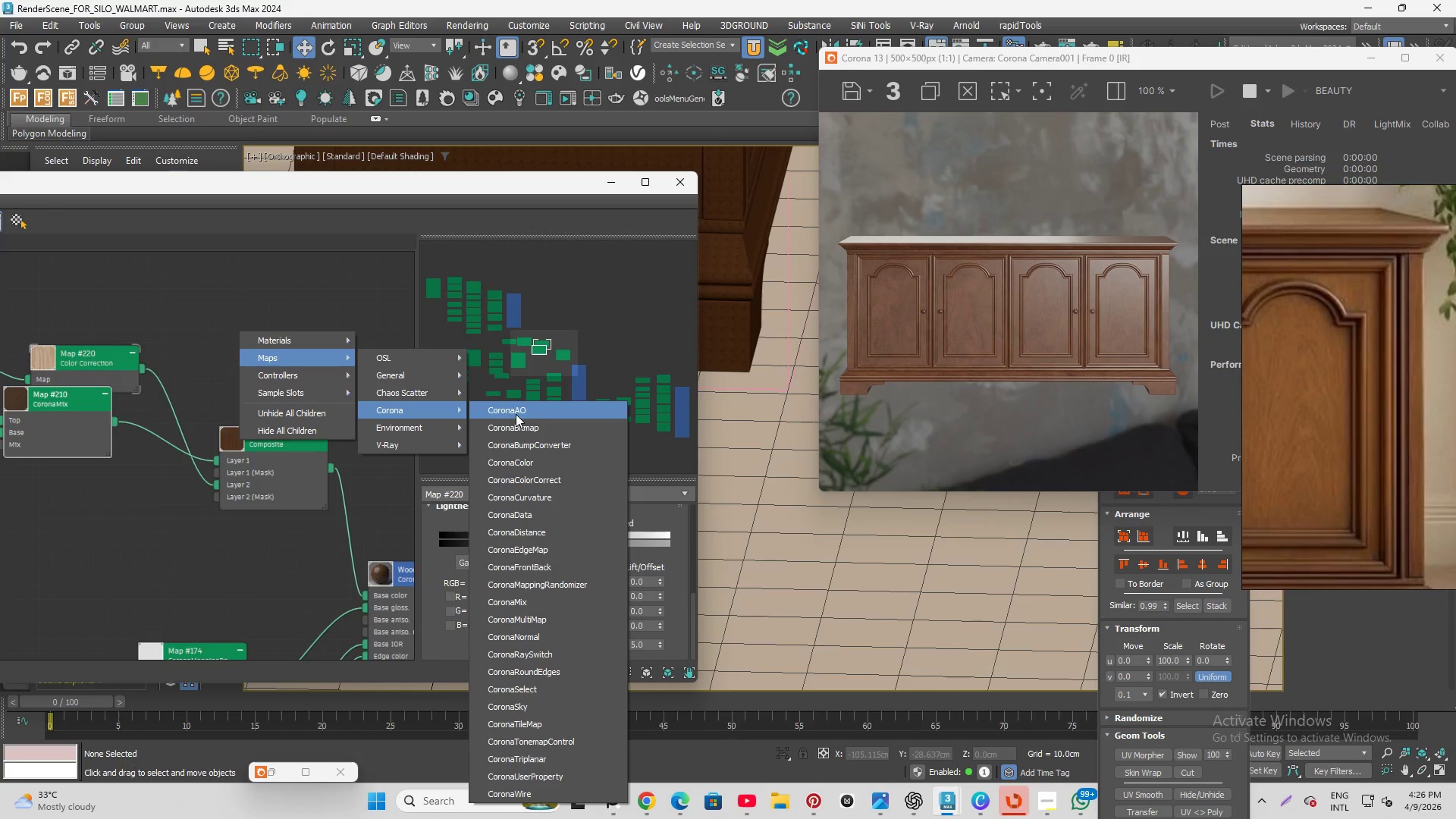 
left_click([516, 414])
 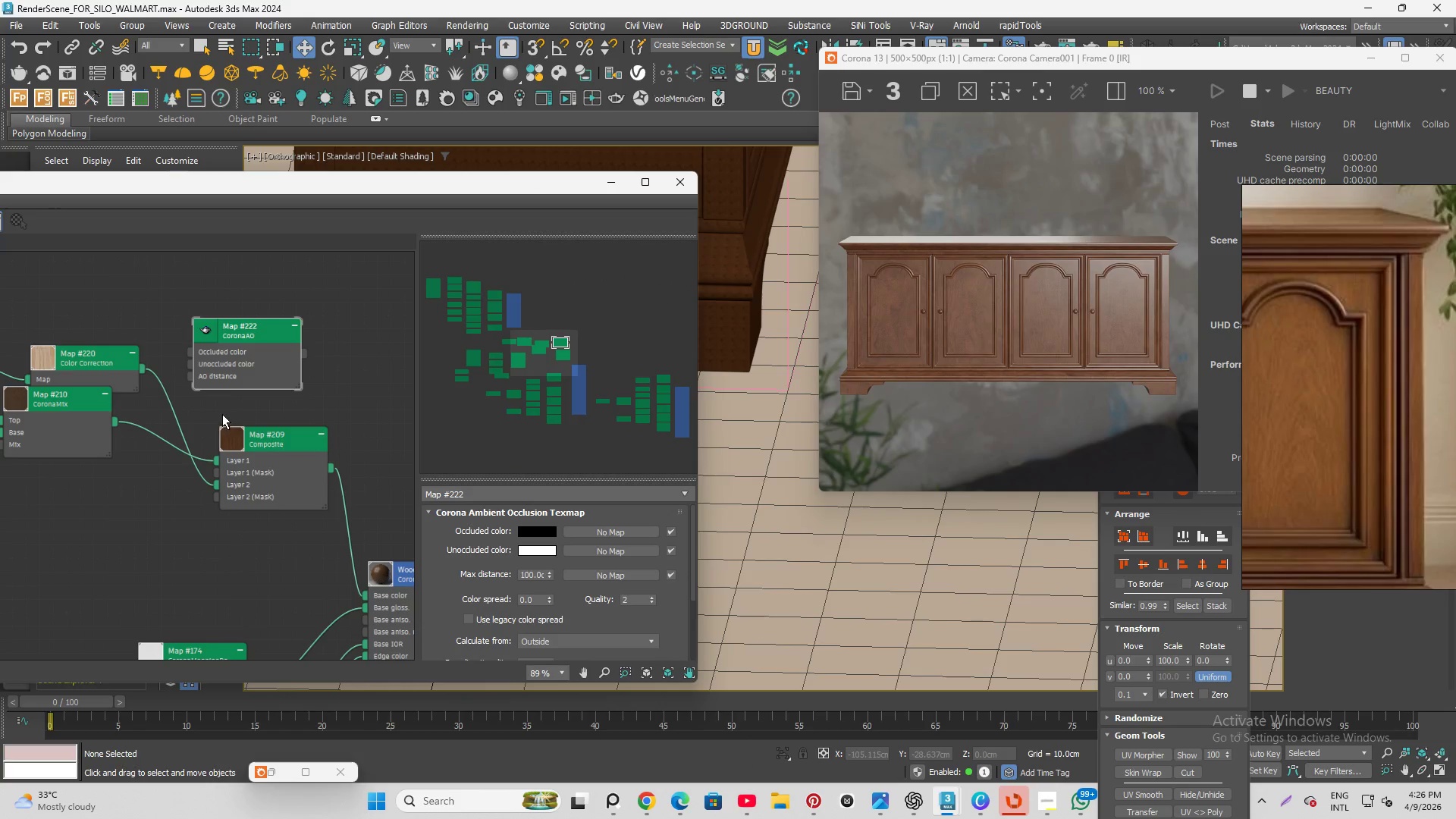 
left_click_drag(start_coordinate=[236, 341], to_coordinate=[290, 526])
 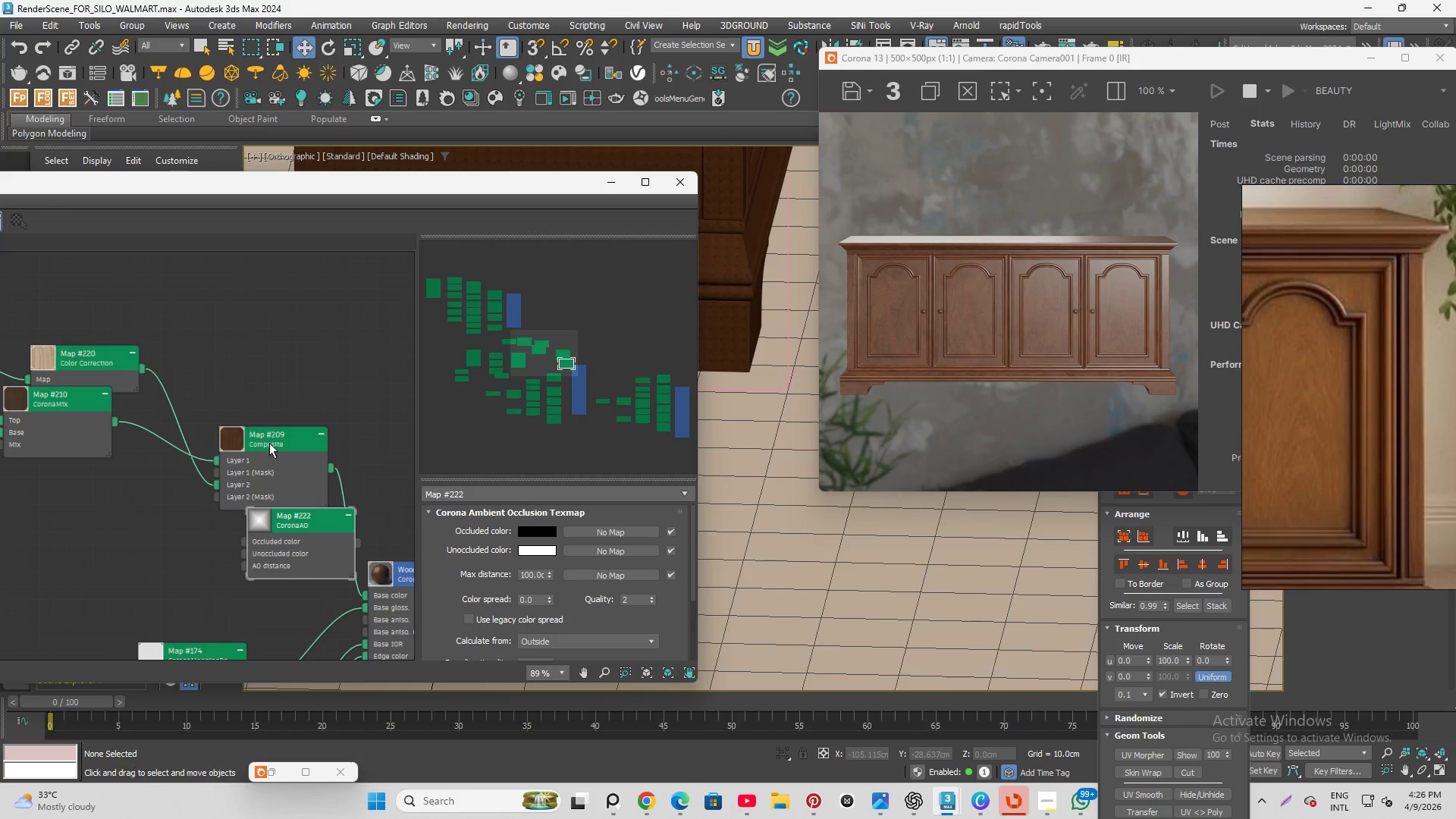 
left_click_drag(start_coordinate=[269, 448], to_coordinate=[275, 309])
 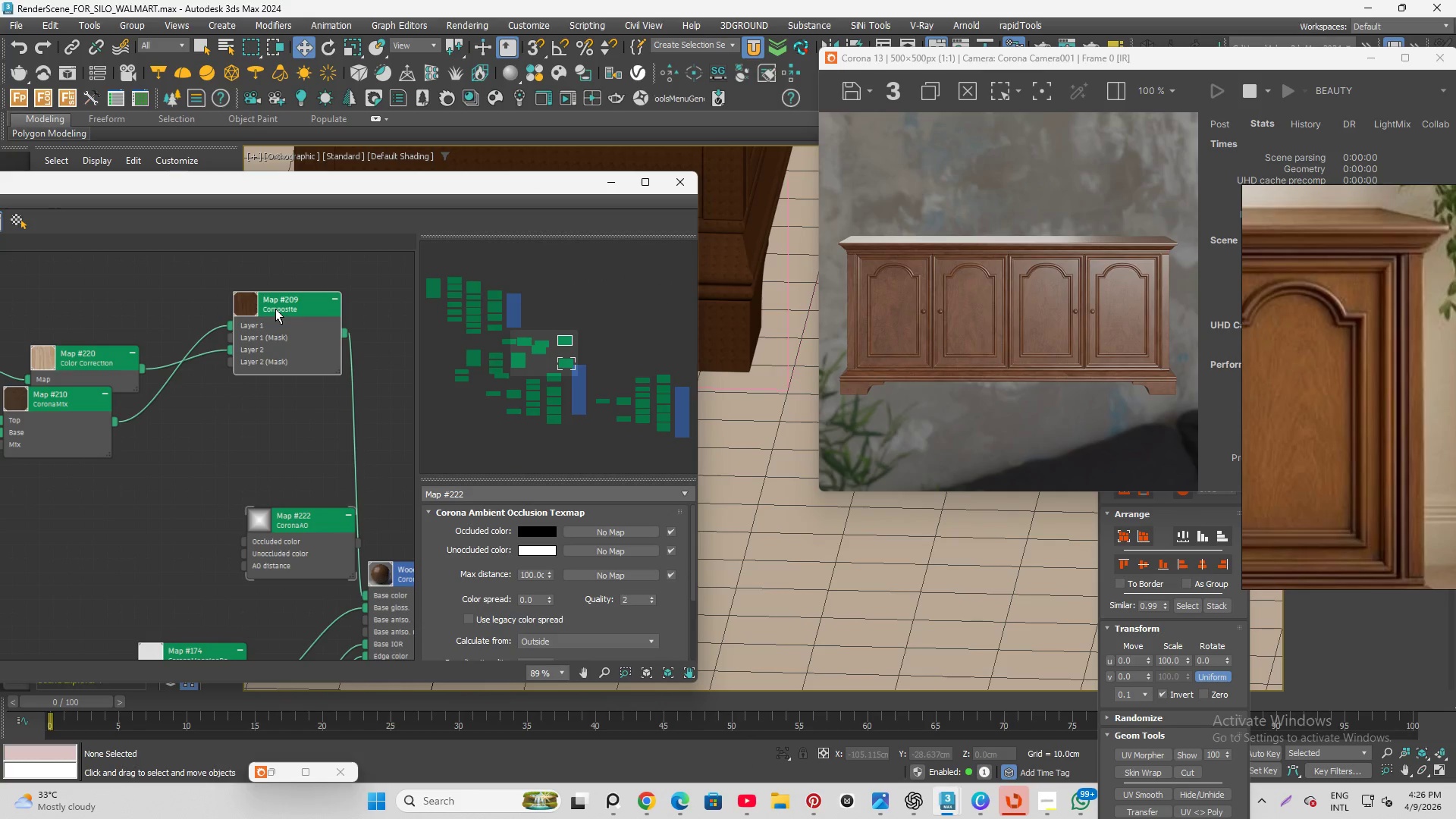 
left_click([275, 309])
 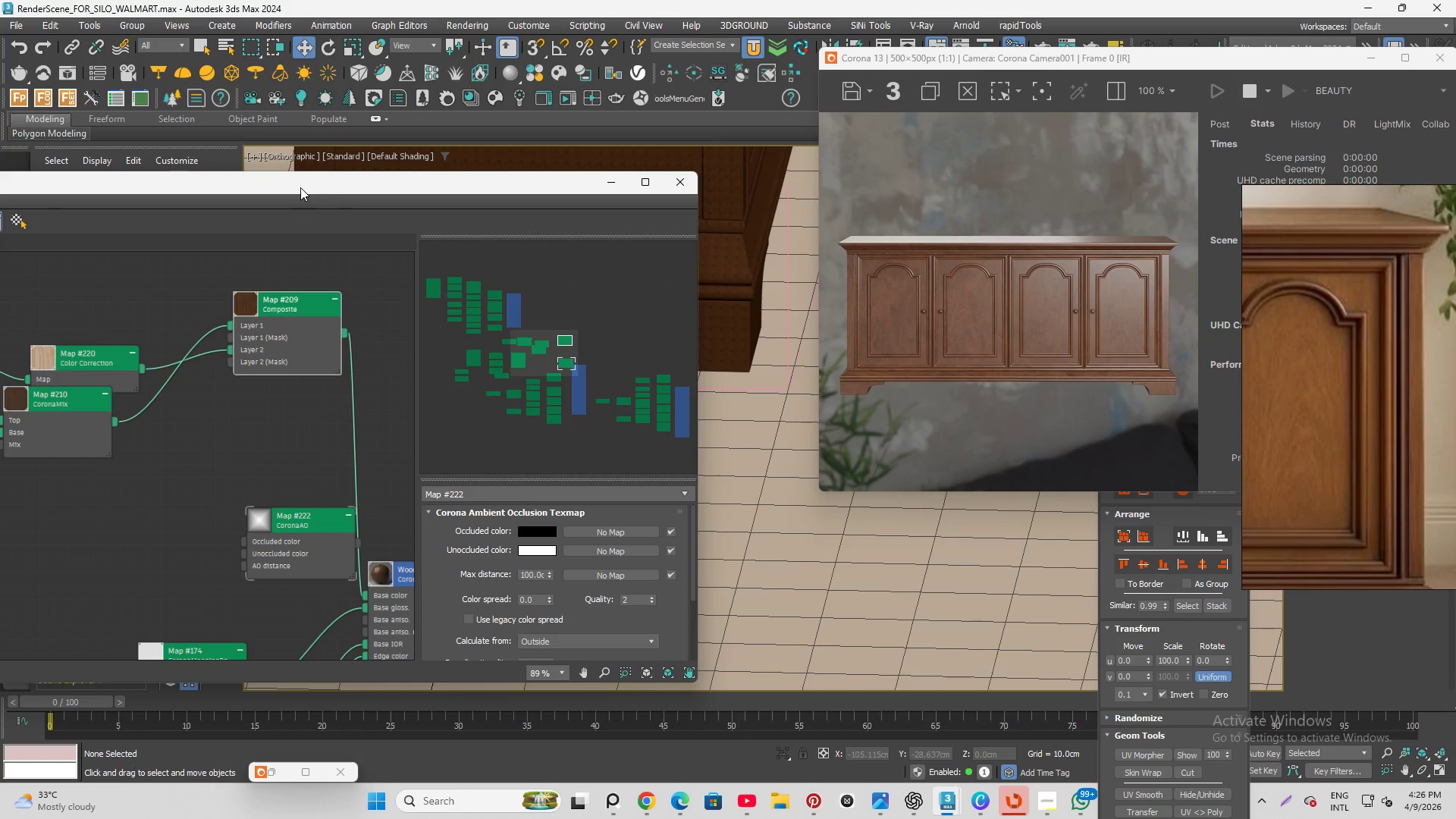 
left_click_drag(start_coordinate=[300, 187], to_coordinate=[484, 180])
 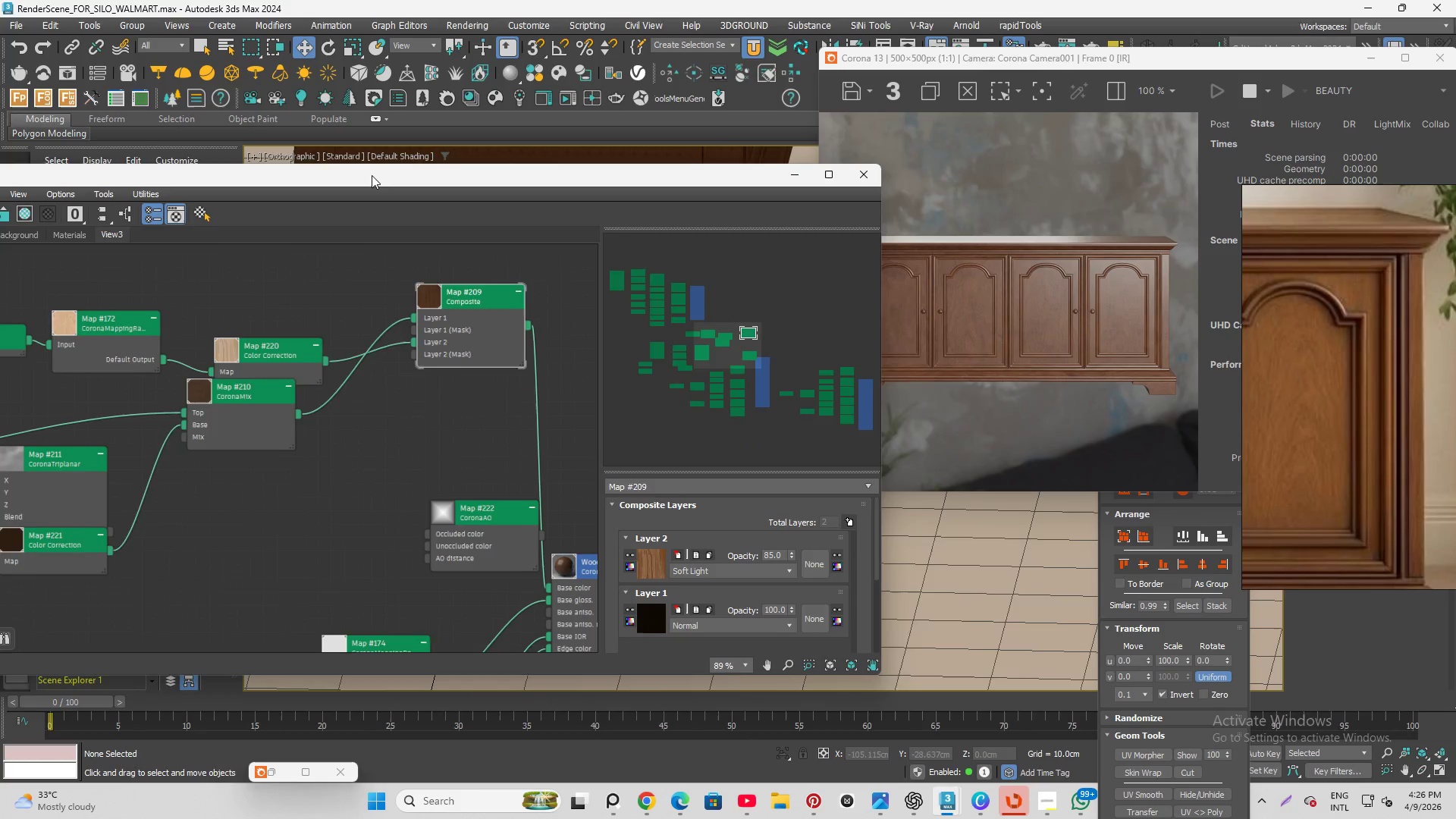 
left_click_drag(start_coordinate=[372, 175], to_coordinate=[495, 177])
 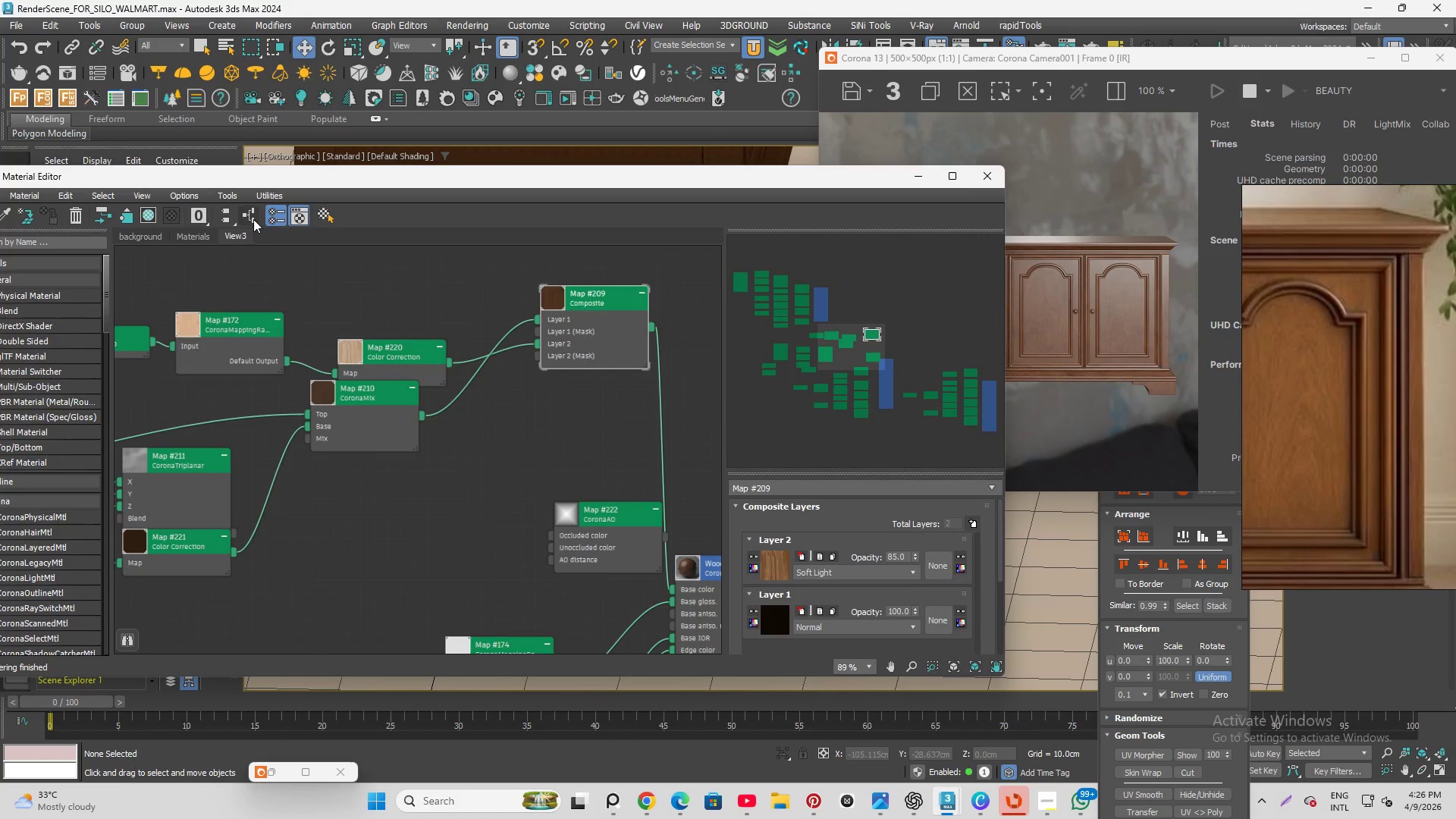 
left_click([253, 218])
 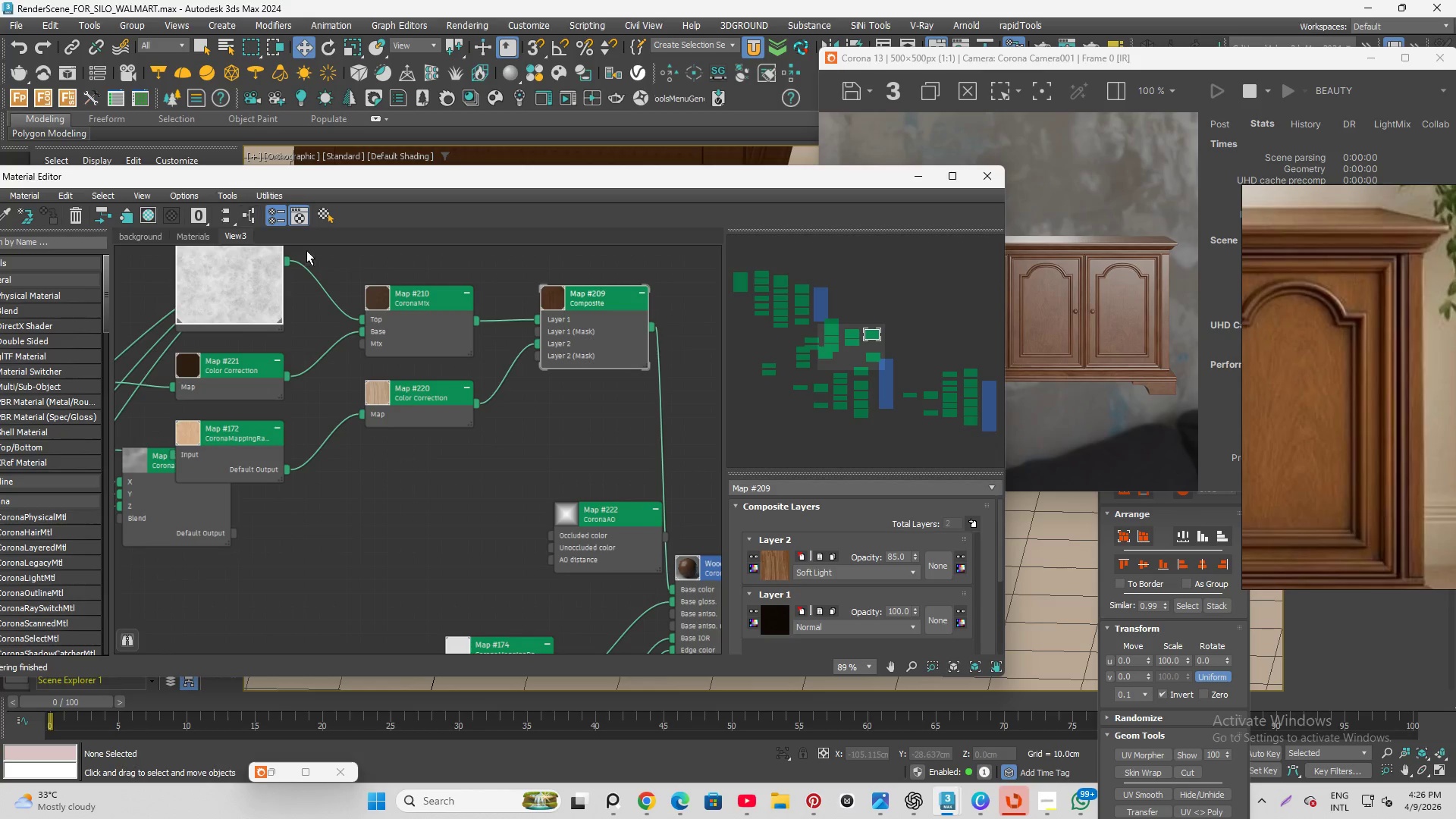 
scroll: coordinate [300, 325], scroll_direction: down, amount: 3.0
 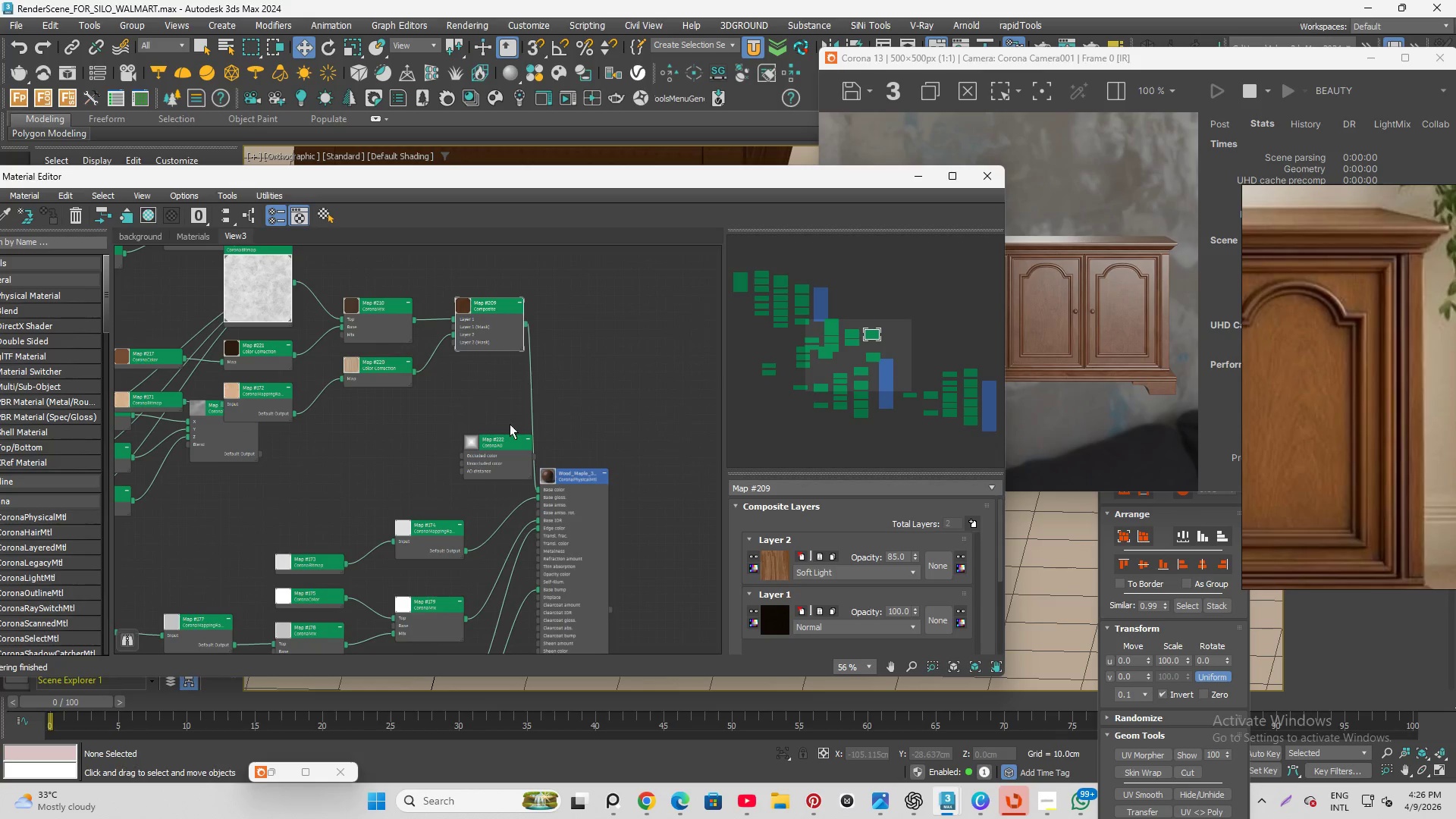 
scroll: coordinate [493, 424], scroll_direction: up, amount: 4.0
 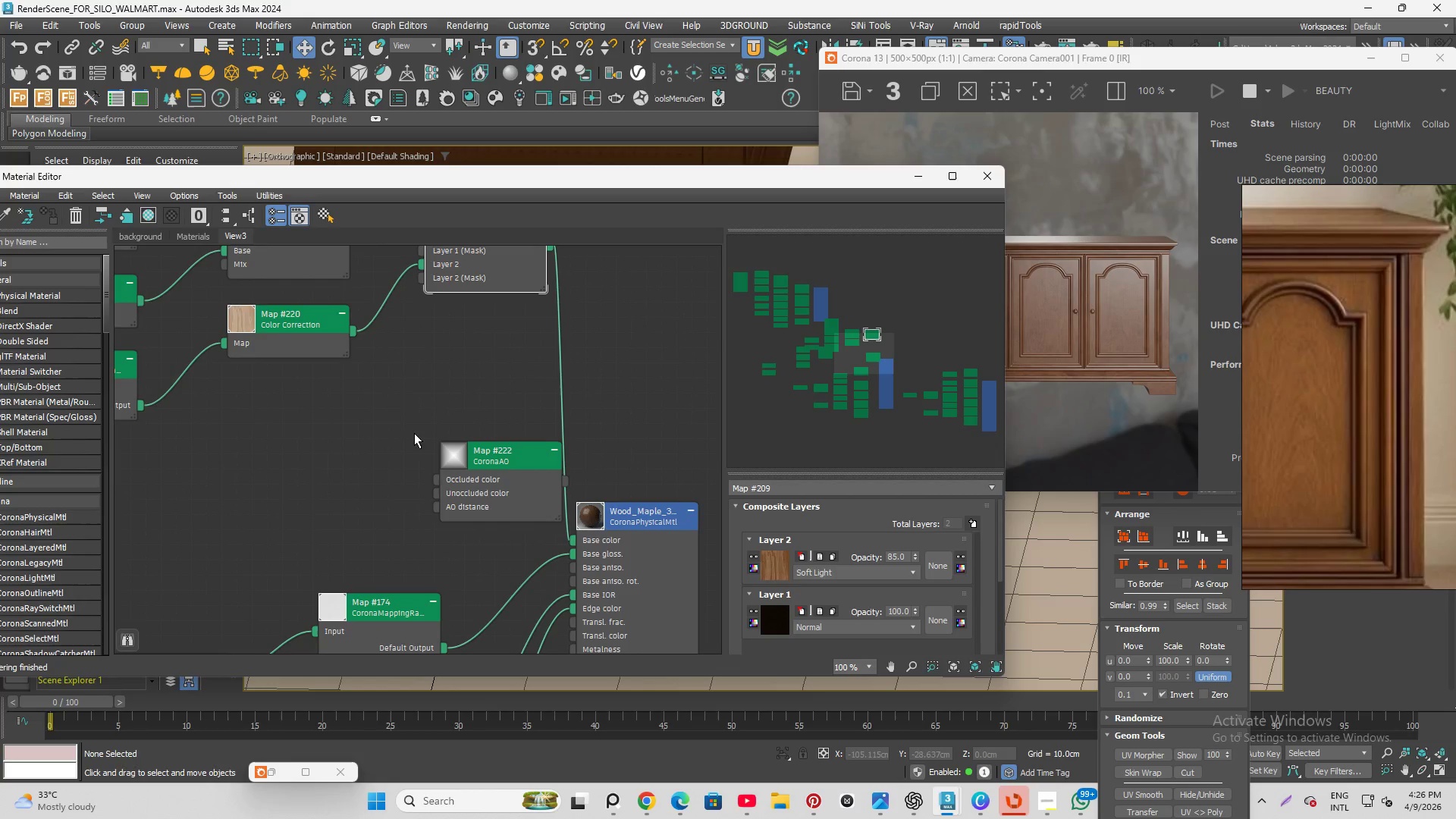 
scroll: coordinate [532, 474], scroll_direction: down, amount: 8.0
 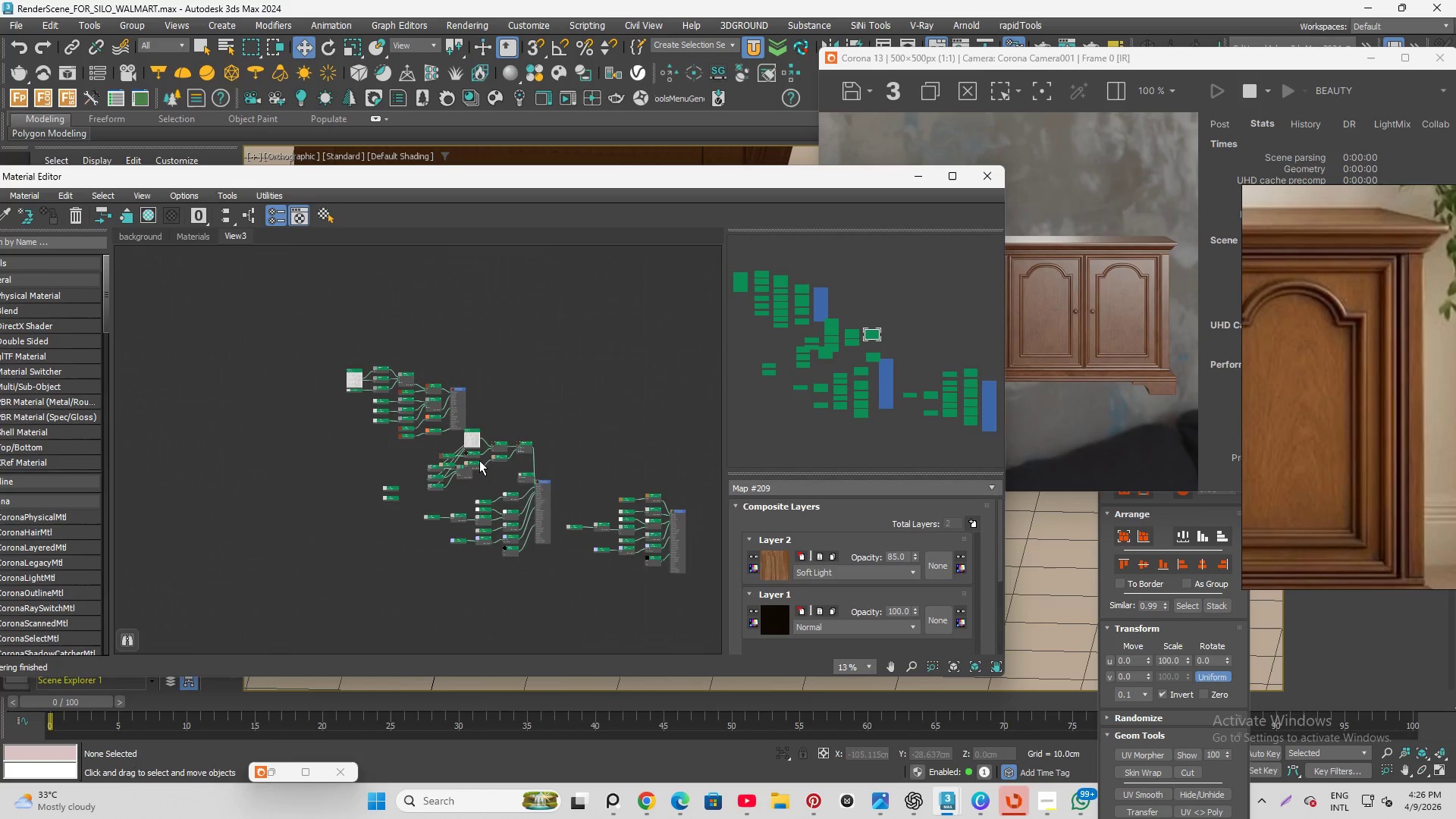 
scroll: coordinate [436, 441], scroll_direction: none, amount: 0.0
 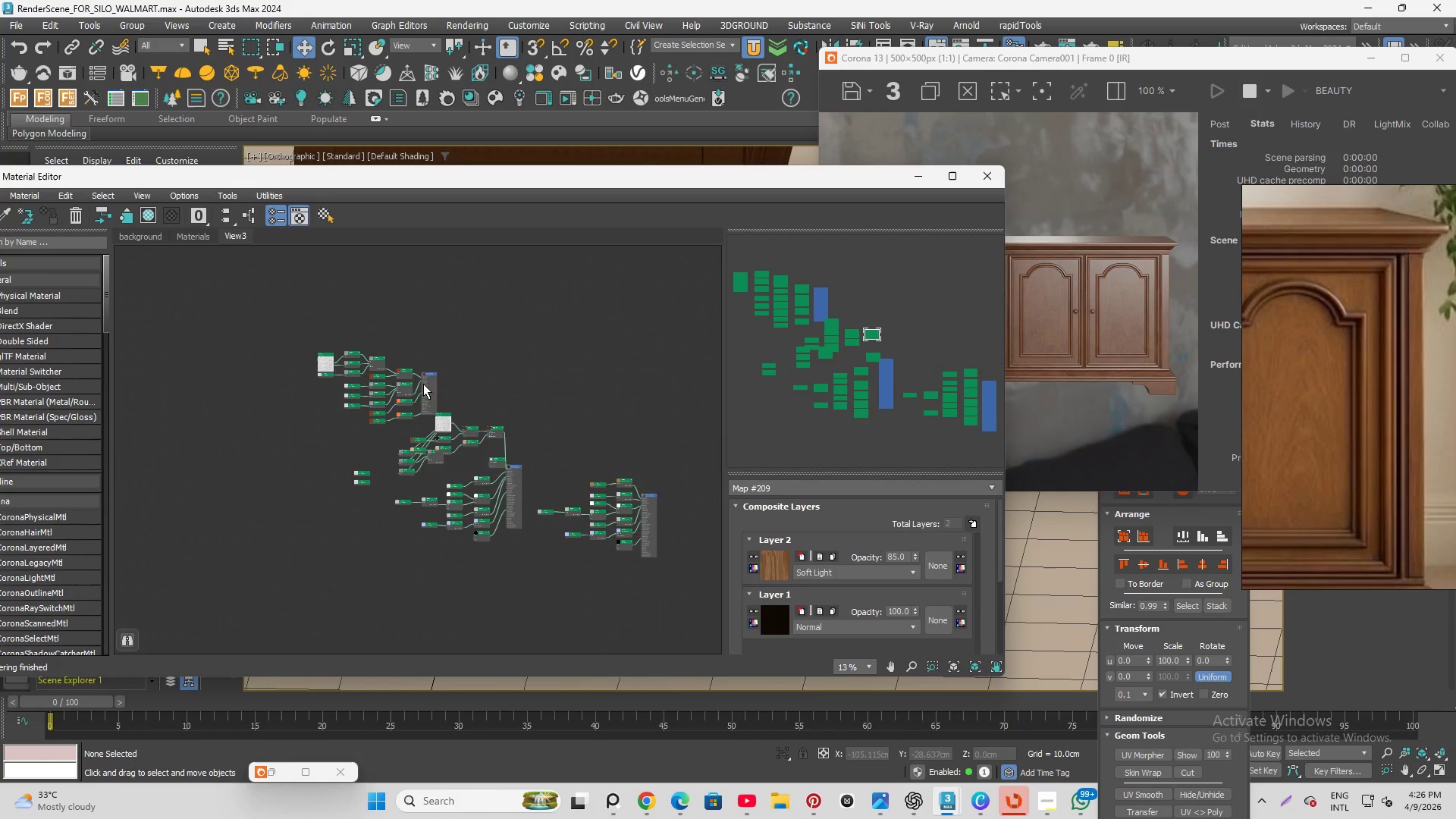 
left_click_drag(start_coordinate=[425, 383], to_coordinate=[444, 267])
 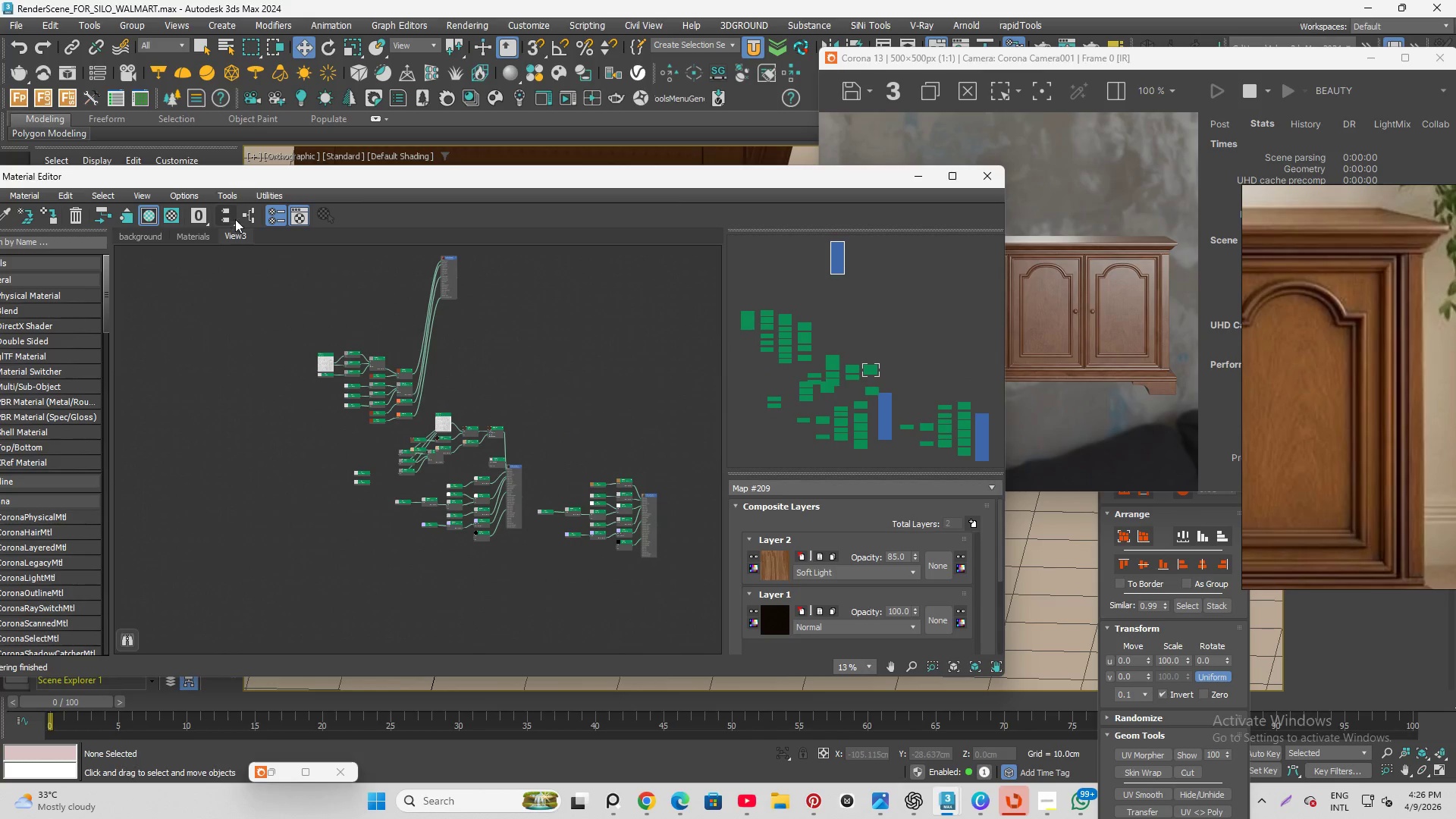 
left_click([250, 215])
 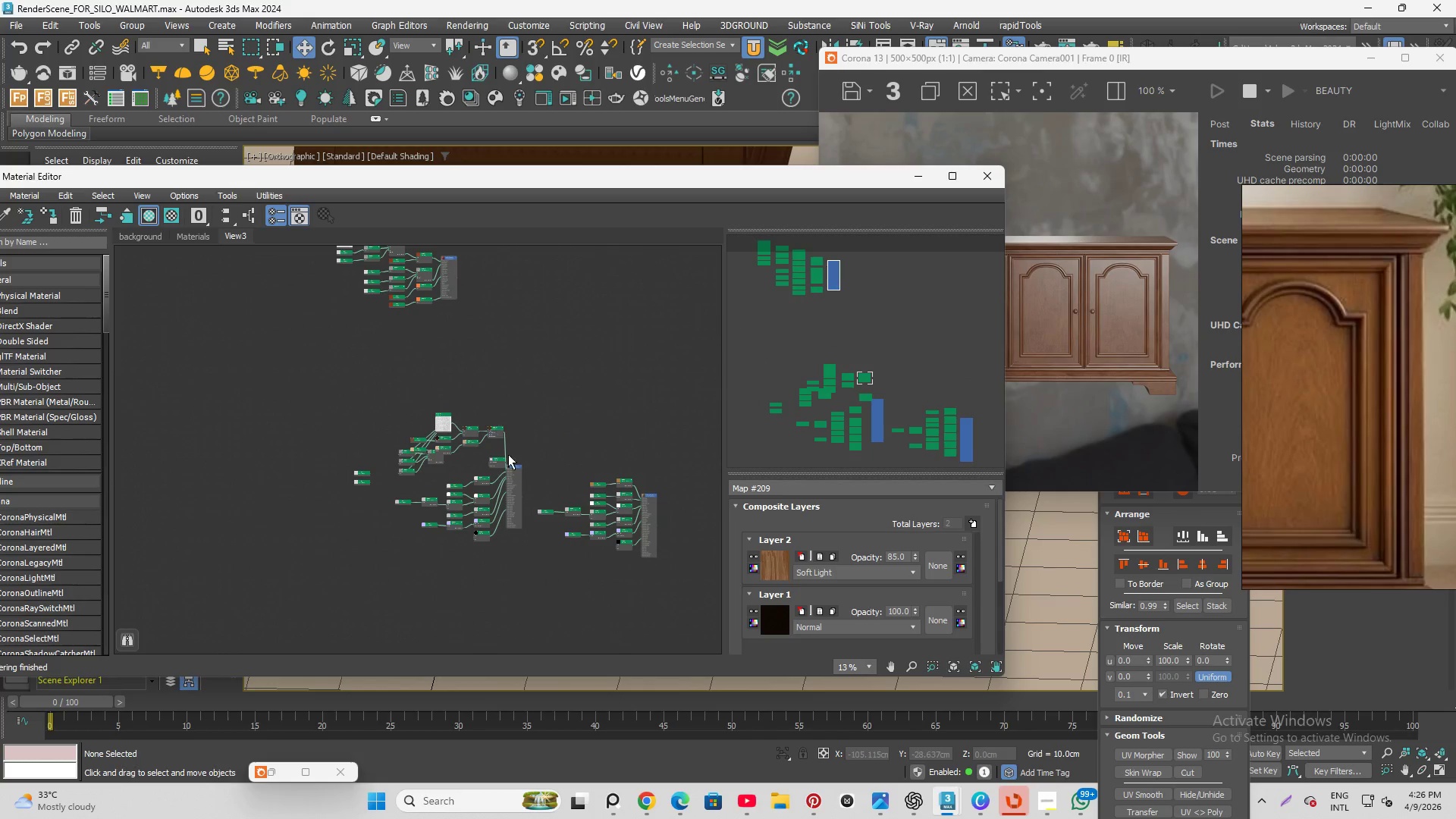 
scroll: coordinate [460, 474], scroll_direction: up, amount: 4.0
 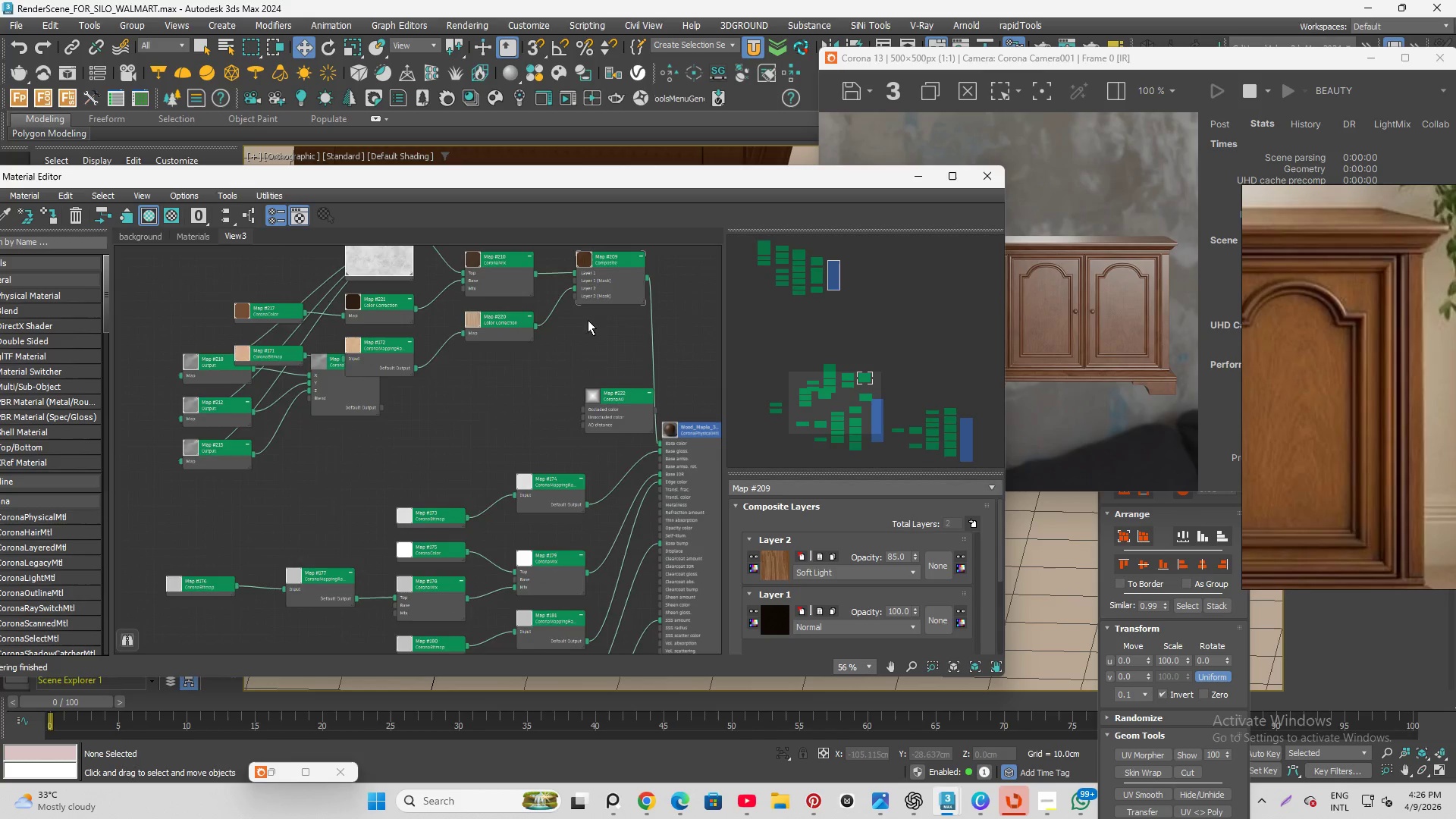 
scroll: coordinate [532, 328], scroll_direction: down, amount: 1.0
 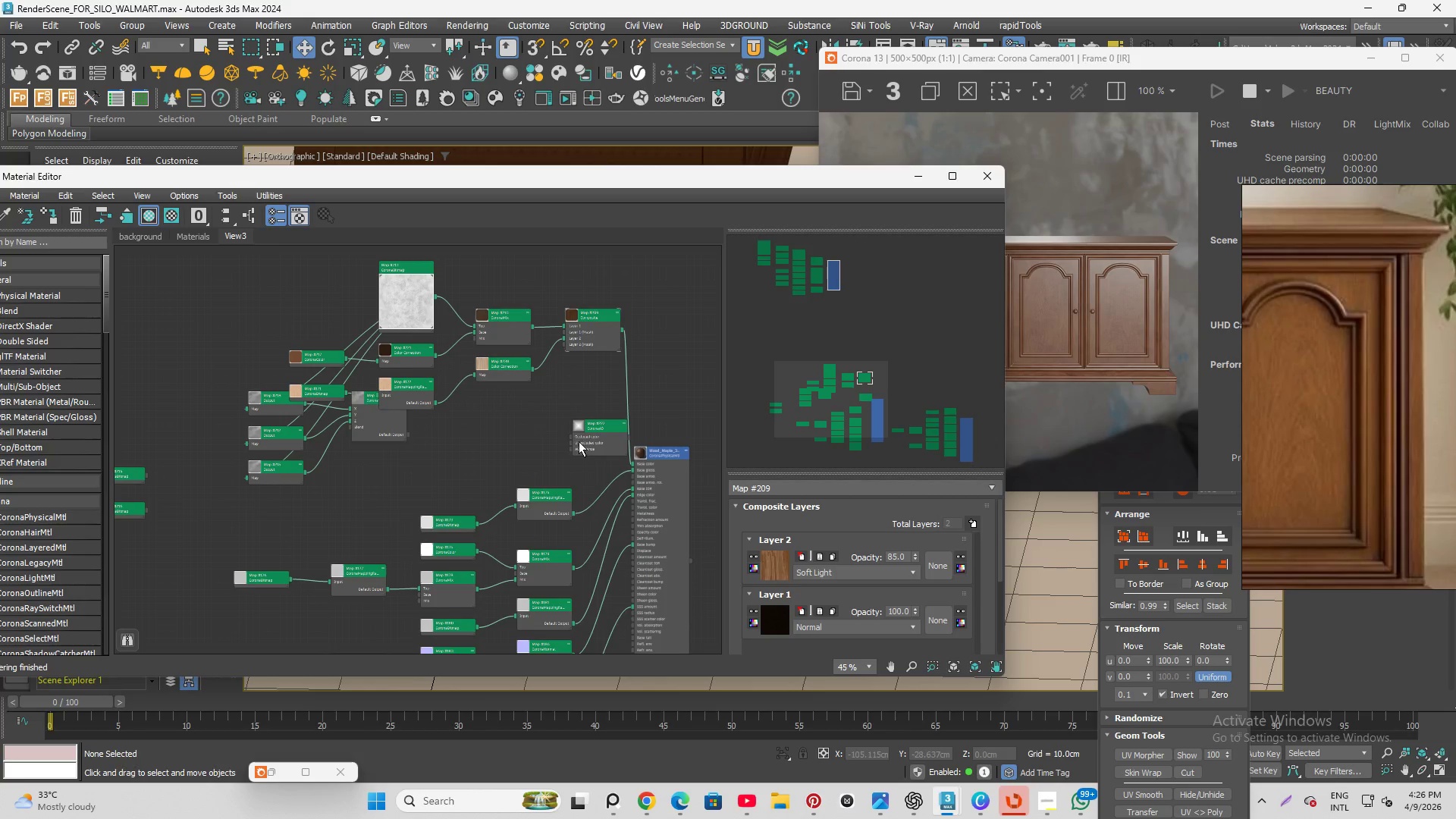 
left_click_drag(start_coordinate=[587, 427], to_coordinate=[683, 350])
 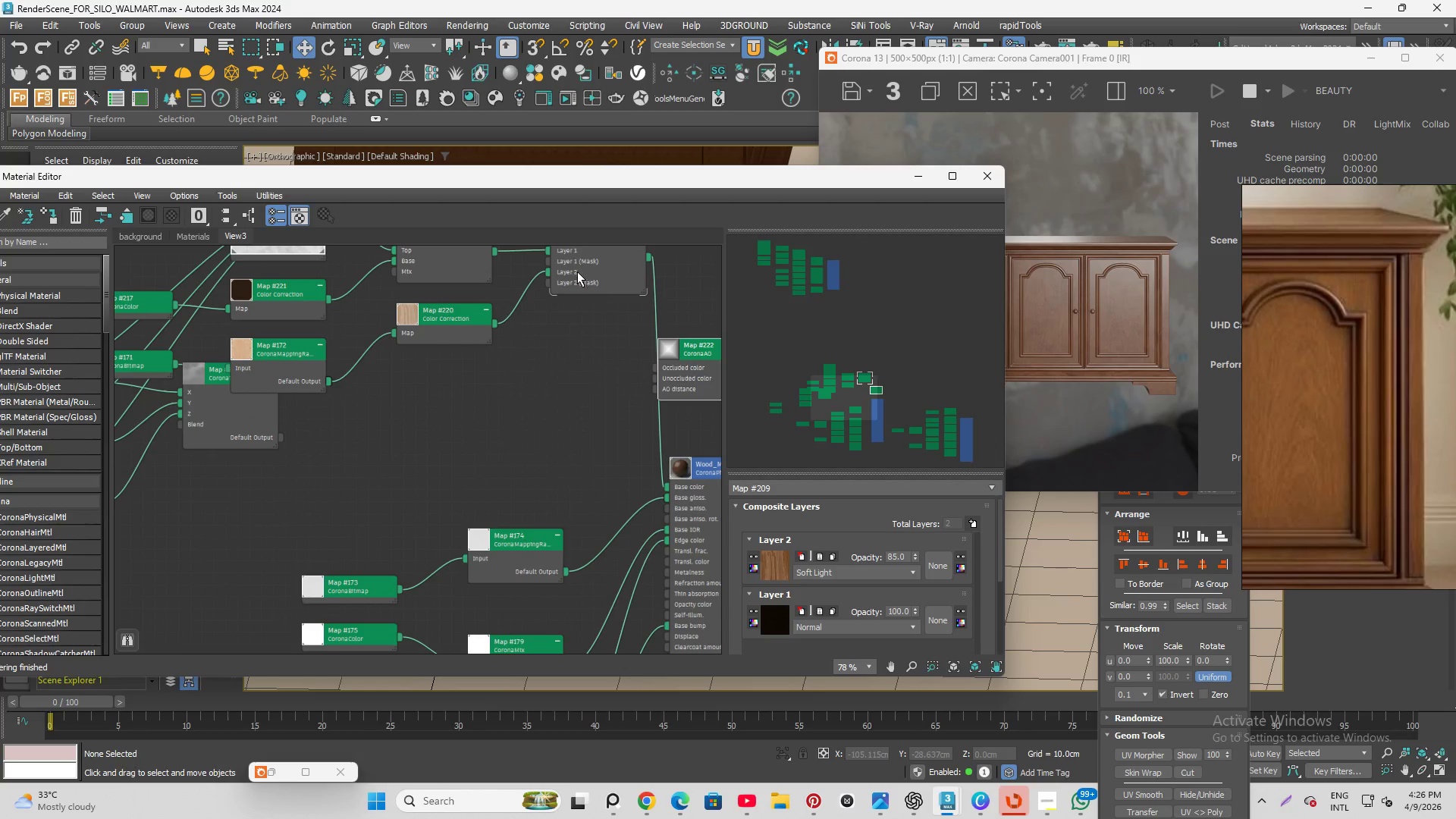 
scroll: coordinate [585, 431], scroll_direction: up, amount: 3.0
 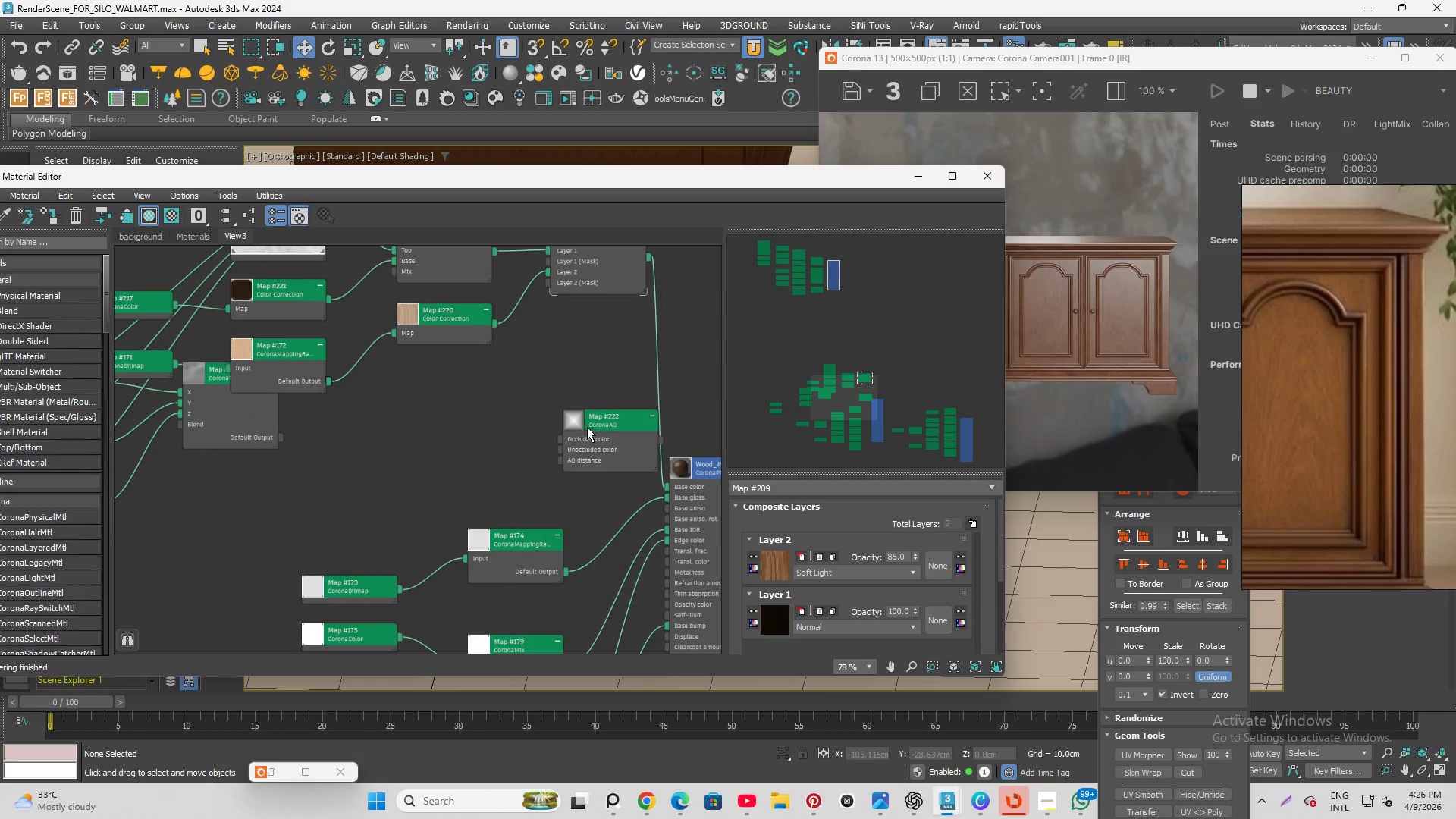 
left_click_drag(start_coordinate=[577, 271], to_coordinate=[433, 436])
 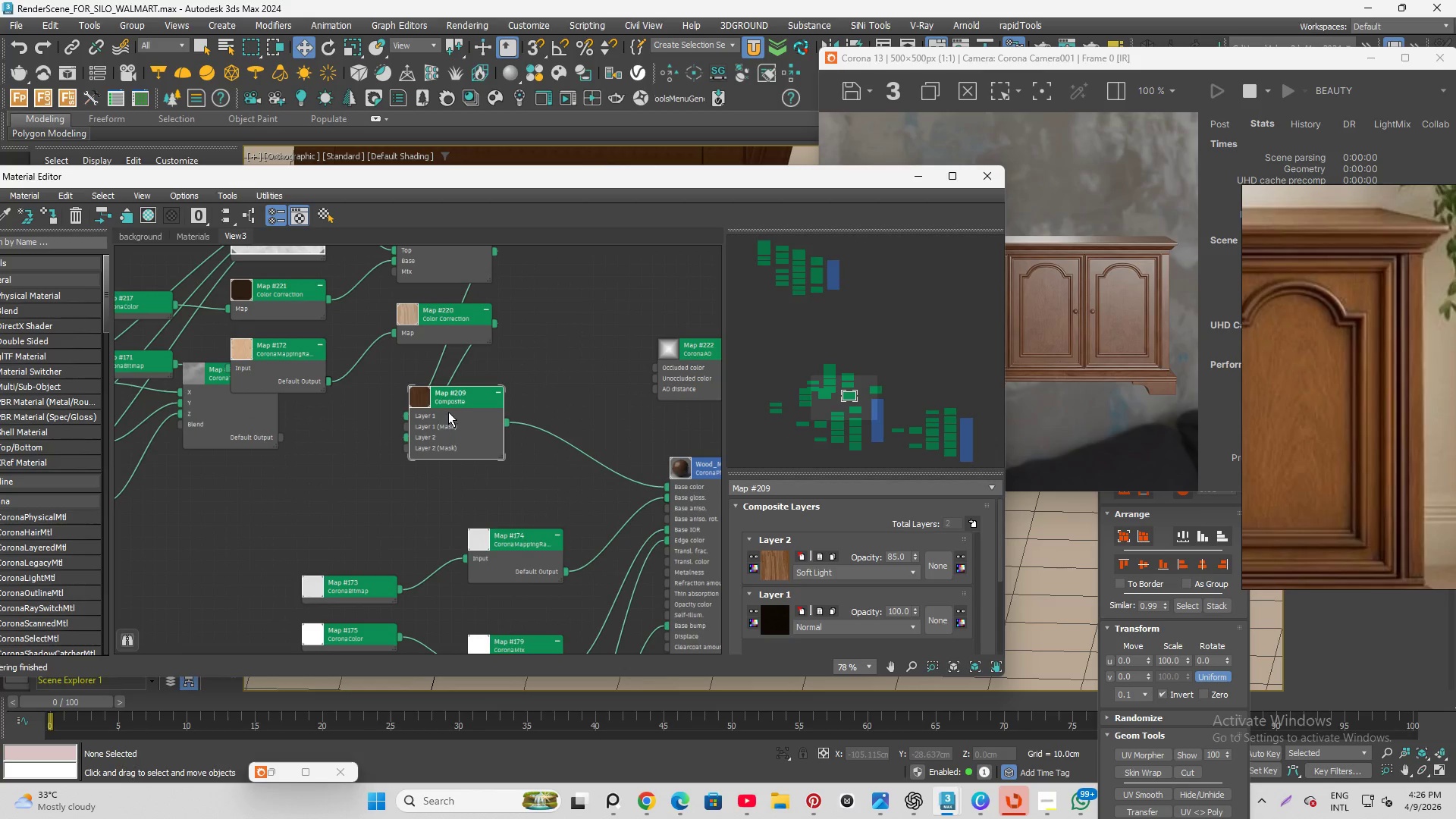 
left_click([449, 410])
 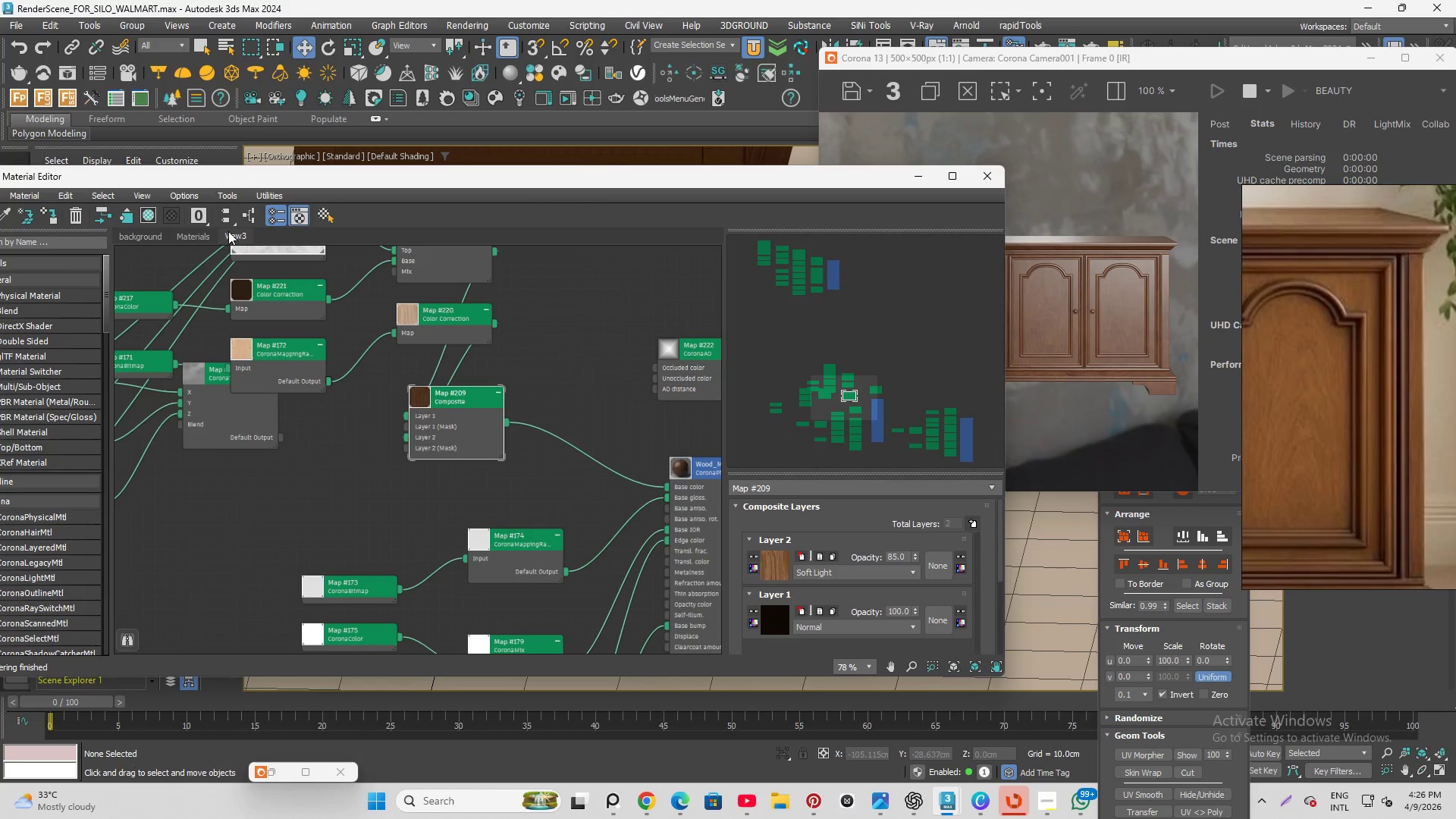 
left_click([252, 215])
 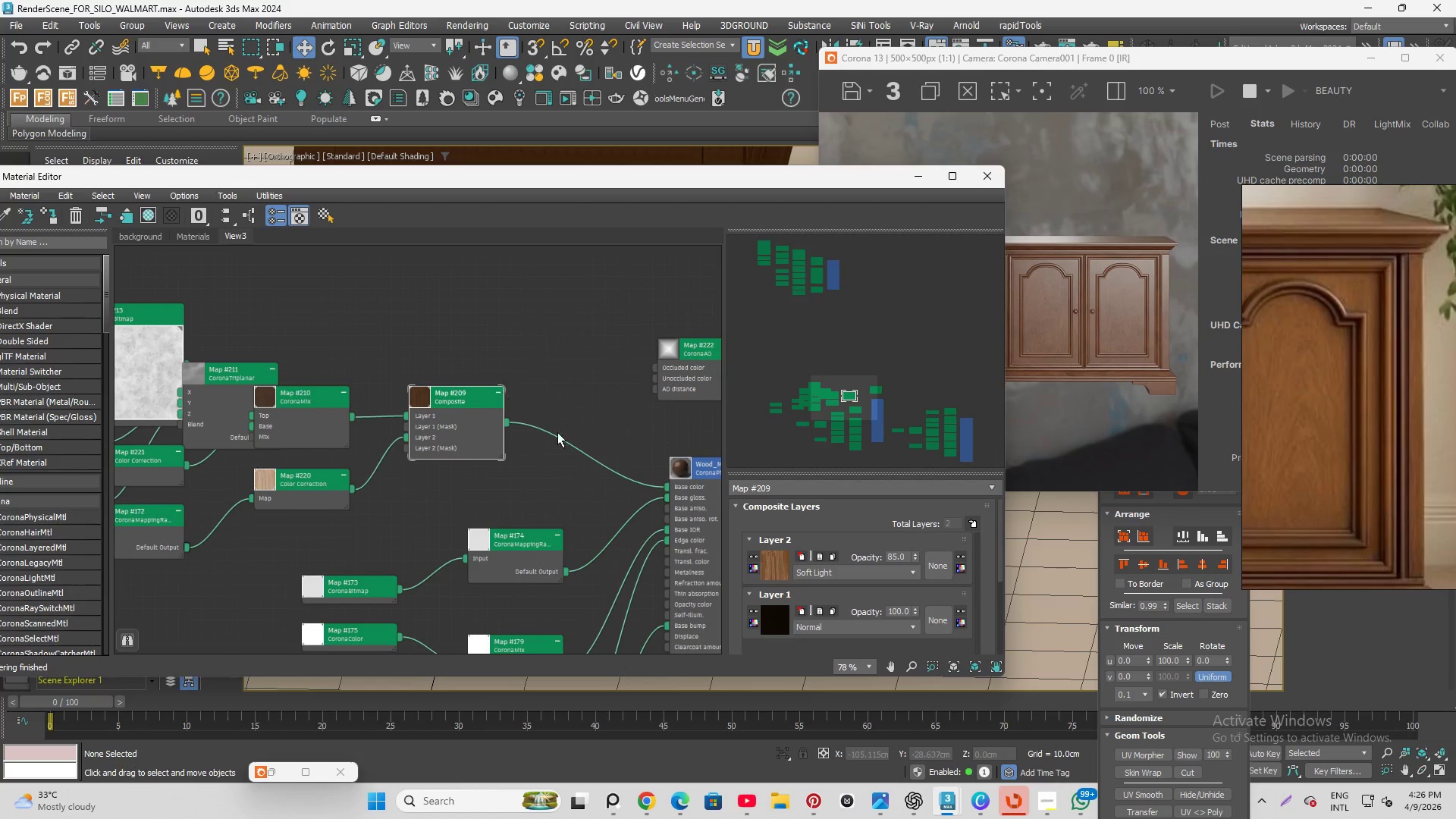 
scroll: coordinate [648, 444], scroll_direction: up, amount: 2.0
 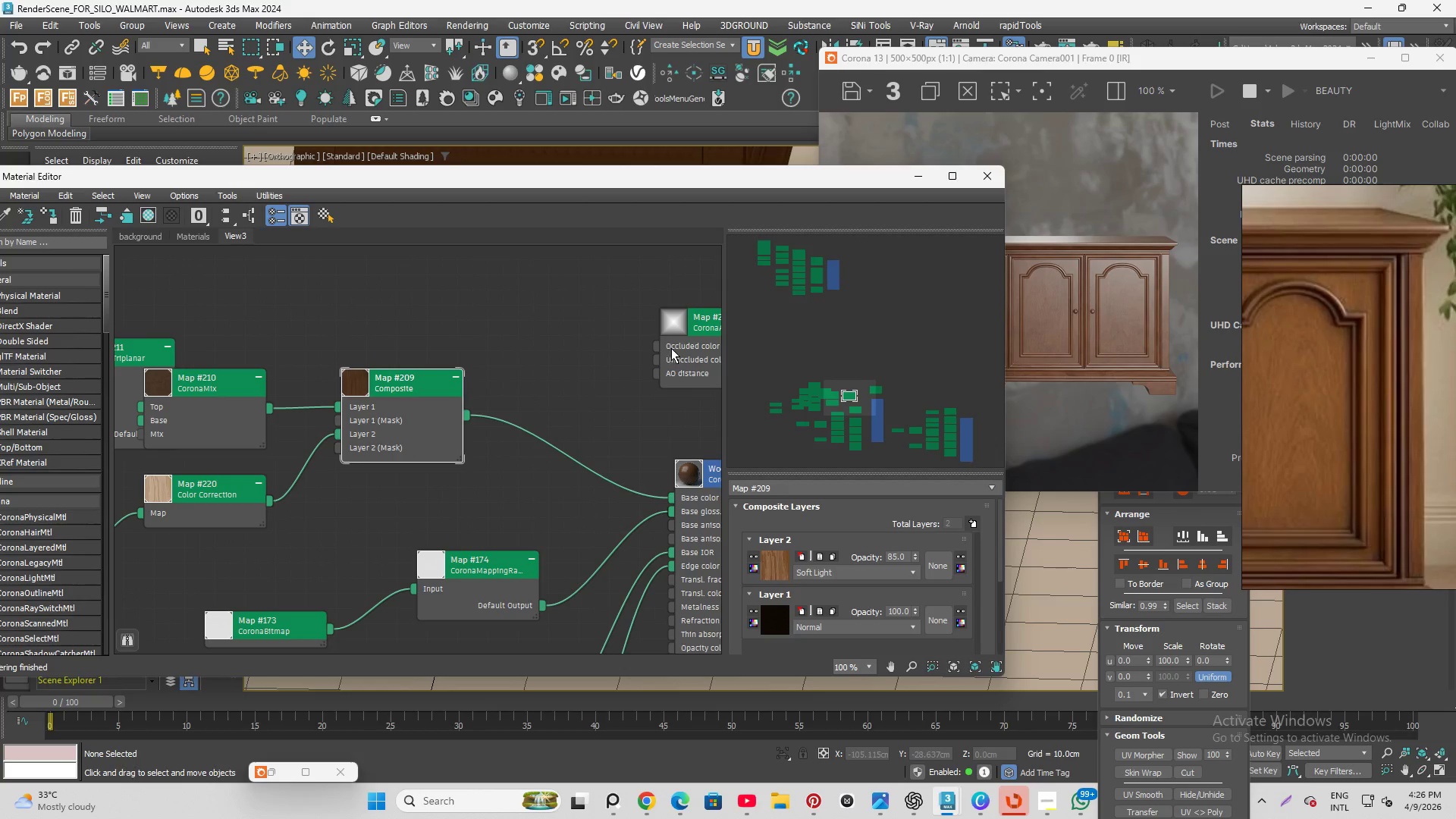 
left_click_drag(start_coordinate=[672, 348], to_coordinate=[556, 416])
 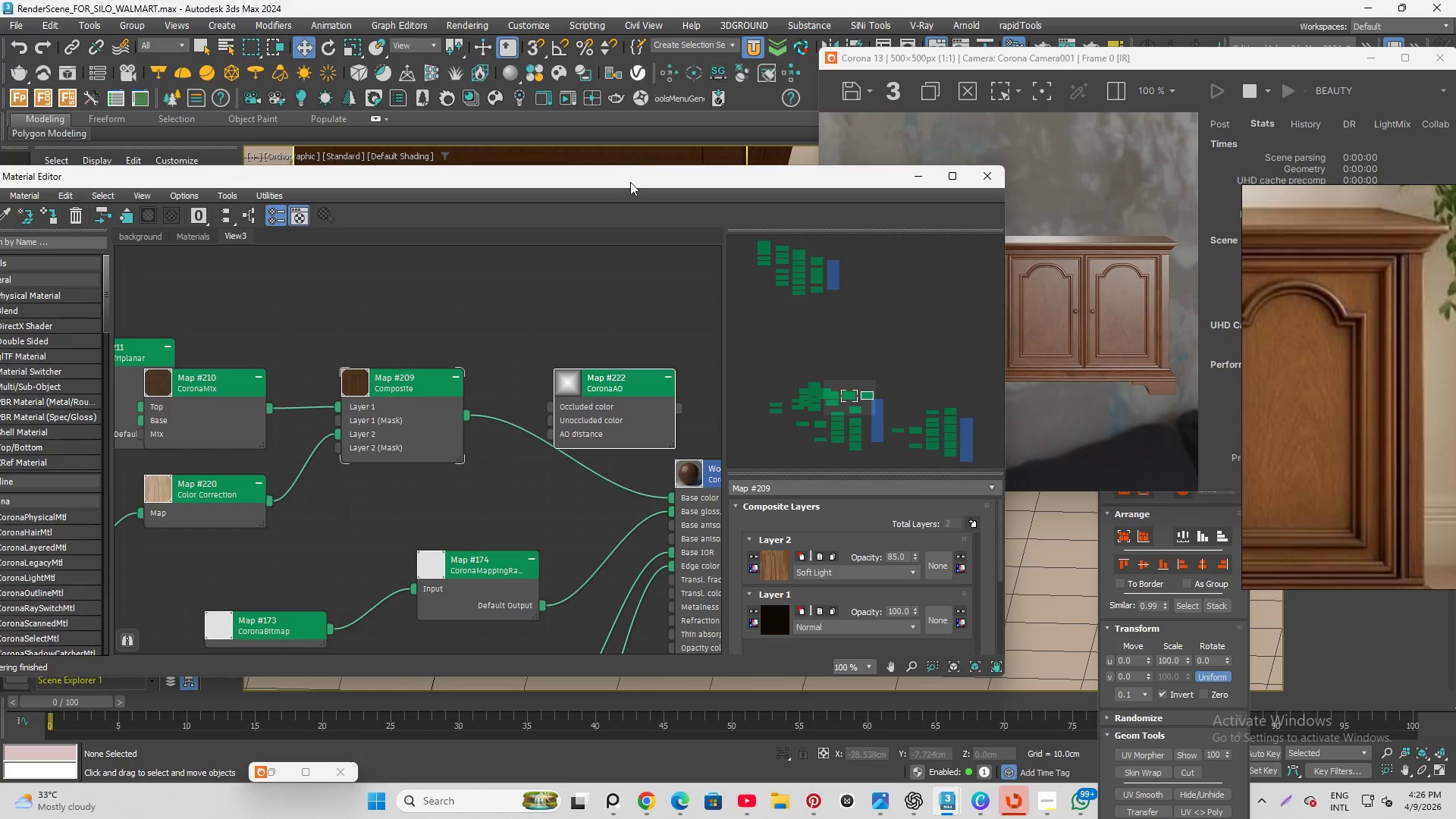 
left_click_drag(start_coordinate=[626, 184], to_coordinate=[452, 140])
 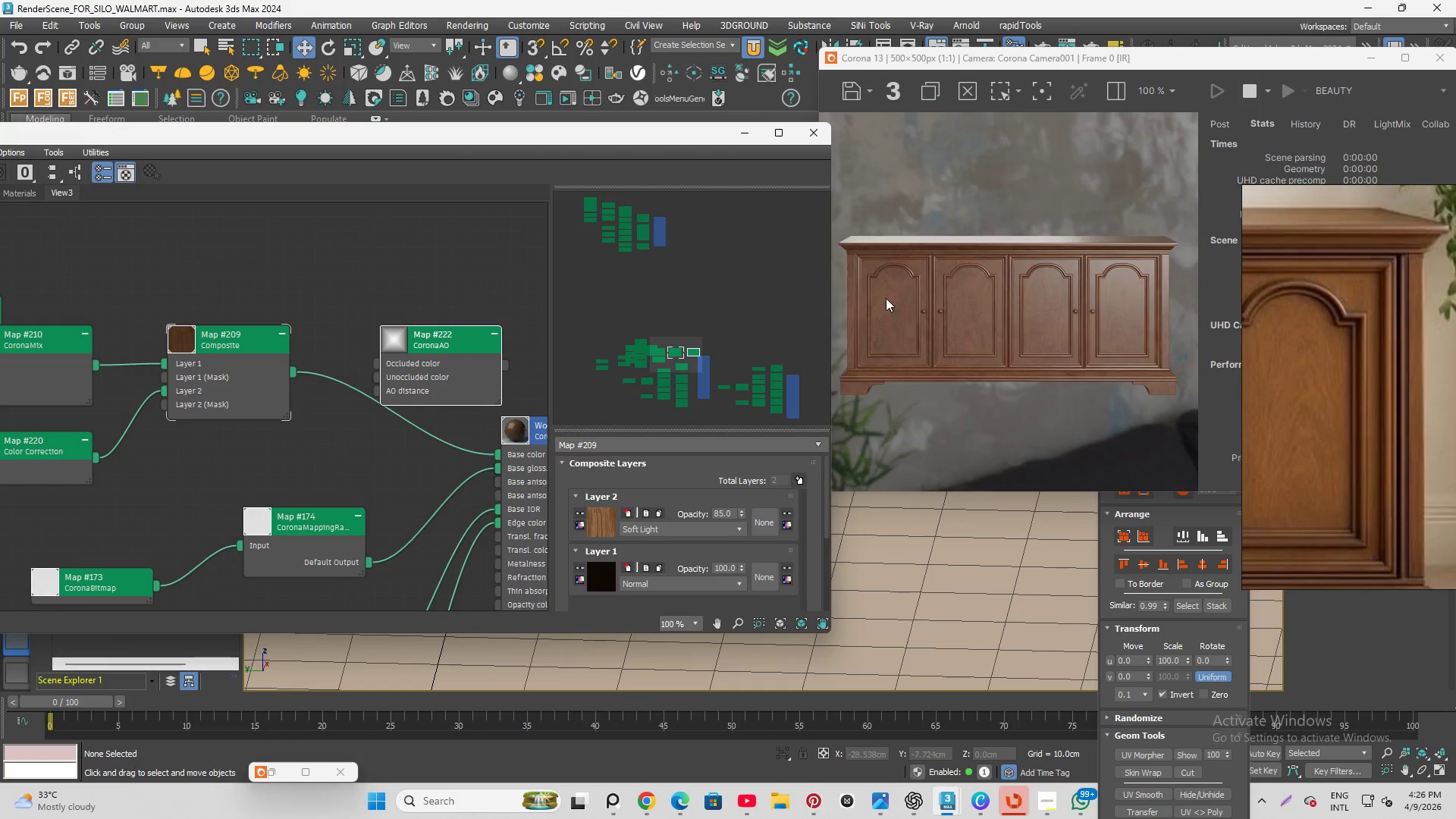 
scroll: coordinate [886, 298], scroll_direction: up, amount: 2.0
 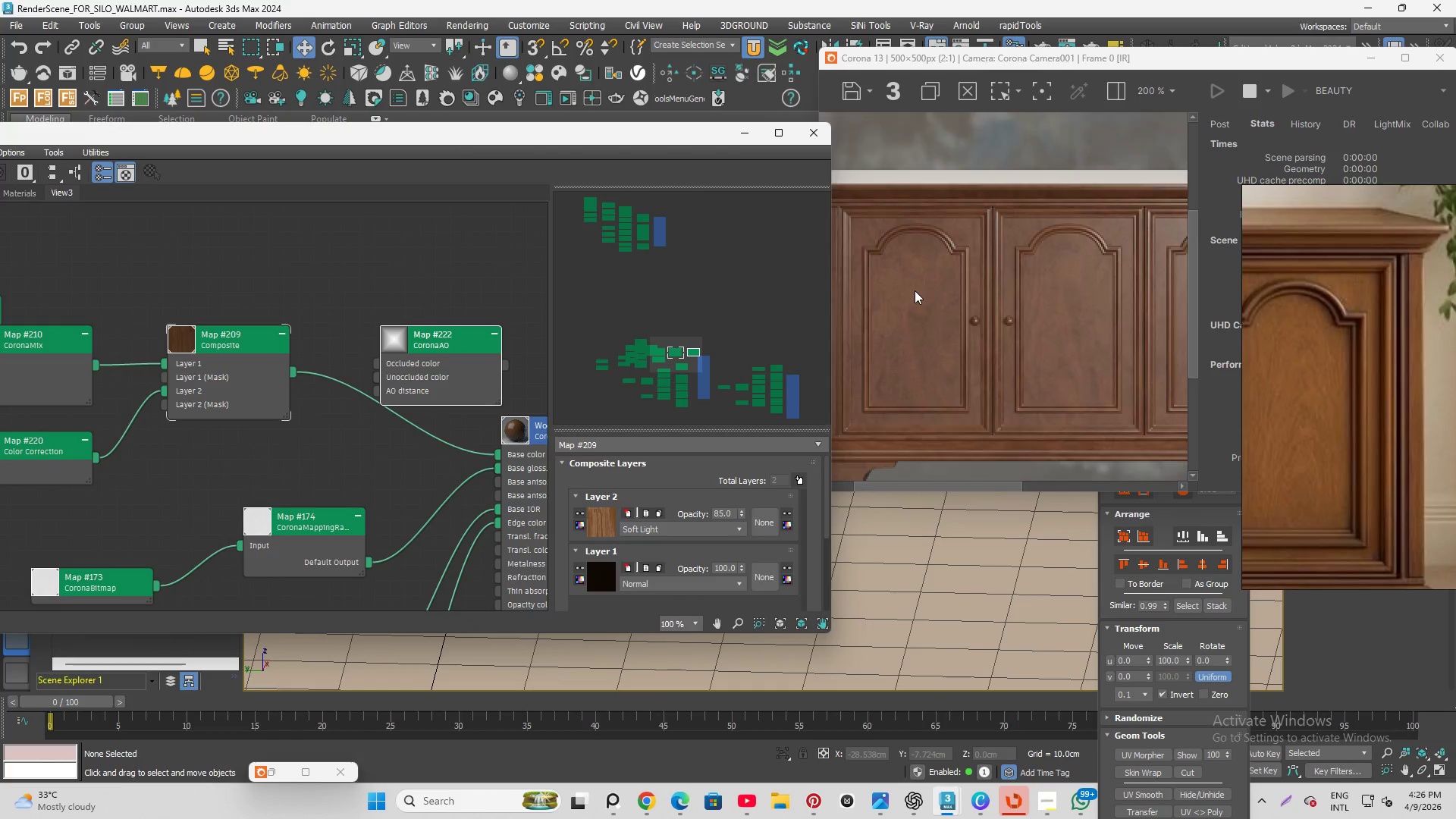 
scroll: coordinate [914, 289], scroll_direction: down, amount: 2.0
 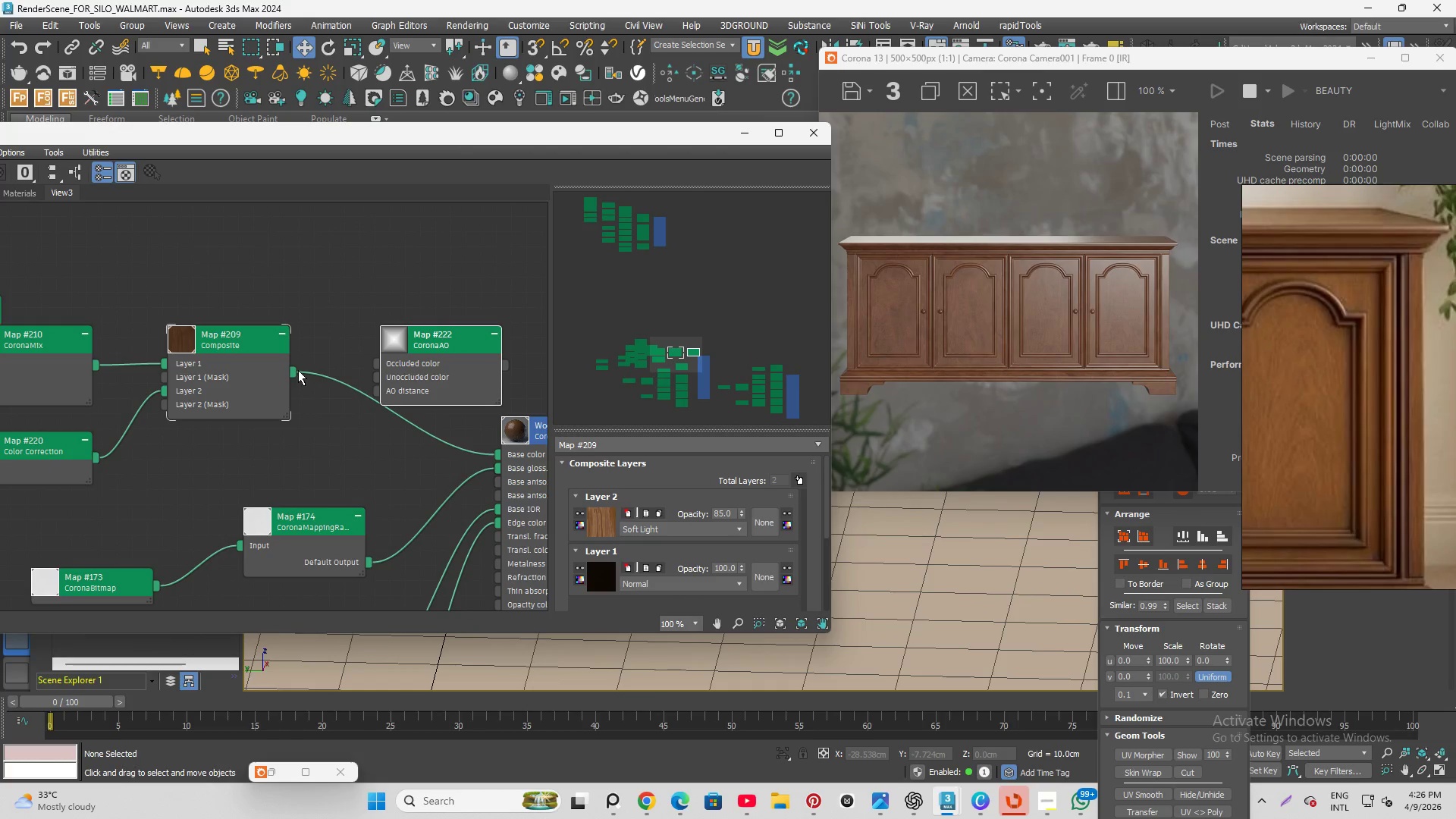 
left_click_drag(start_coordinate=[293, 372], to_coordinate=[392, 366])
 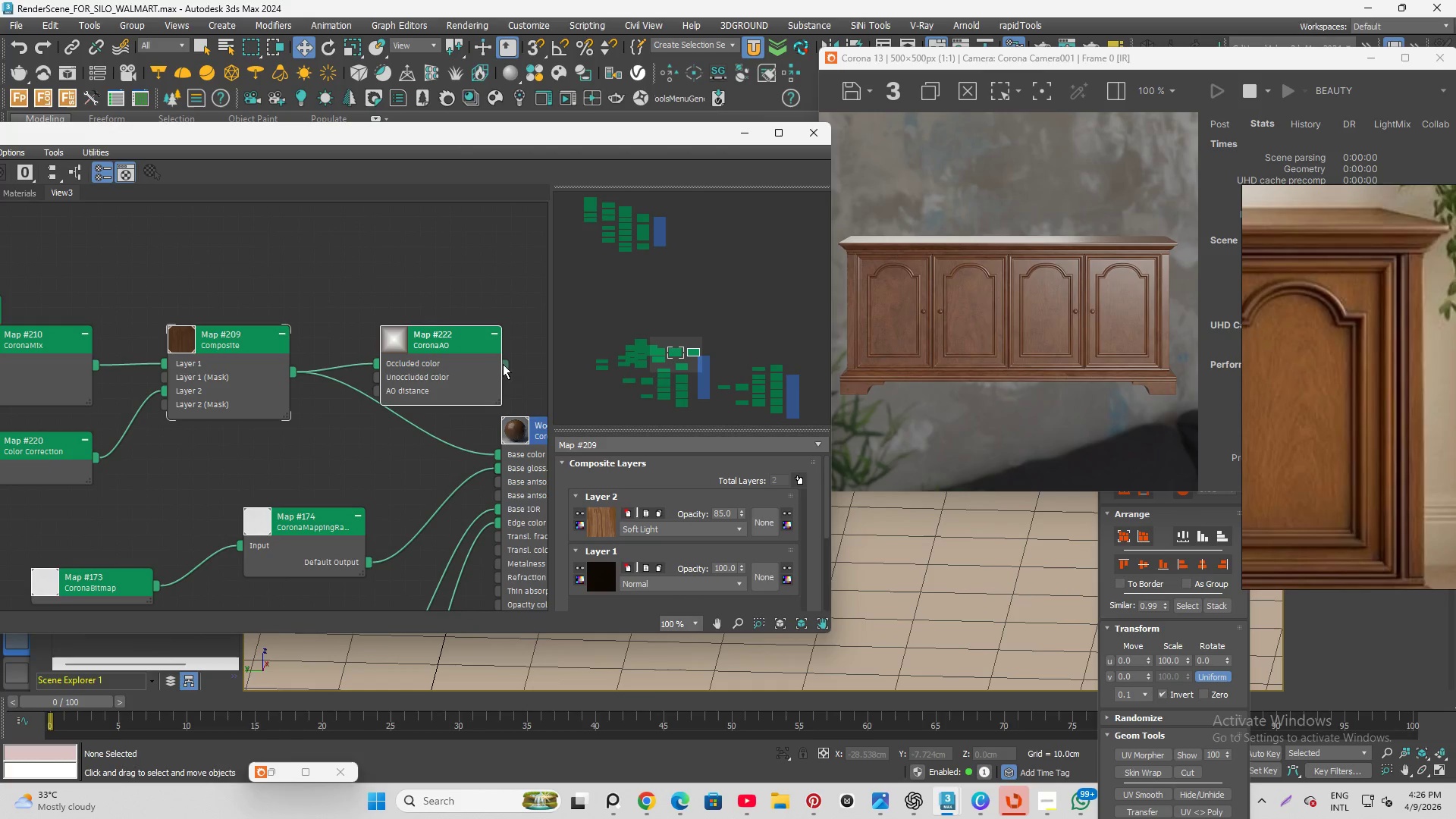 
left_click_drag(start_coordinate=[505, 364], to_coordinate=[497, 454])
 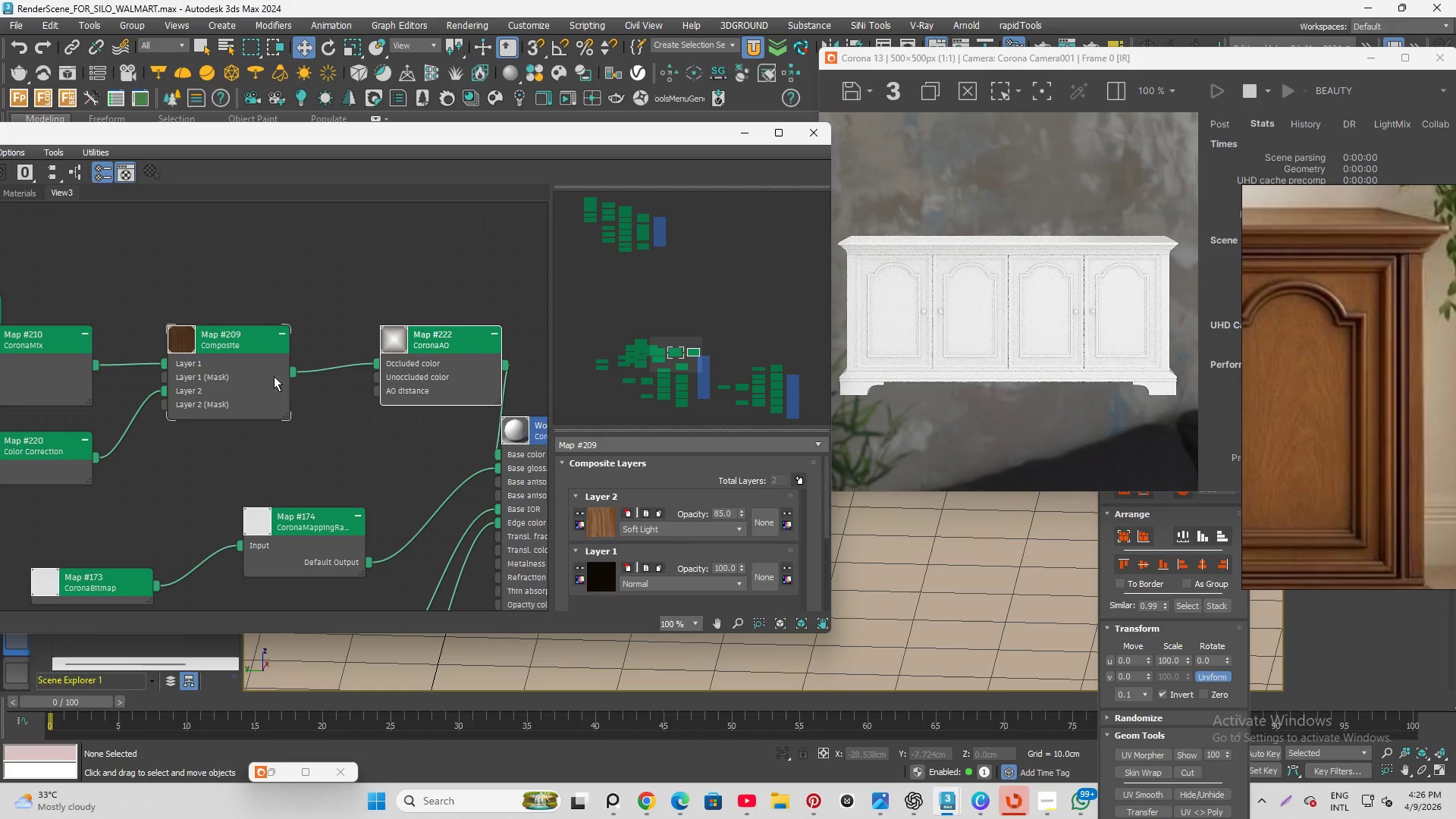 
left_click_drag(start_coordinate=[248, 344], to_coordinate=[249, 278])
 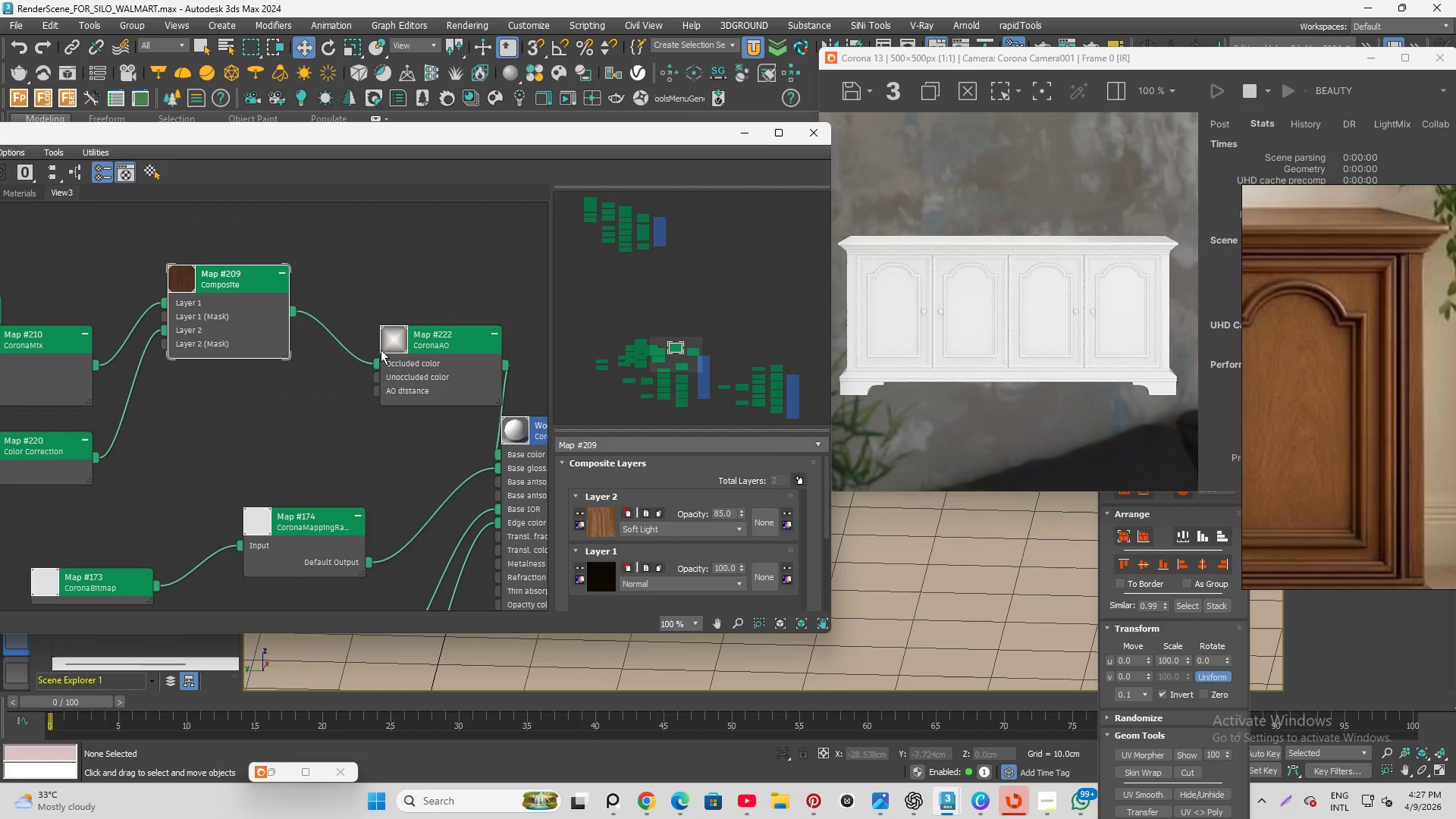 
left_click_drag(start_coordinate=[438, 342], to_coordinate=[418, 328])
 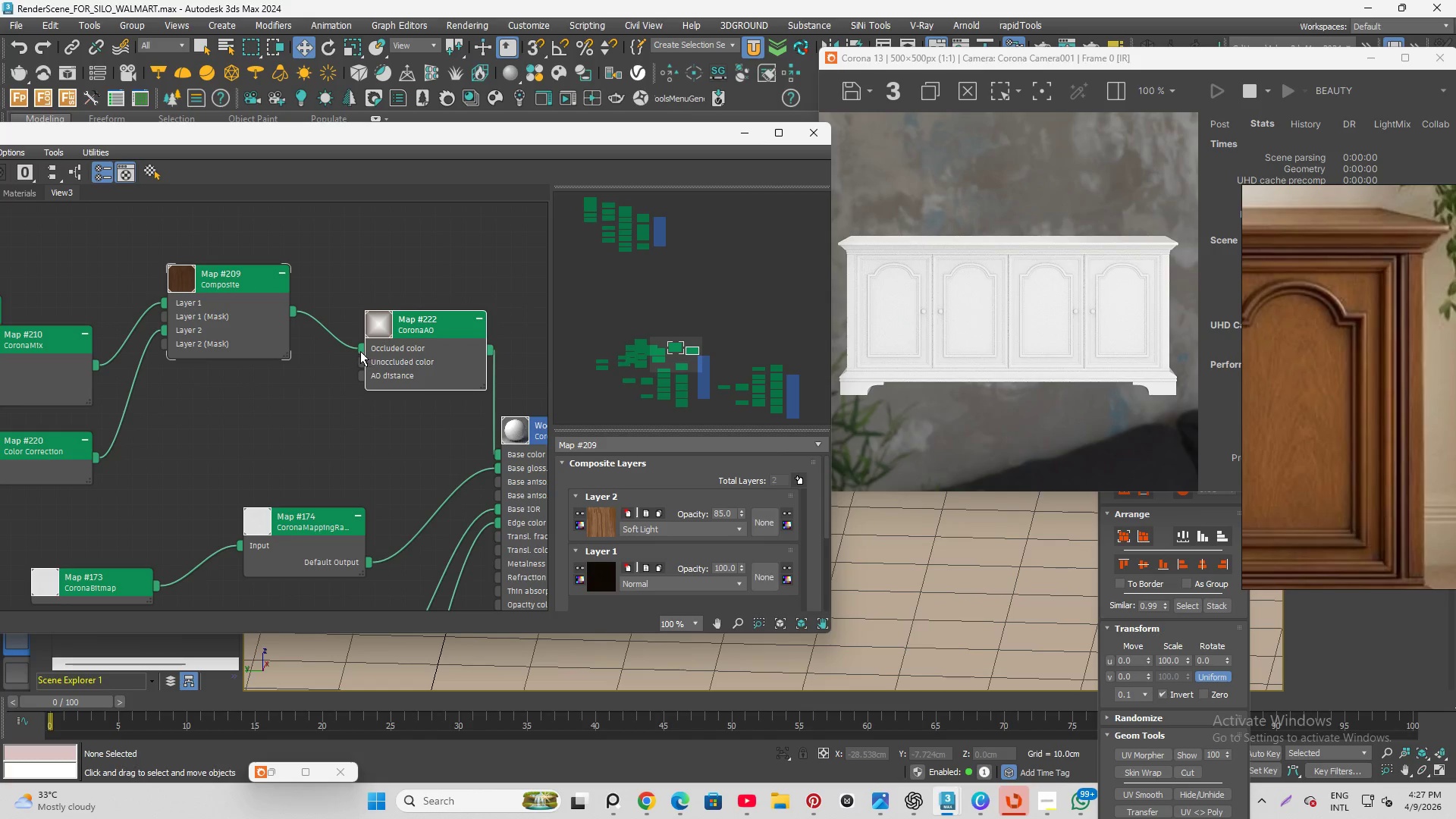 
left_click_drag(start_coordinate=[360, 350], to_coordinate=[360, 362])
 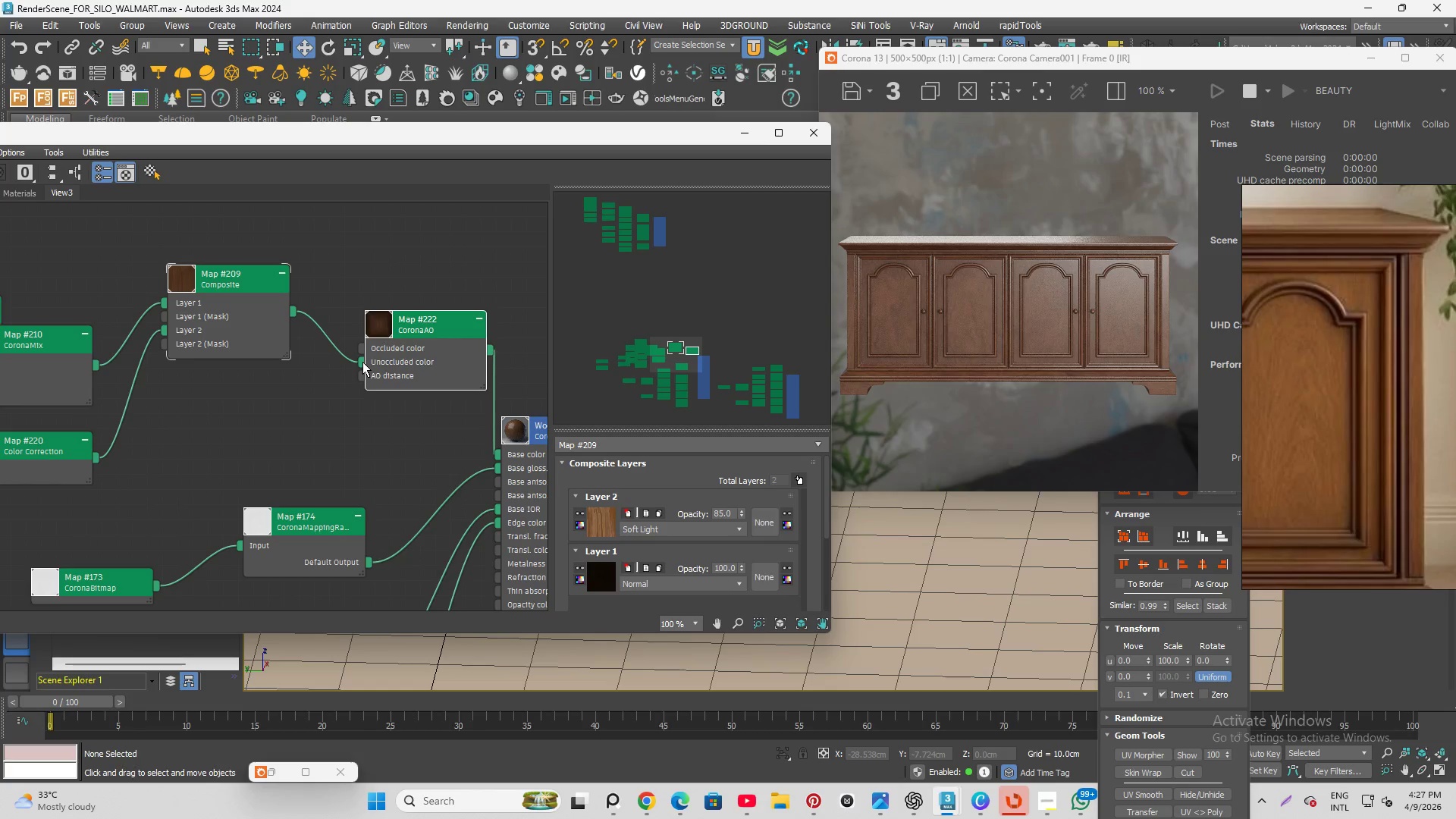 
wait(11.62)
 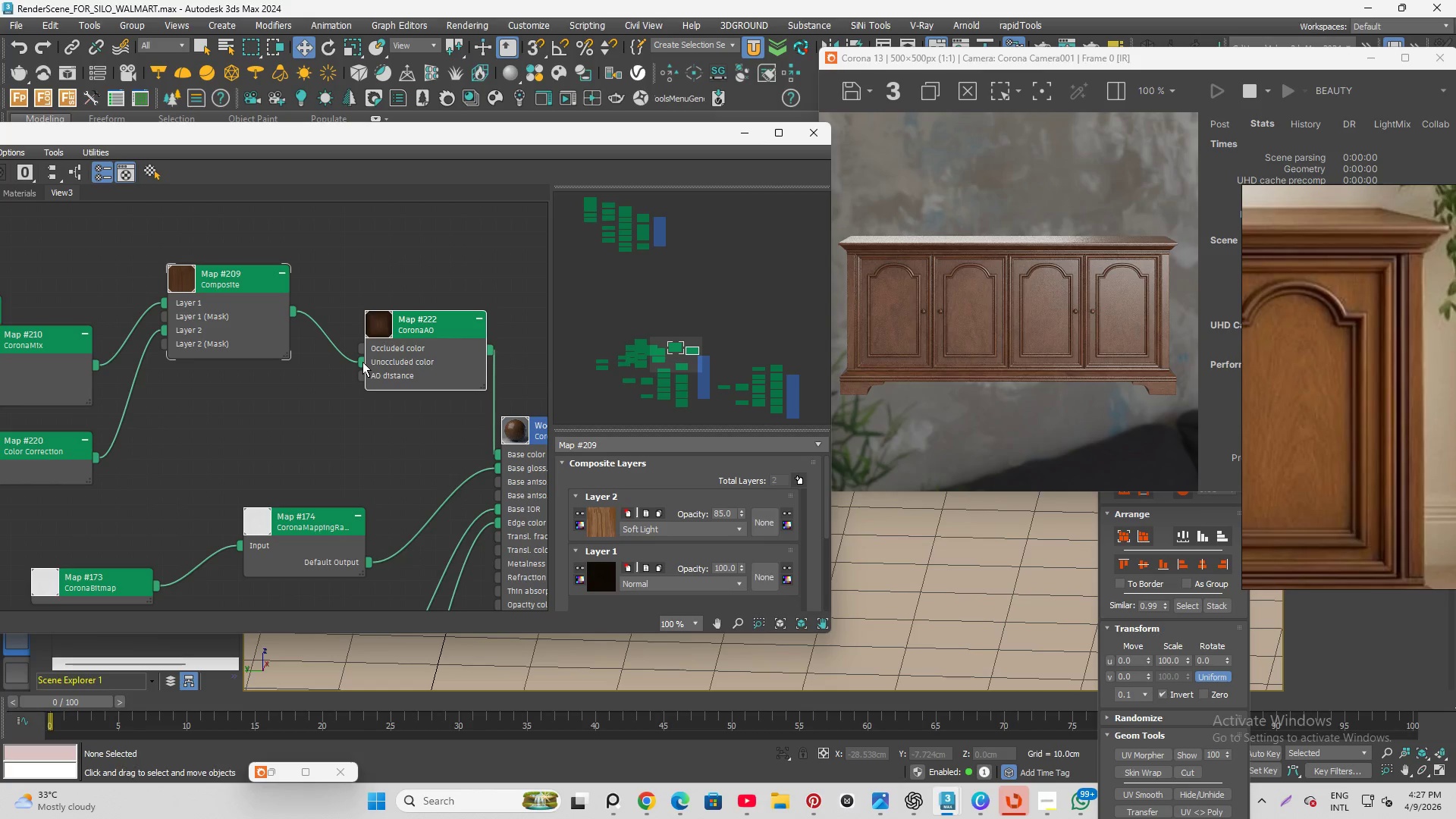 
left_click_drag(start_coordinate=[362, 362], to_coordinate=[366, 350])
 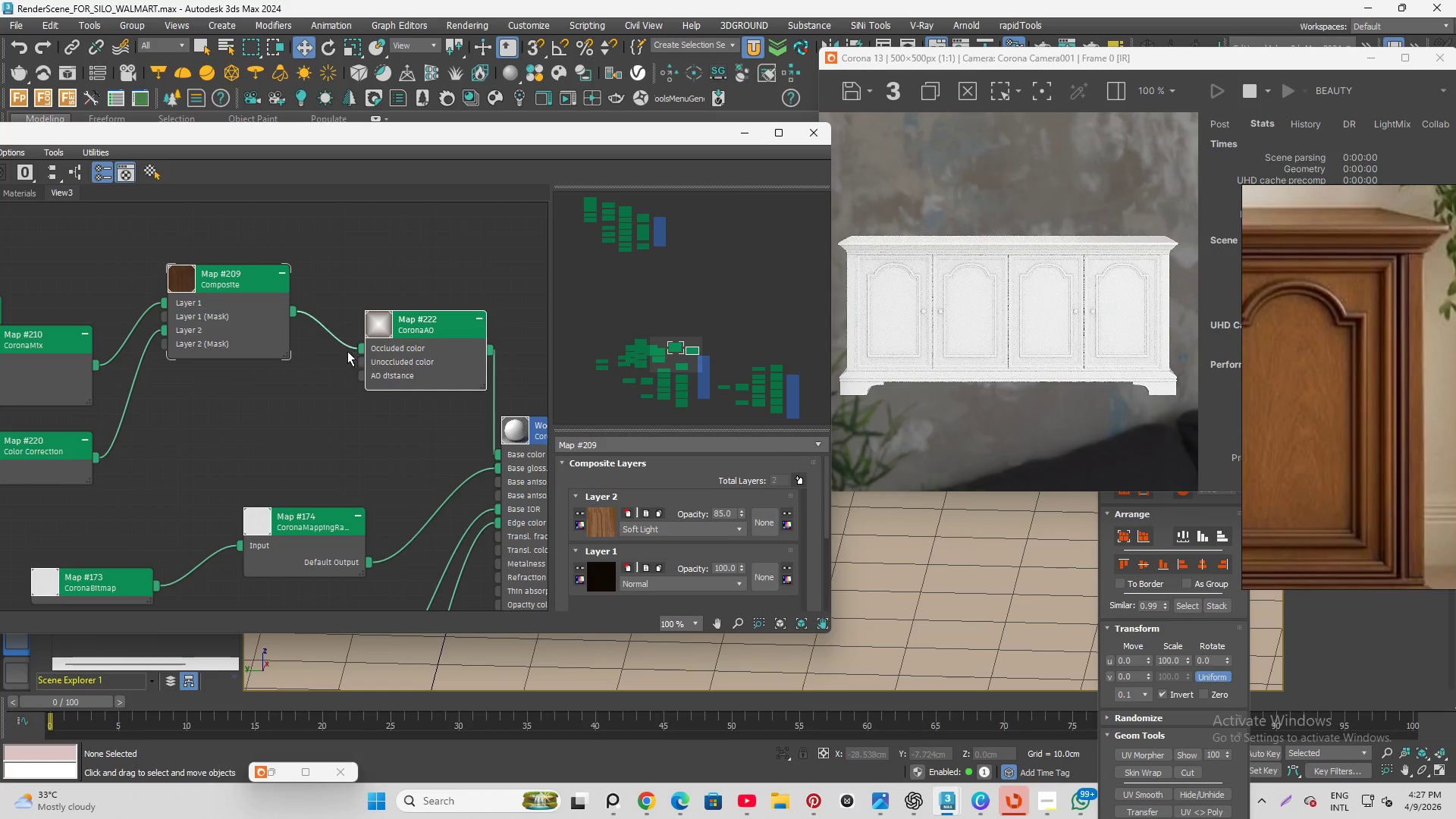 
scroll: coordinate [459, 421], scroll_direction: down, amount: 5.0
 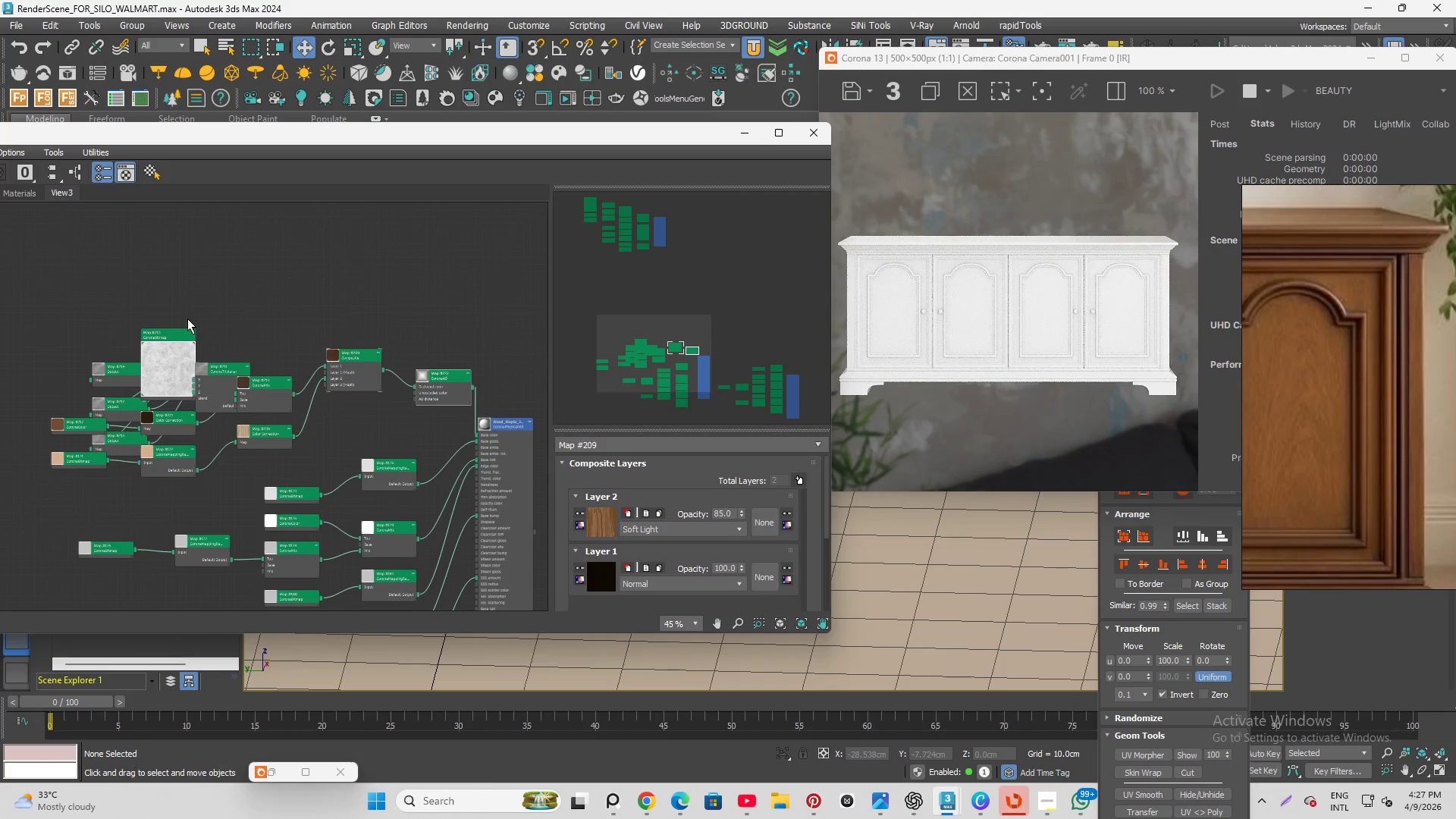 
scroll: coordinate [112, 328], scroll_direction: up, amount: 2.0
 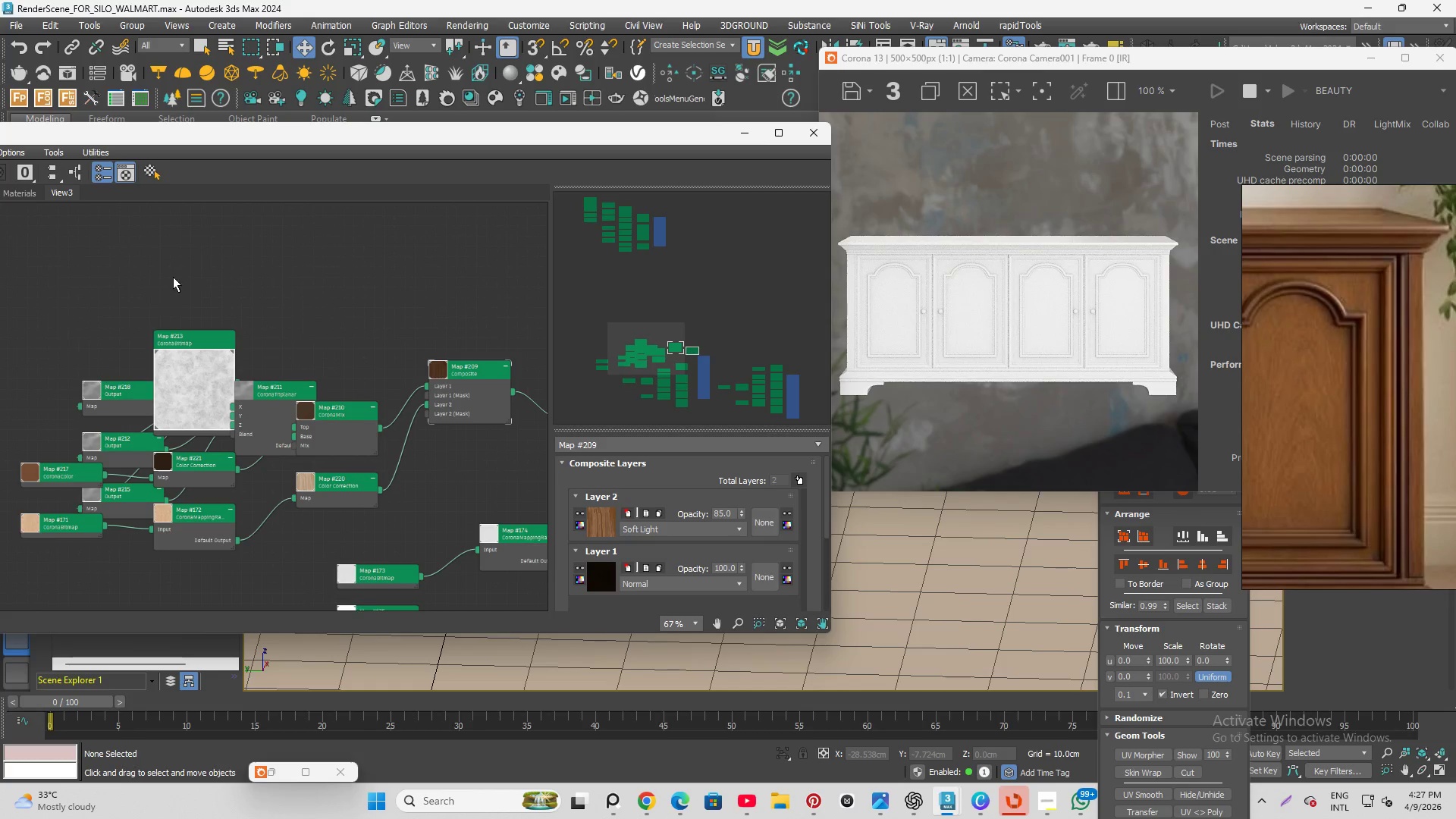 
scroll: coordinate [182, 297], scroll_direction: down, amount: 1.0
 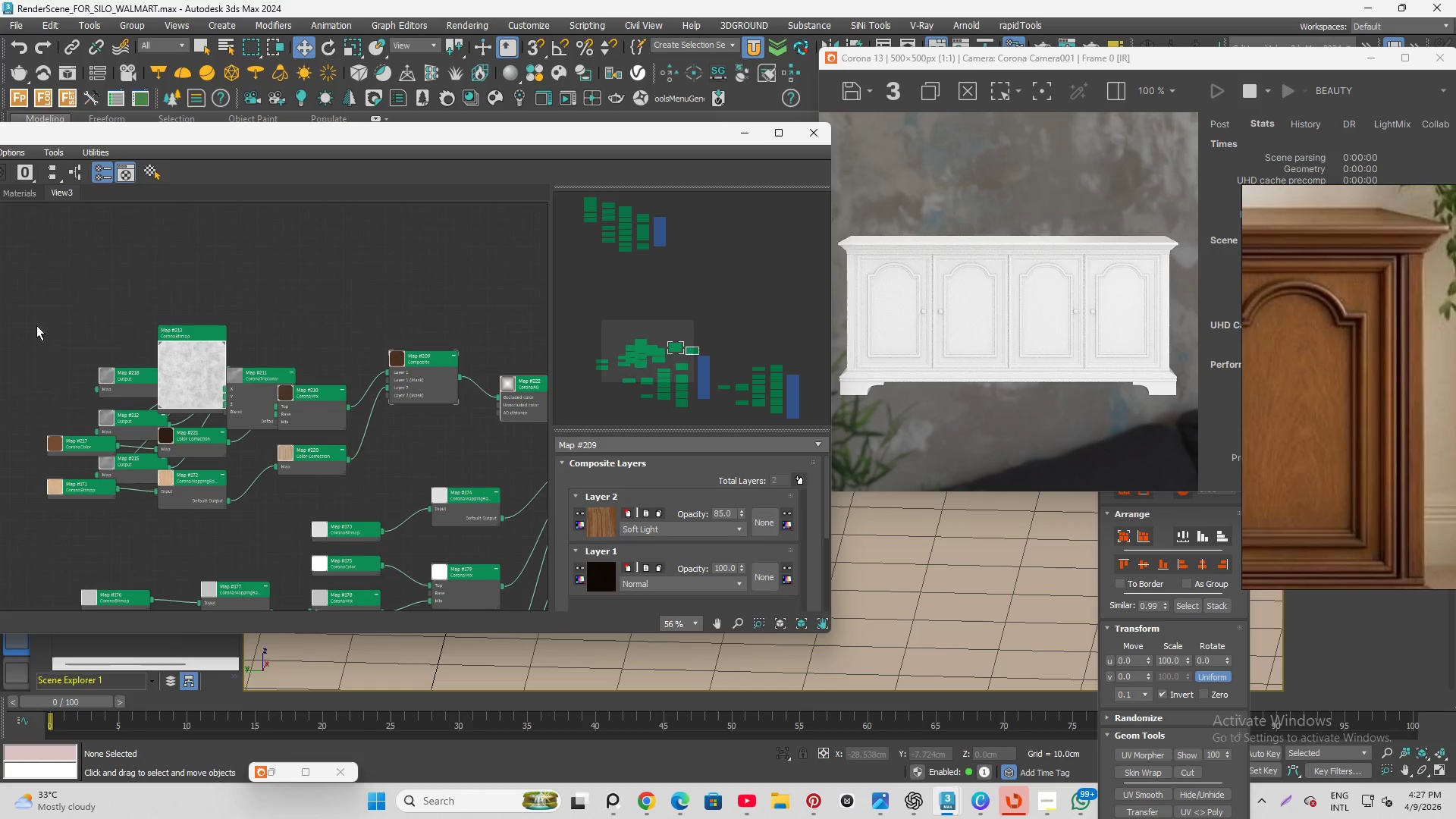 
left_click_drag(start_coordinate=[37, 318], to_coordinate=[278, 274])
 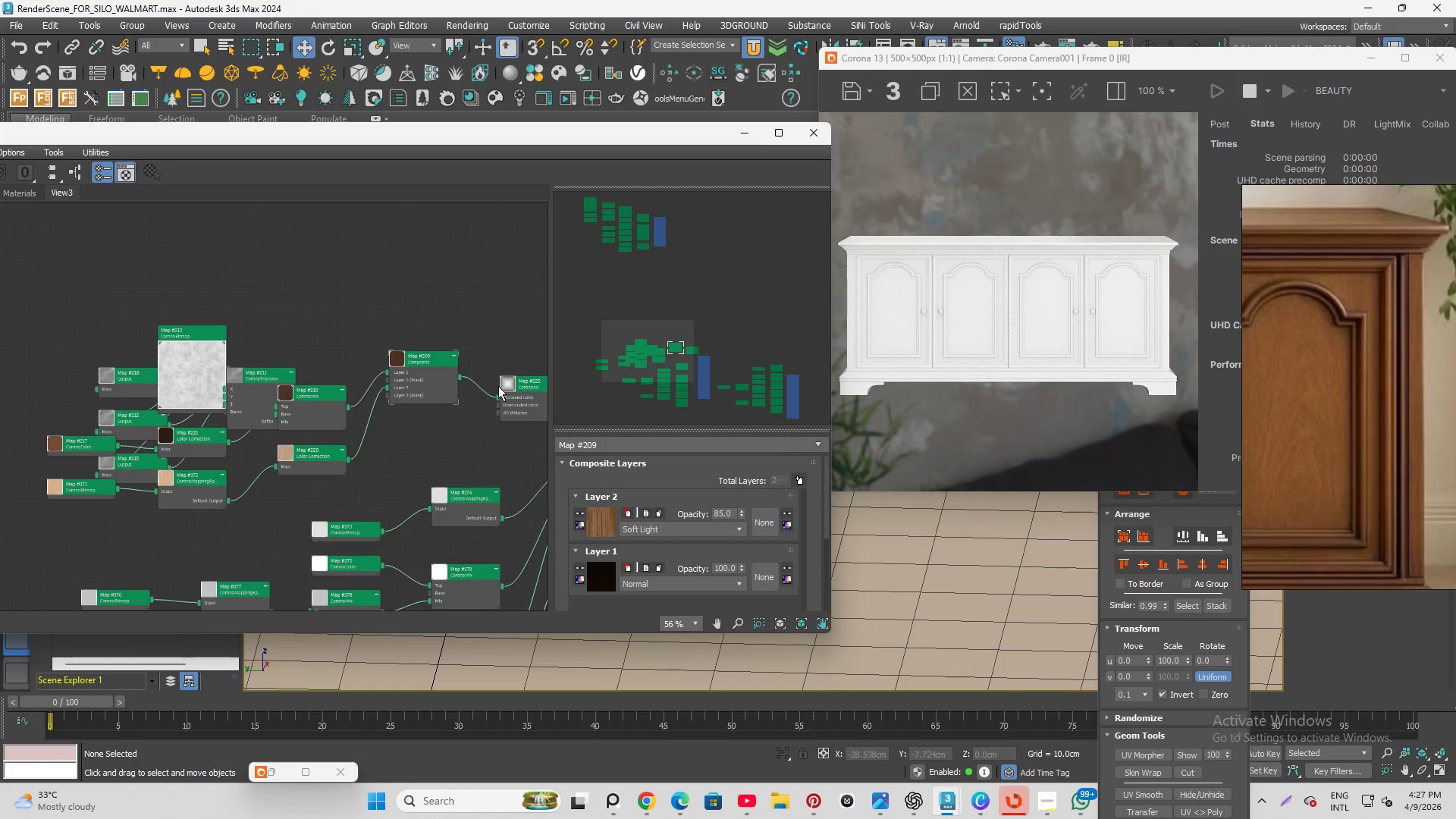 
scroll: coordinate [490, 394], scroll_direction: up, amount: 4.0
 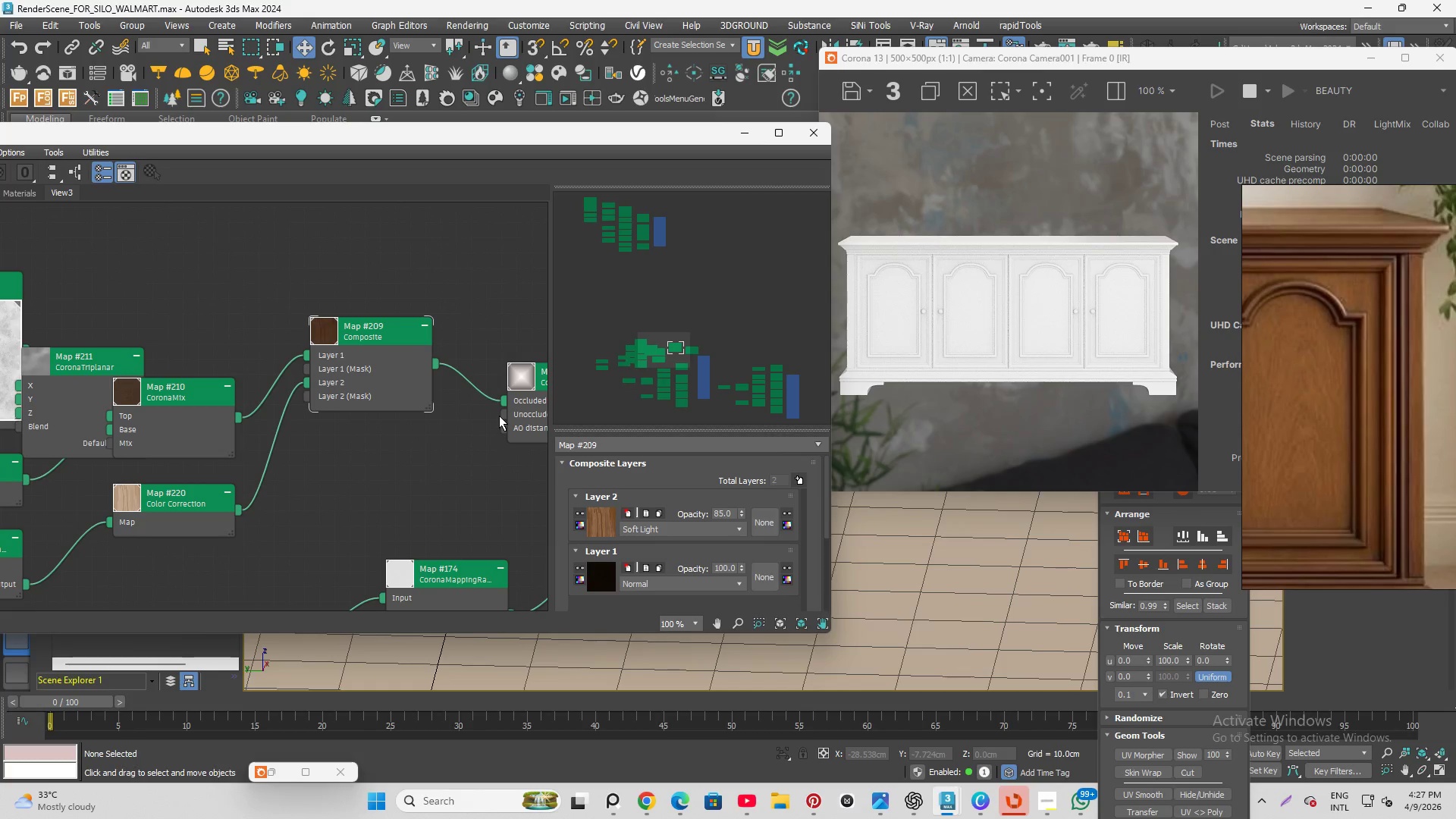 
left_click_drag(start_coordinate=[499, 416], to_coordinate=[433, 439])
 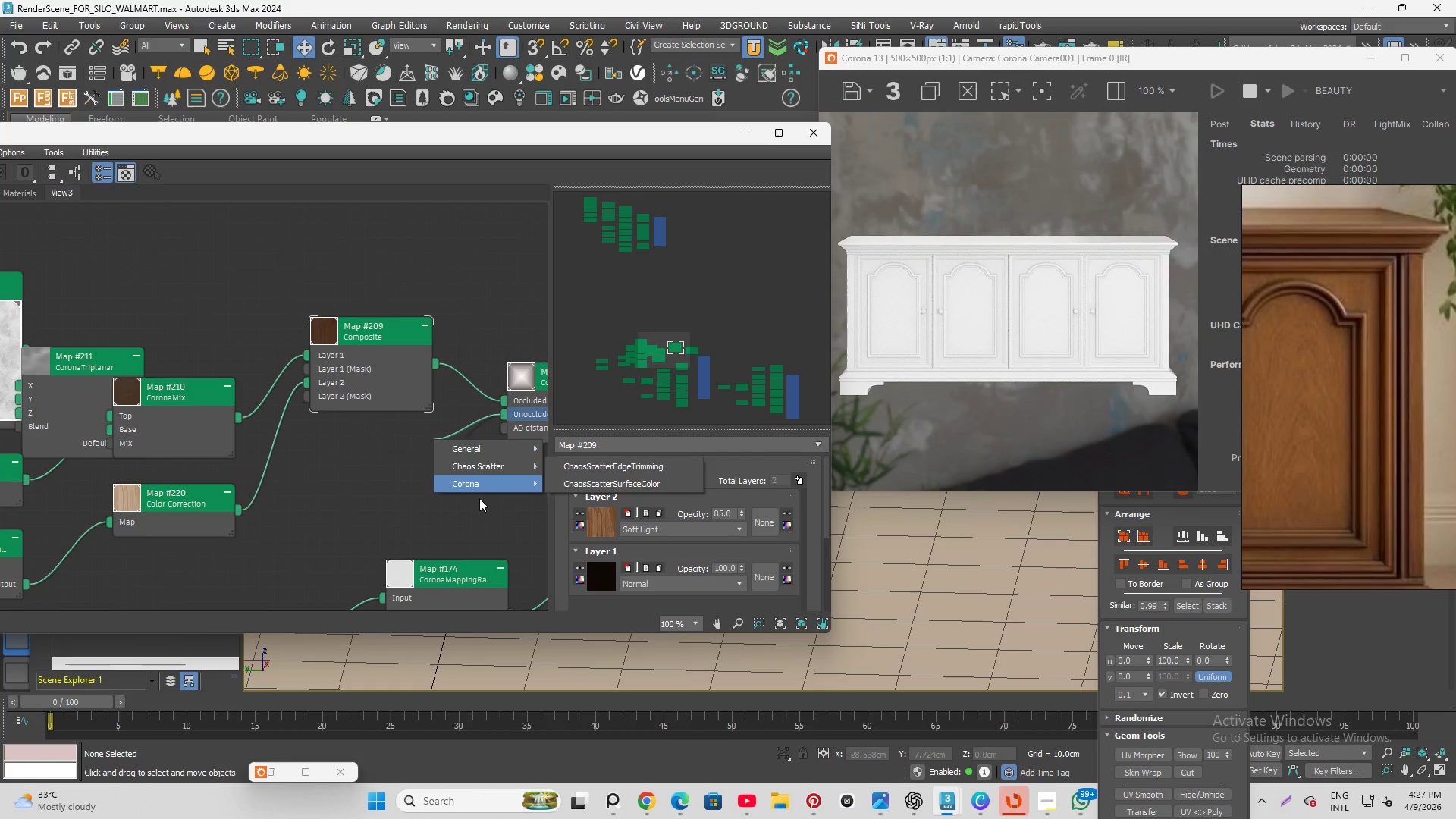 
left_click([478, 486])
 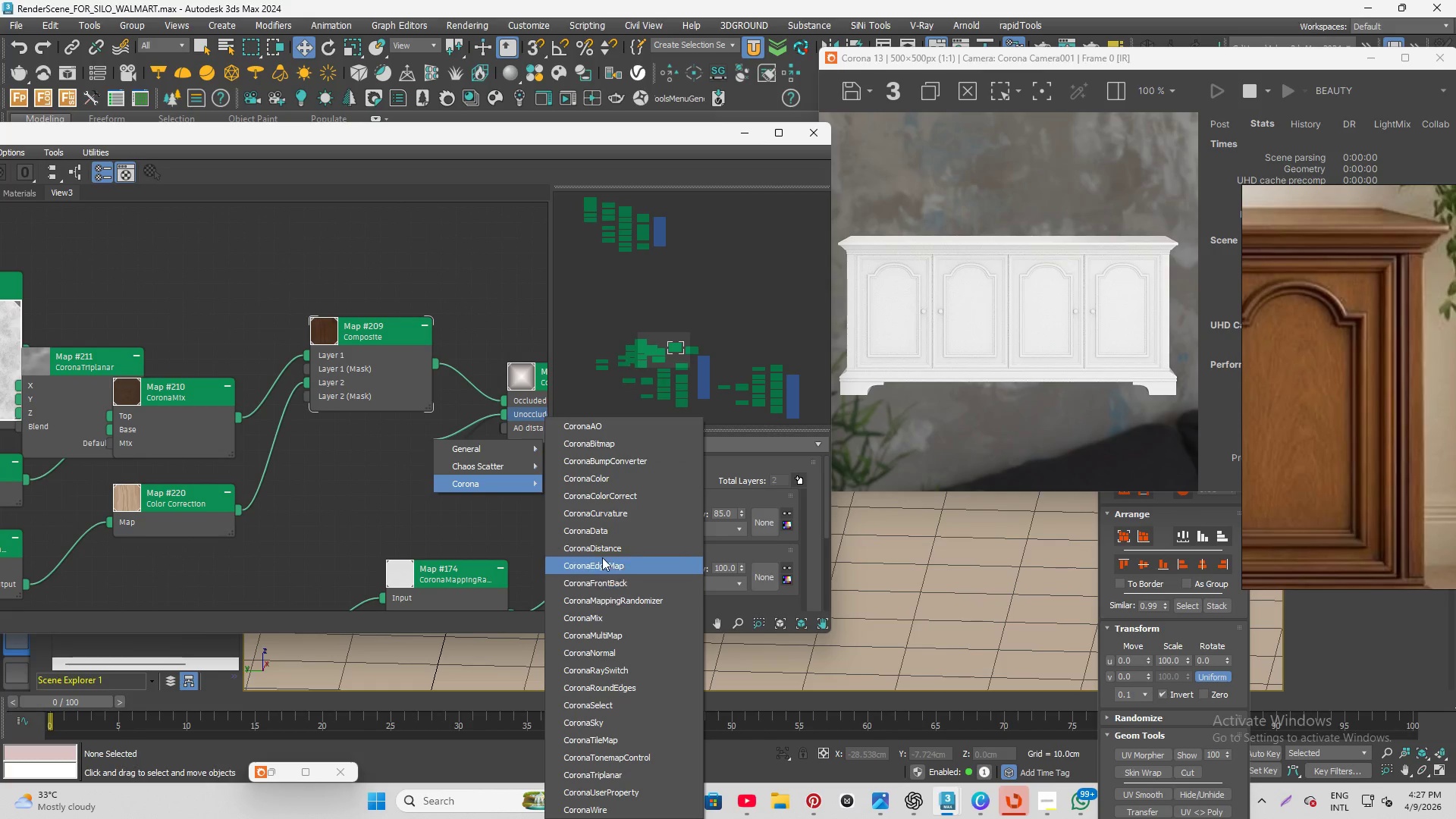 
left_click([589, 479])
 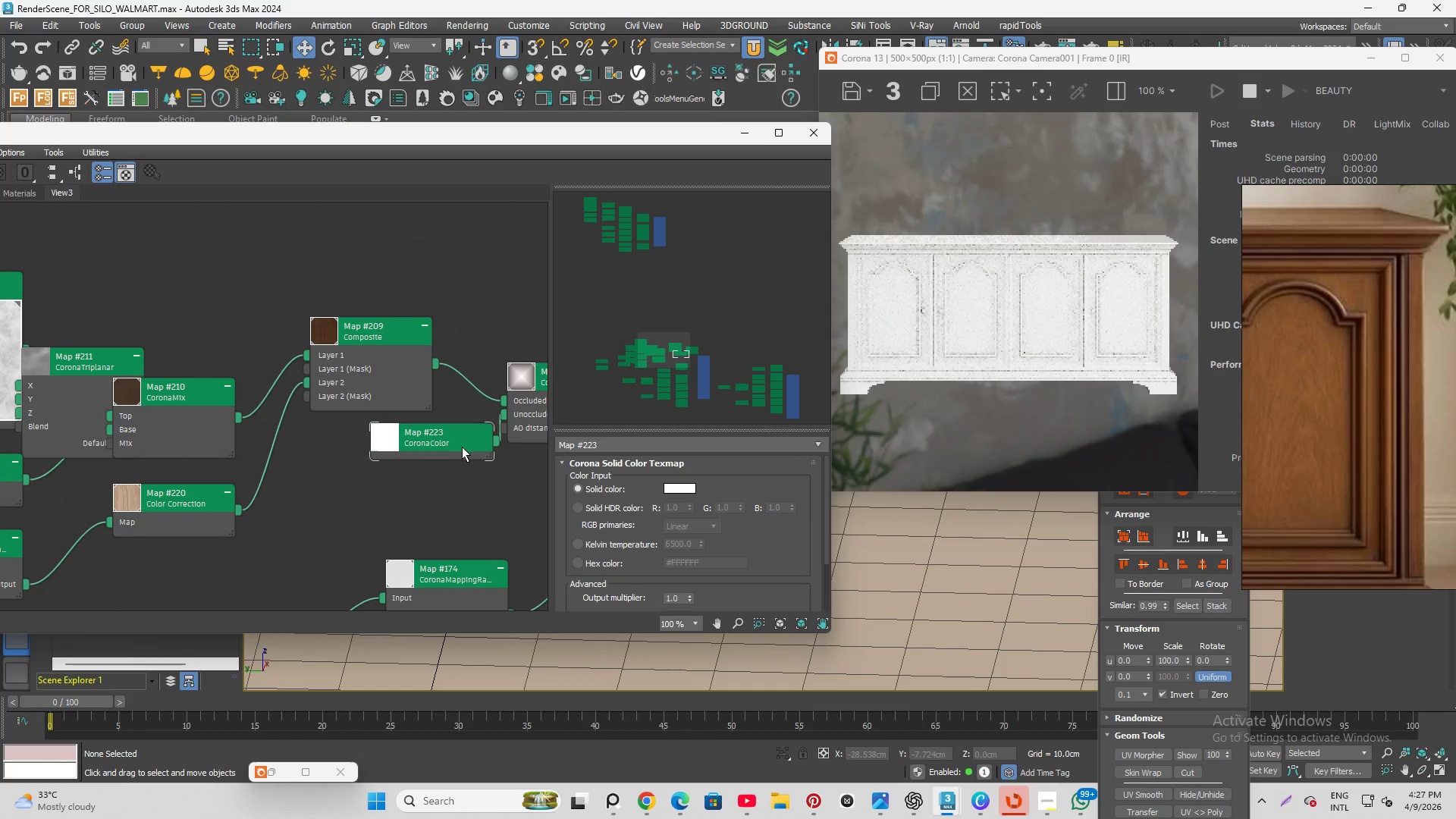 
left_click_drag(start_coordinate=[441, 438], to_coordinate=[349, 489])
 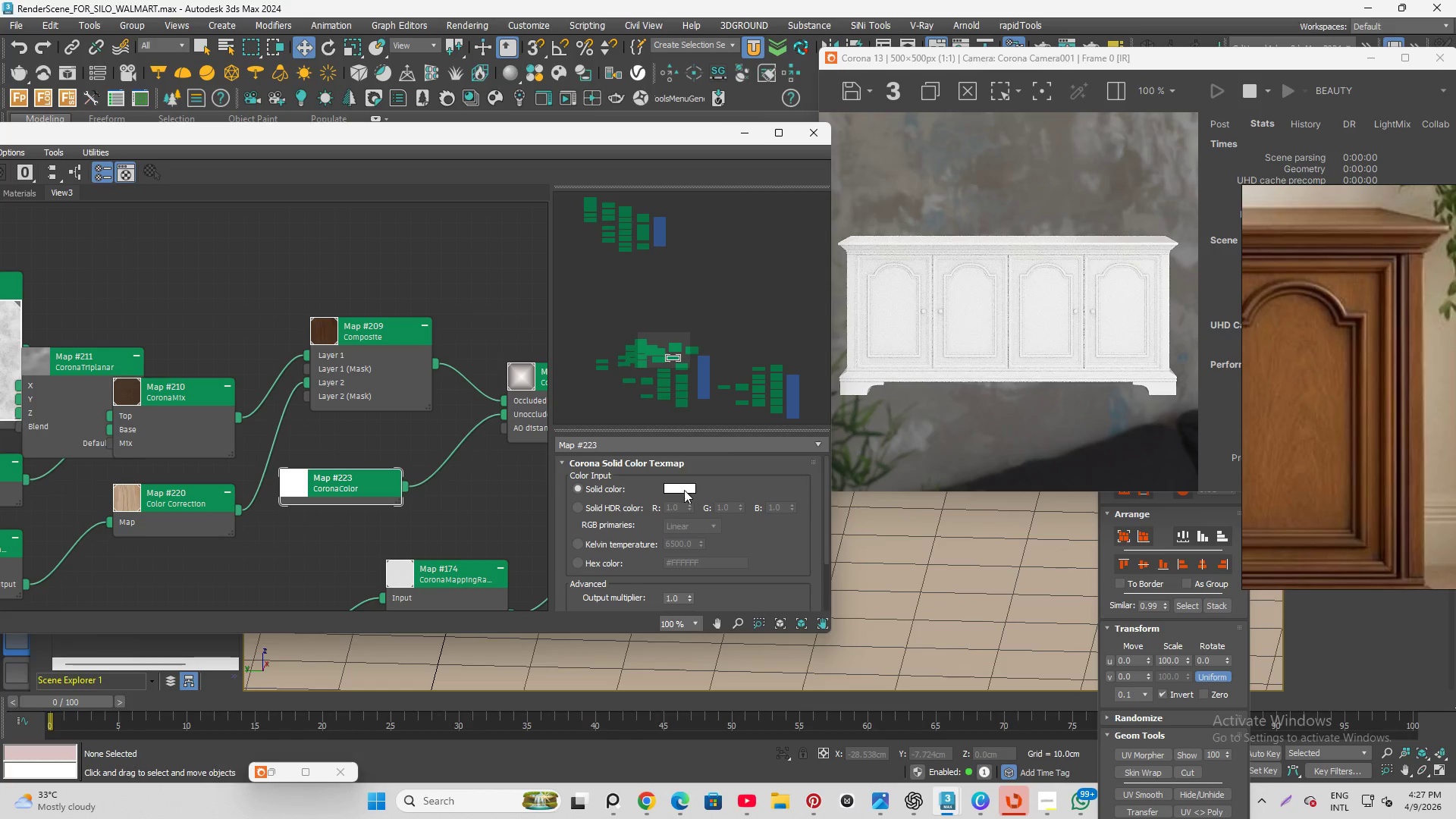 
left_click([676, 490])
 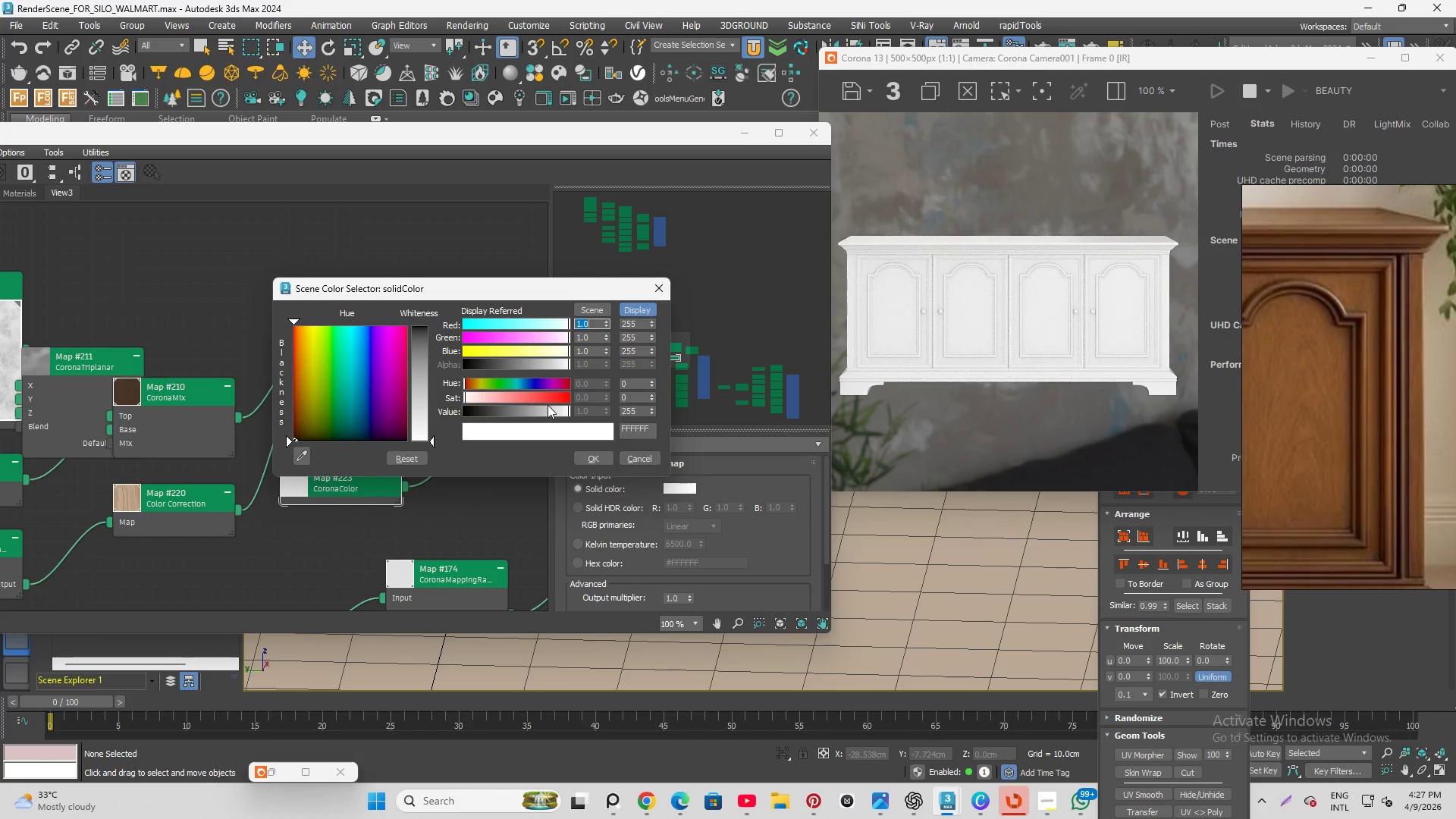 
left_click_drag(start_coordinate=[569, 412], to_coordinate=[385, 419])
 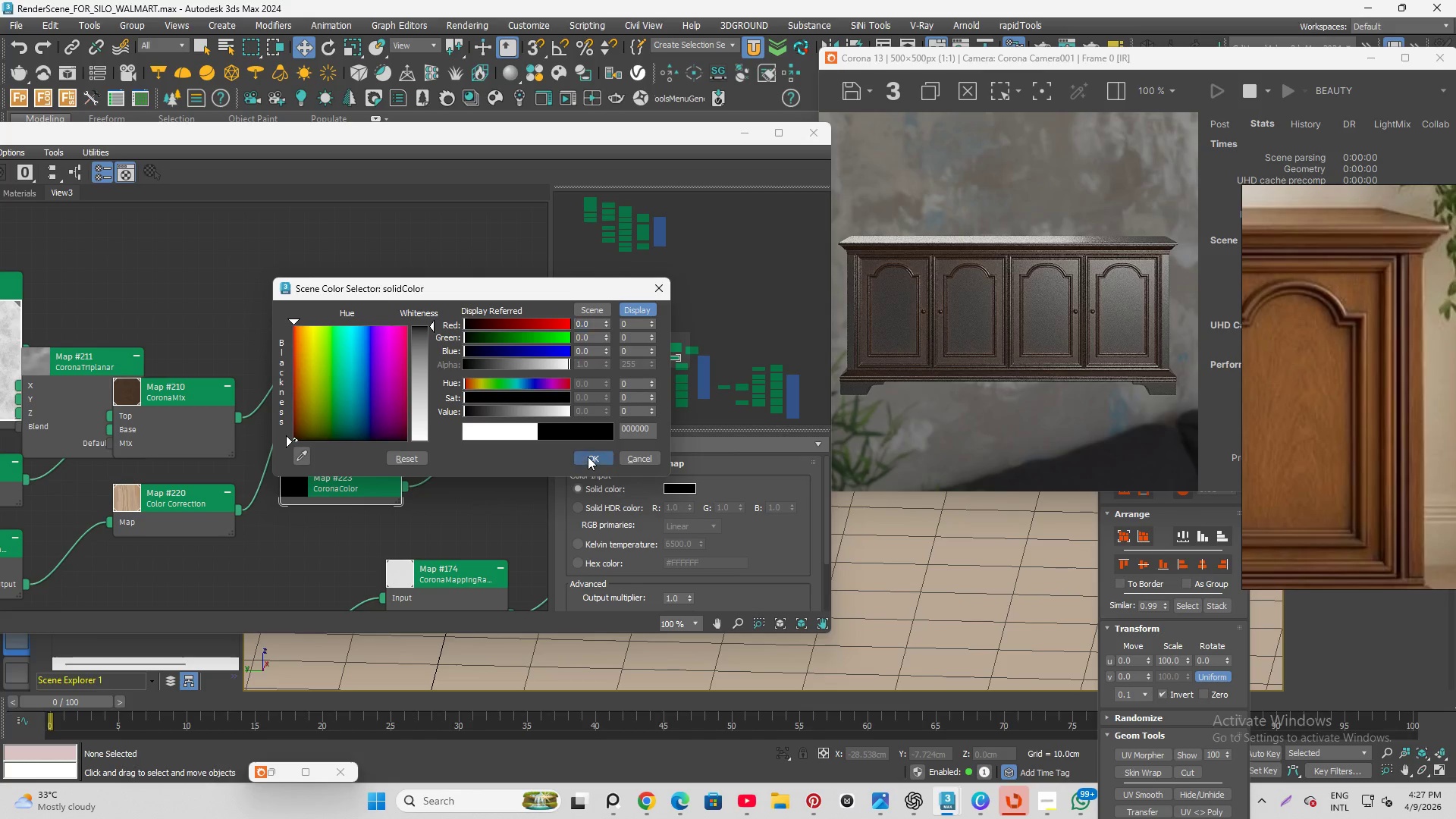 
left_click([588, 457])
 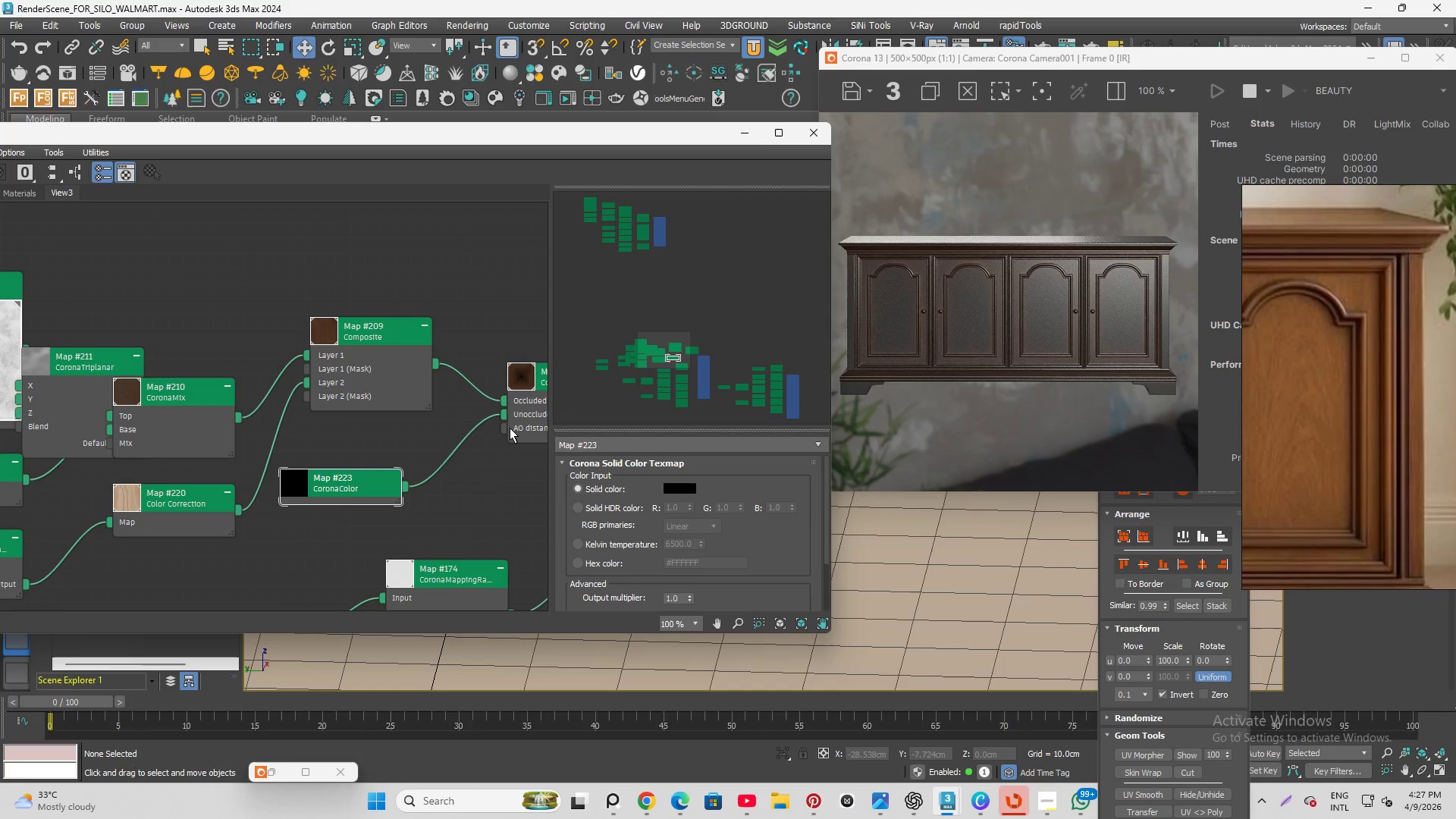 
left_click_drag(start_coordinate=[505, 416], to_coordinate=[506, 404])
 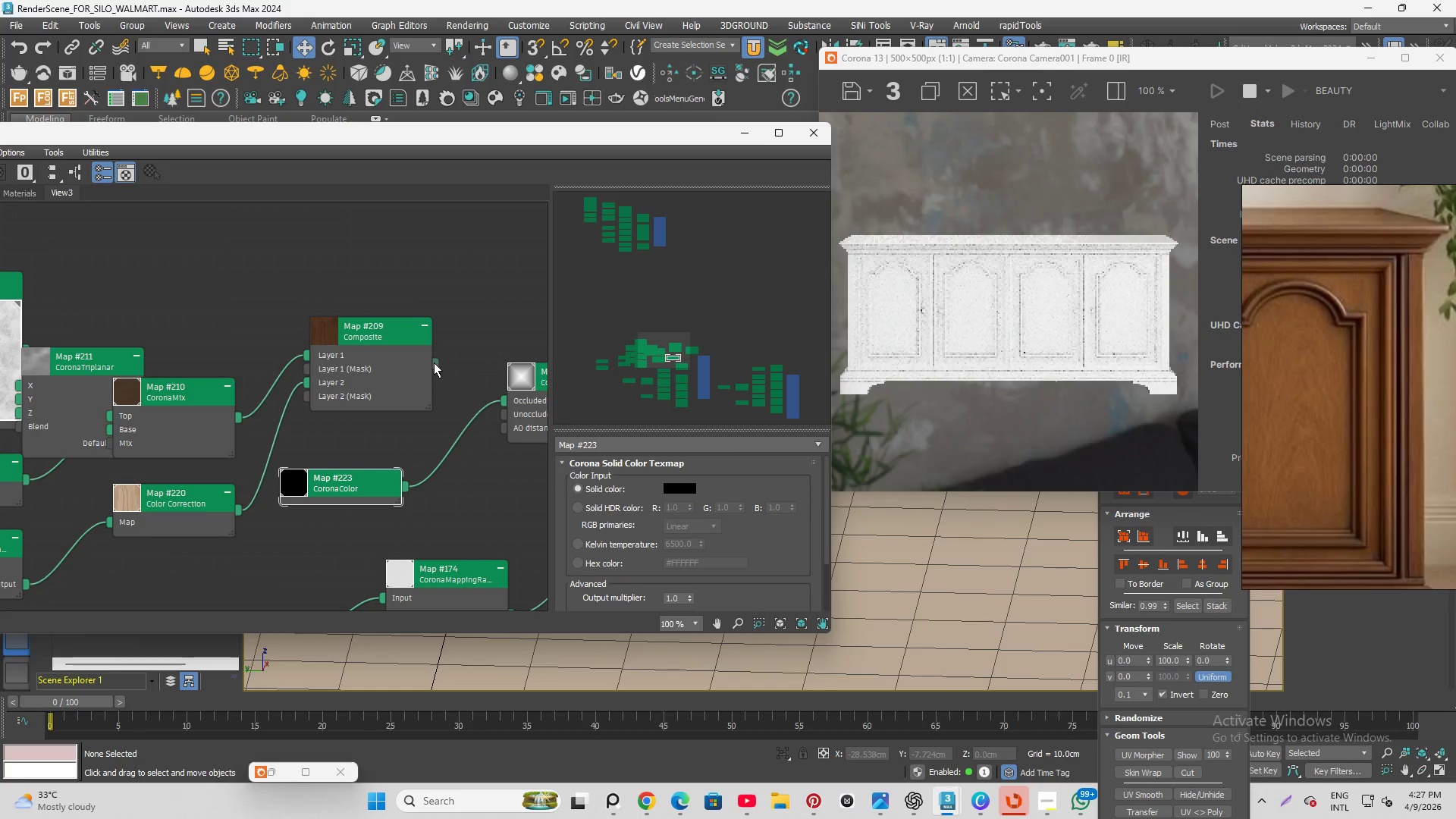 
left_click_drag(start_coordinate=[434, 364], to_coordinate=[505, 413])
 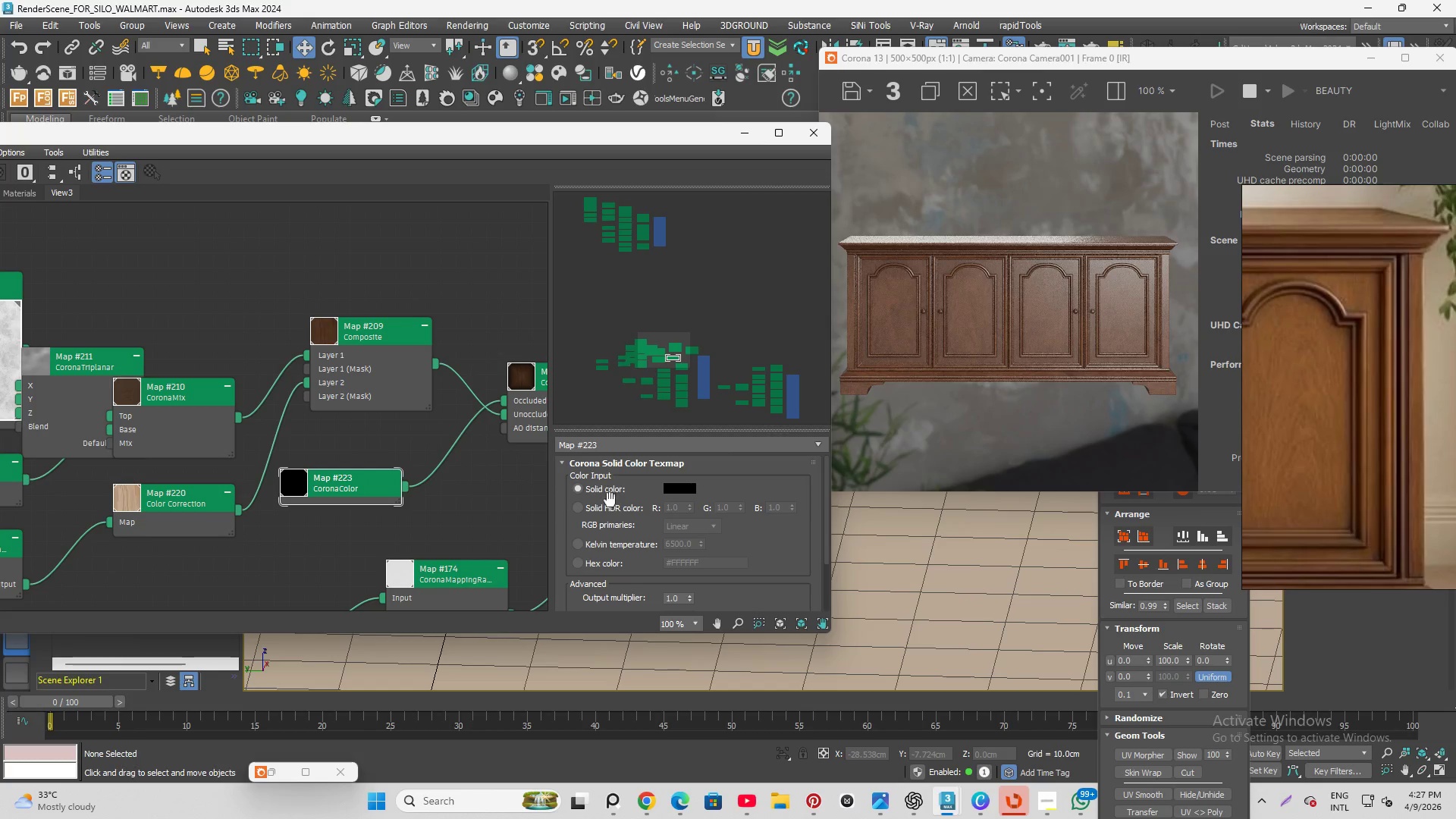 
scroll: coordinate [568, 504], scroll_direction: up, amount: 4.0
 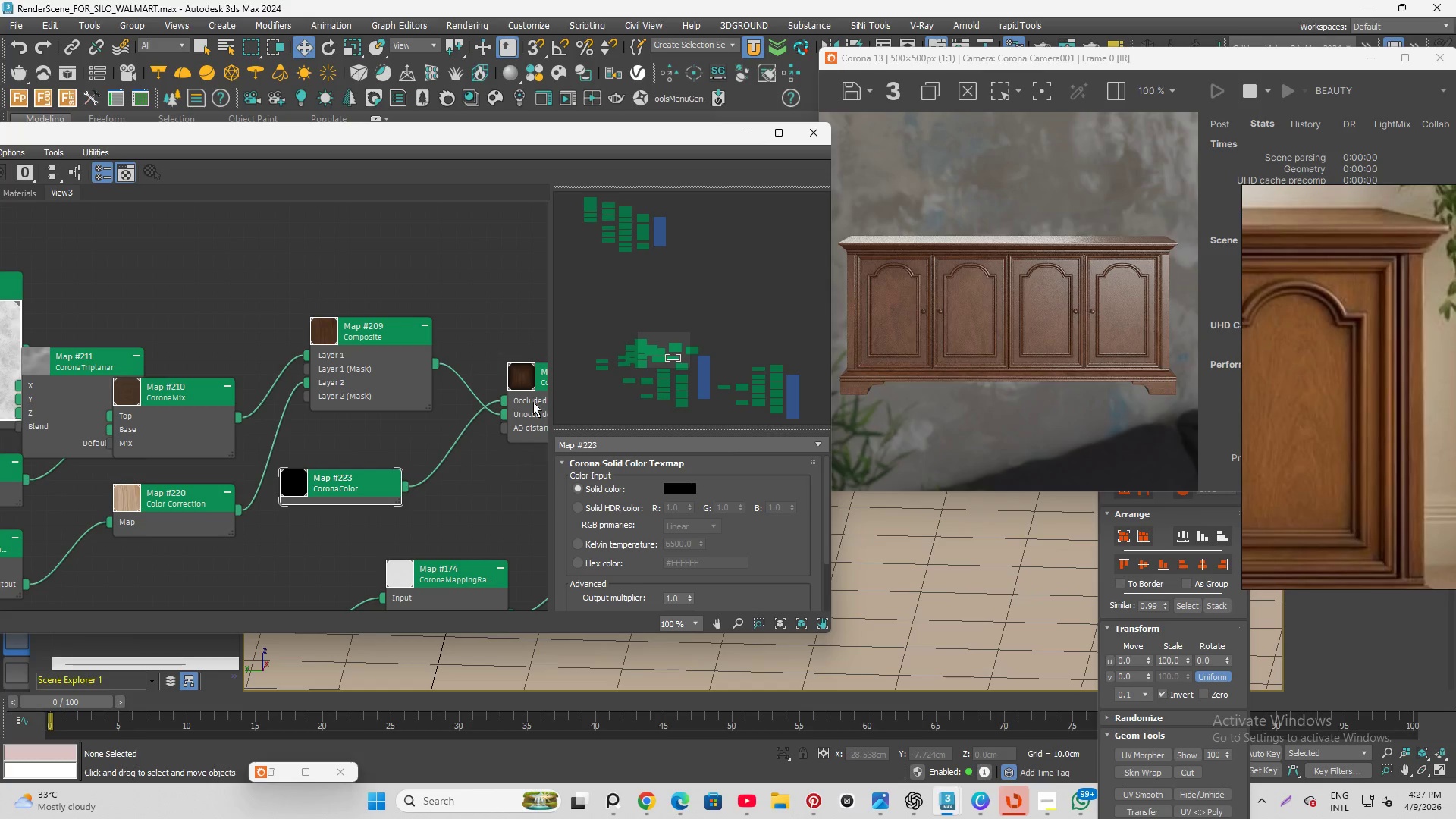 
left_click([535, 394])
 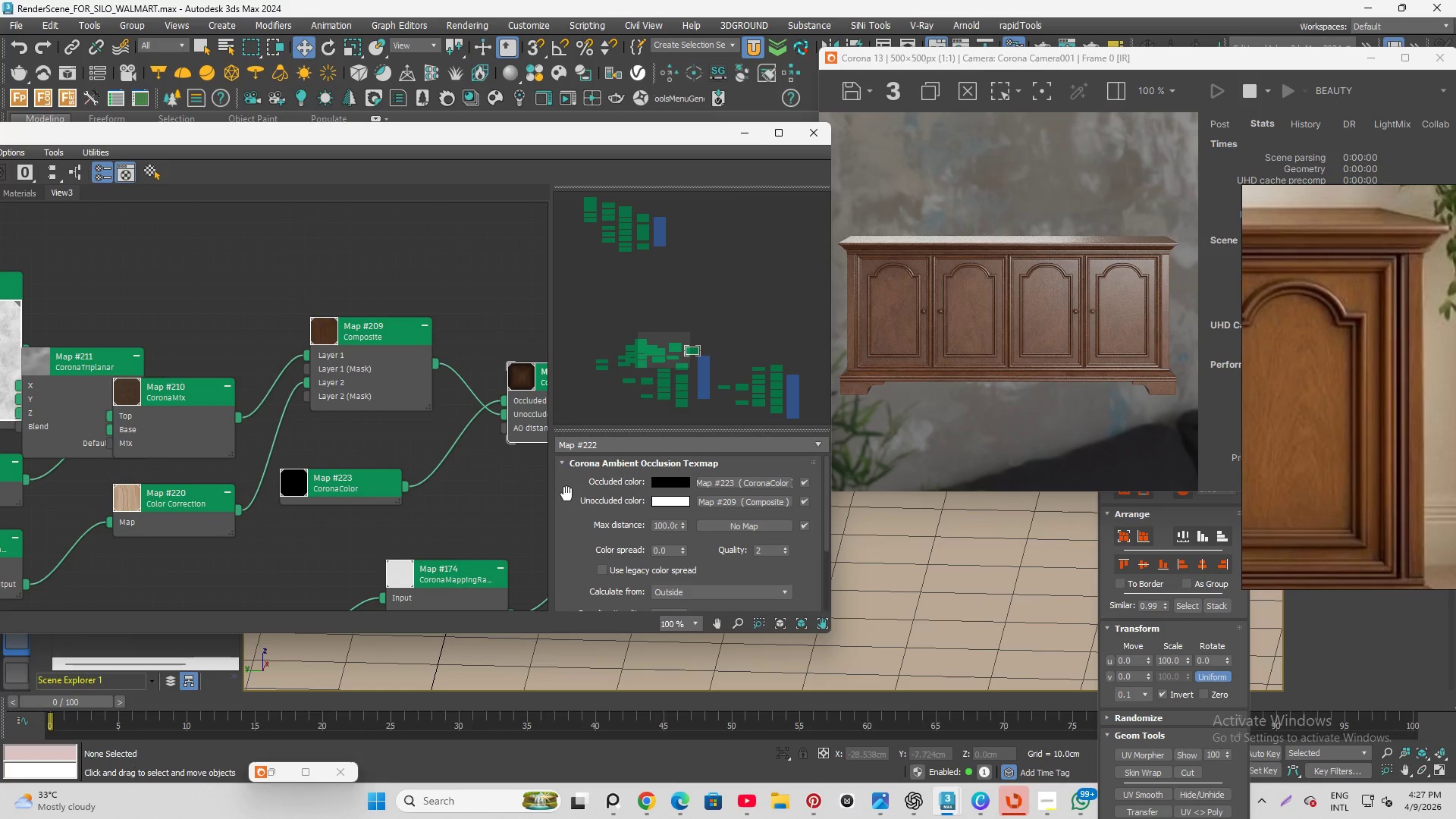 
scroll: coordinate [567, 494], scroll_direction: up, amount: 5.0
 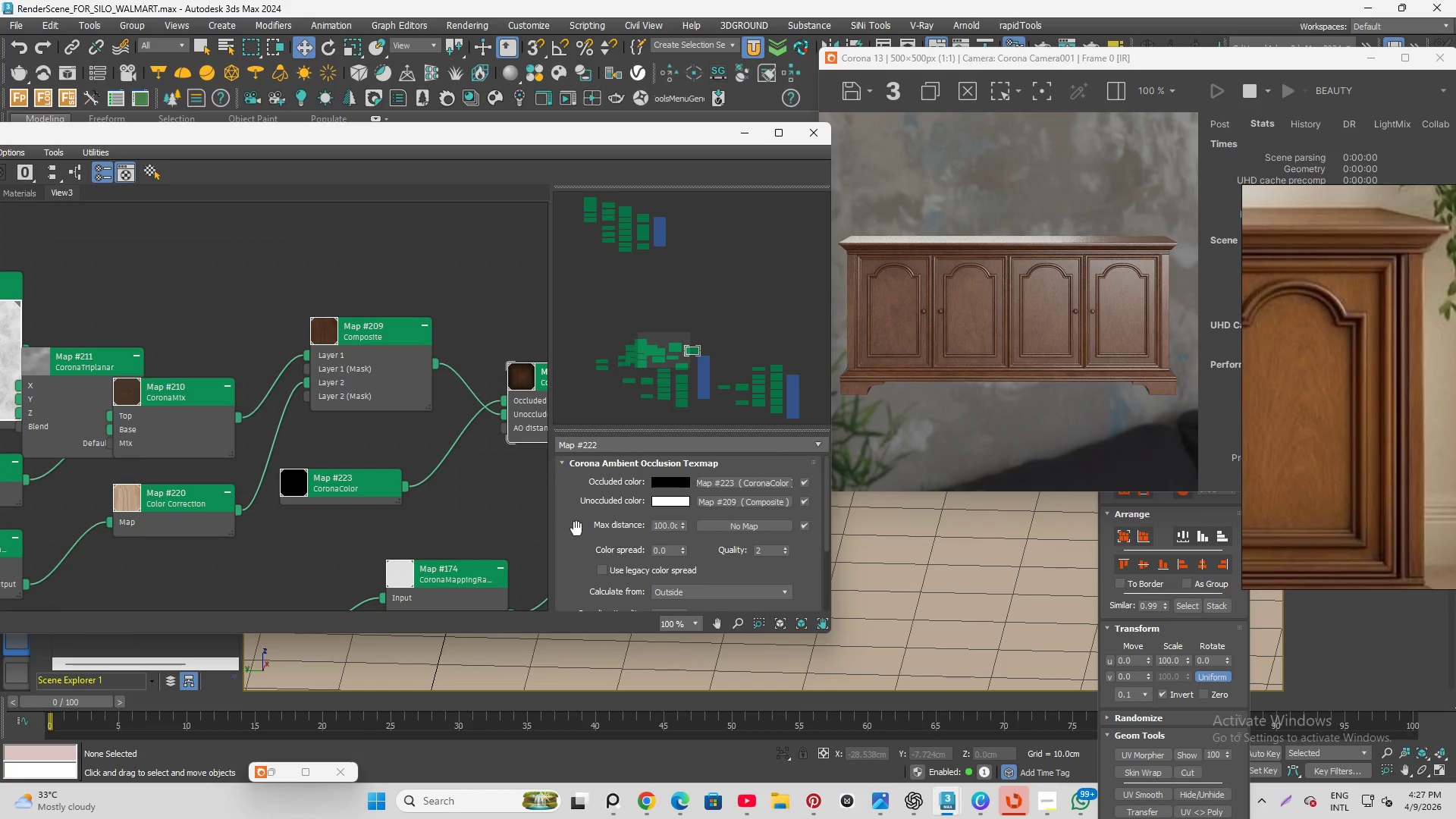 
scroll: coordinate [645, 537], scroll_direction: down, amount: 2.0
 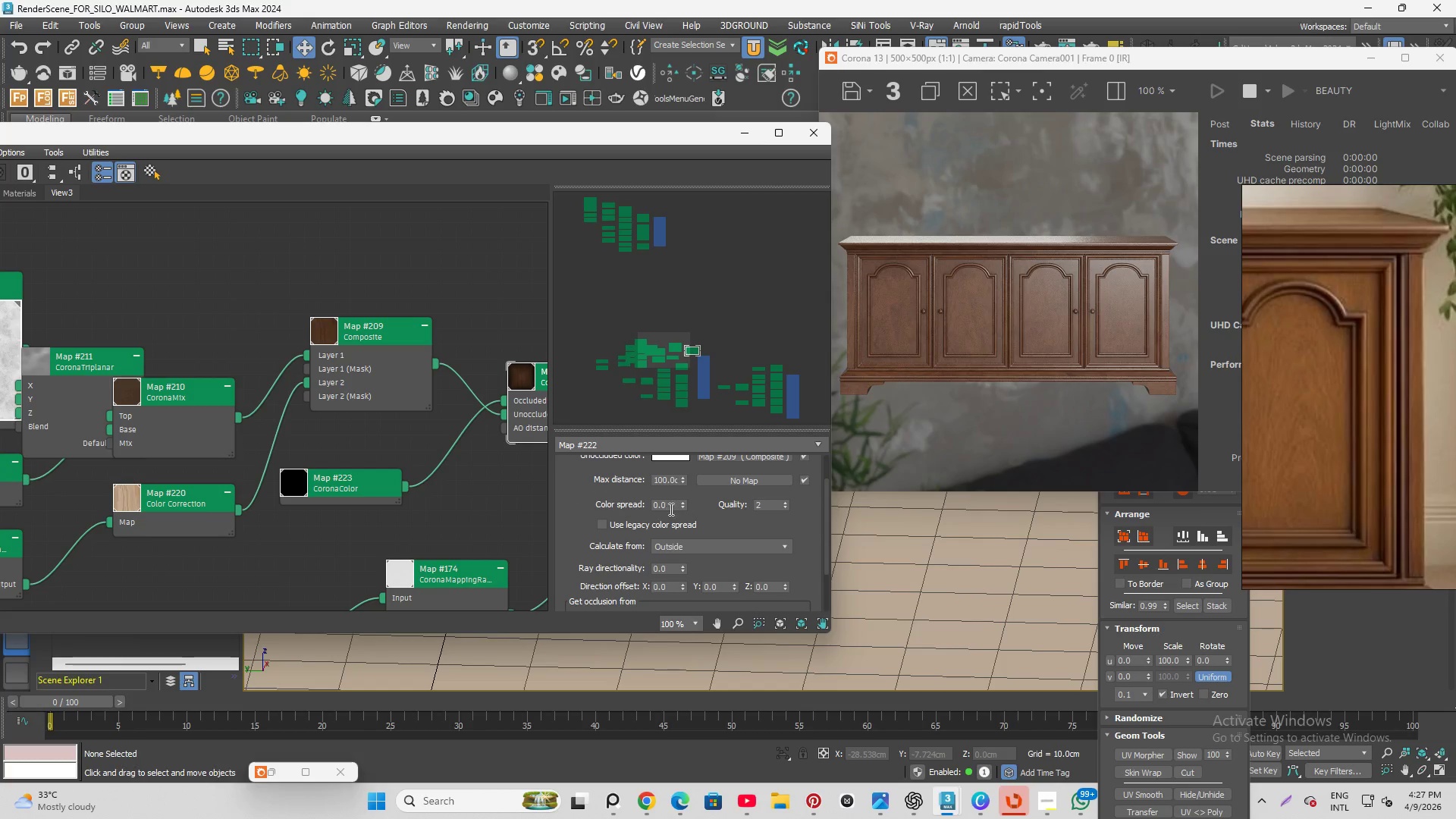 
scroll: coordinate [692, 530], scroll_direction: up, amount: 9.0
 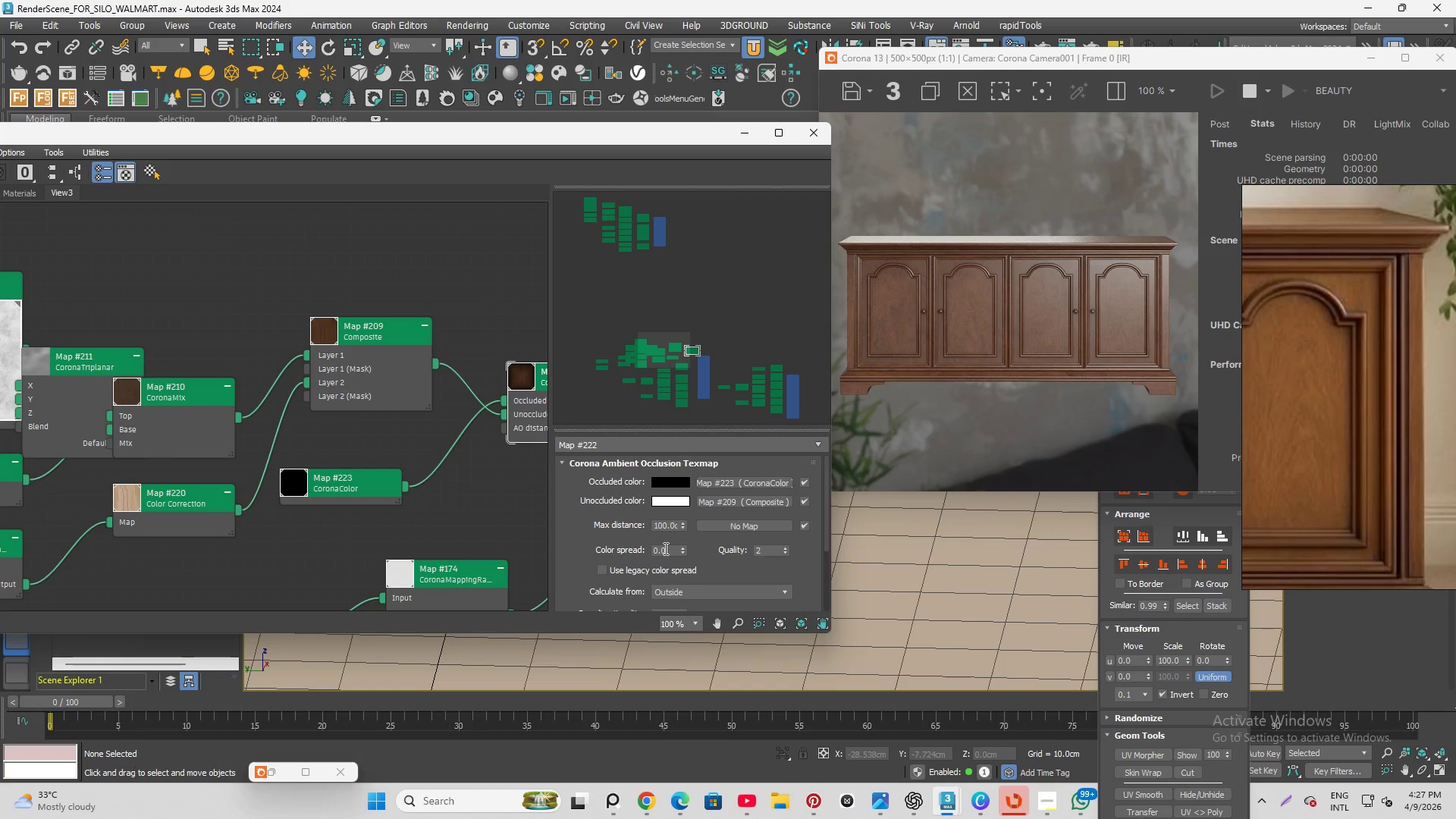 
double_click([664, 548])
 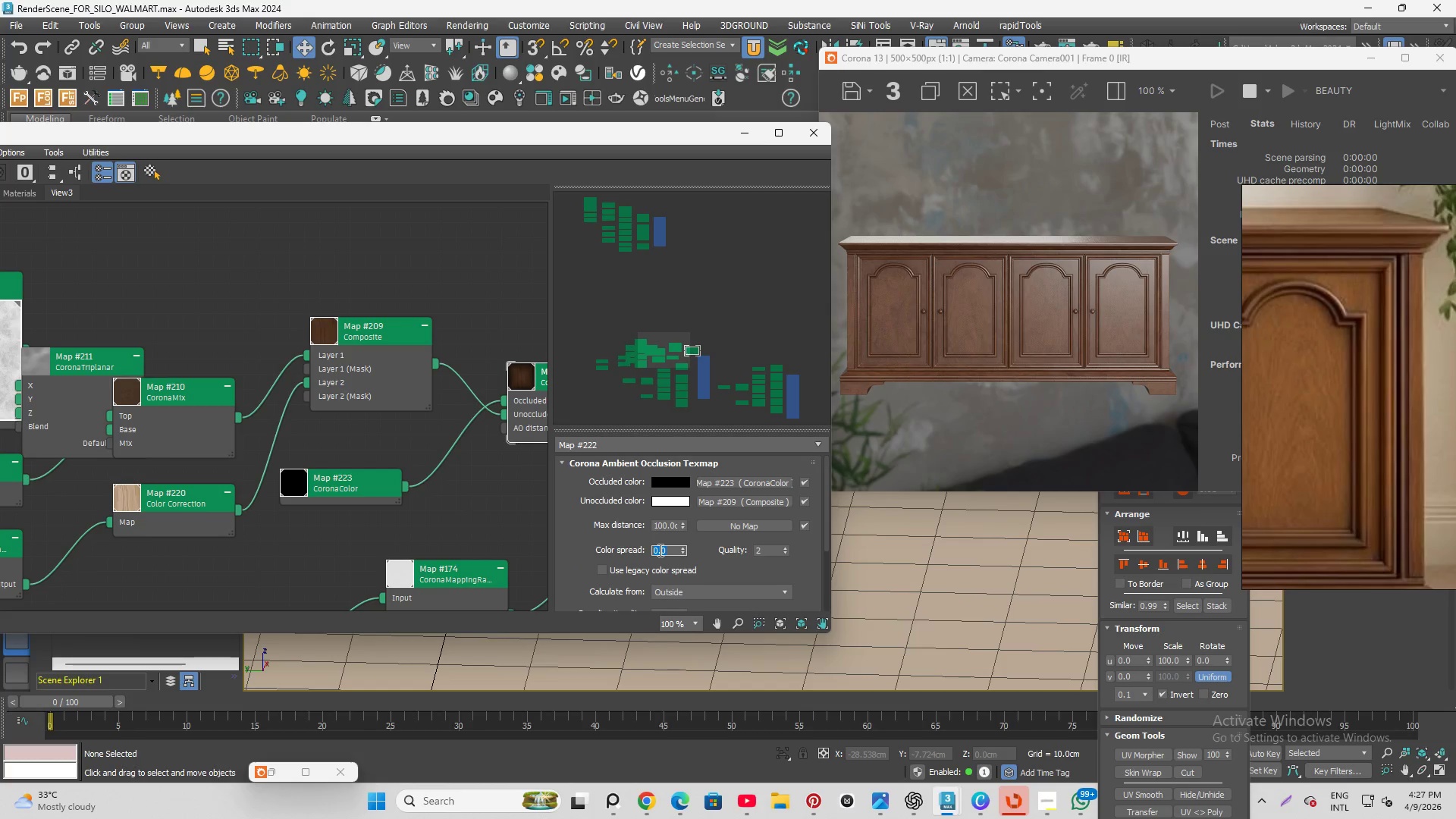 
key(Numpad5)
 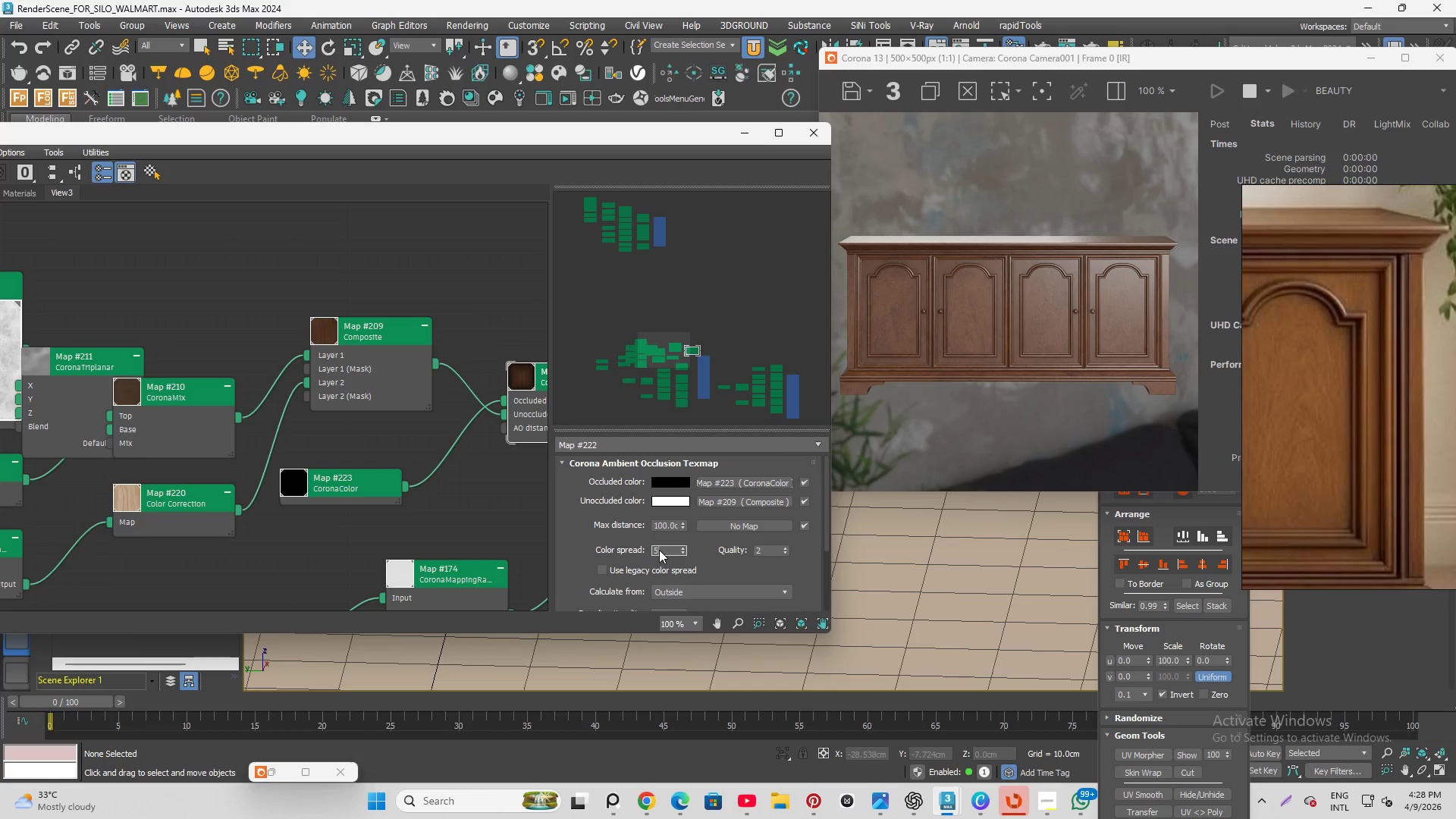 
key(Enter)
 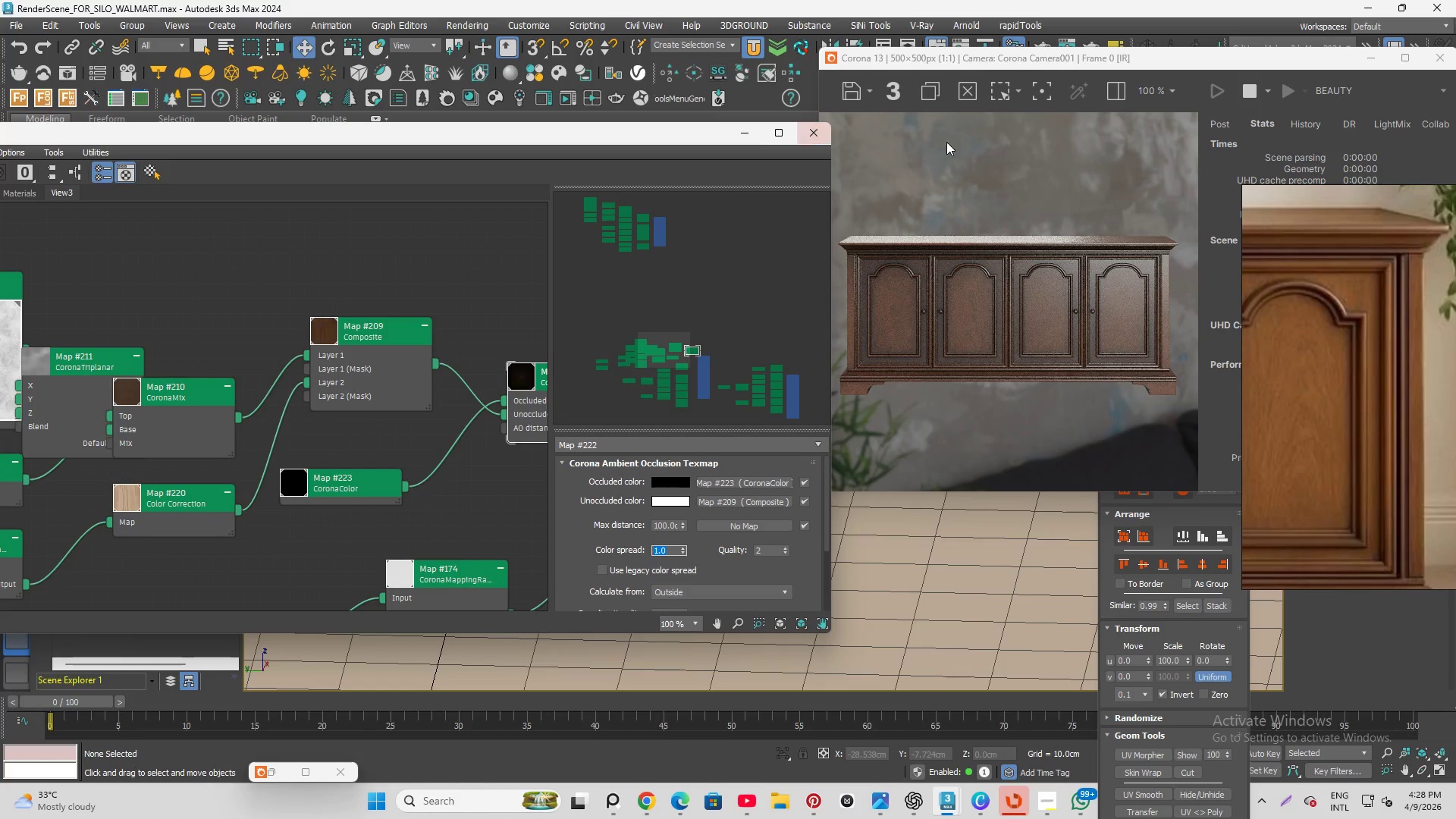 
scroll: coordinate [954, 277], scroll_direction: up, amount: 1.0
 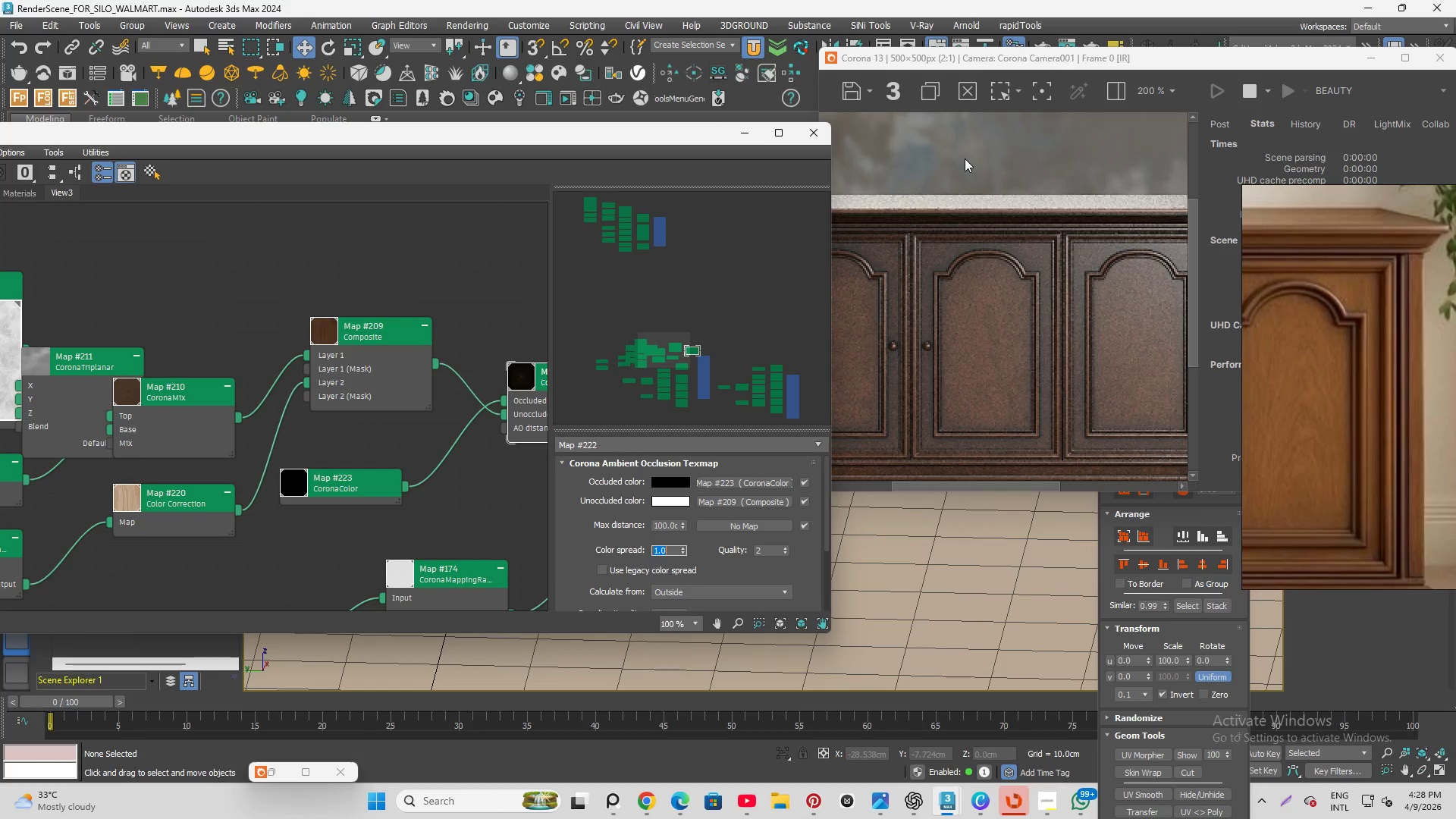 
scroll: coordinate [1024, 245], scroll_direction: down, amount: 1.0
 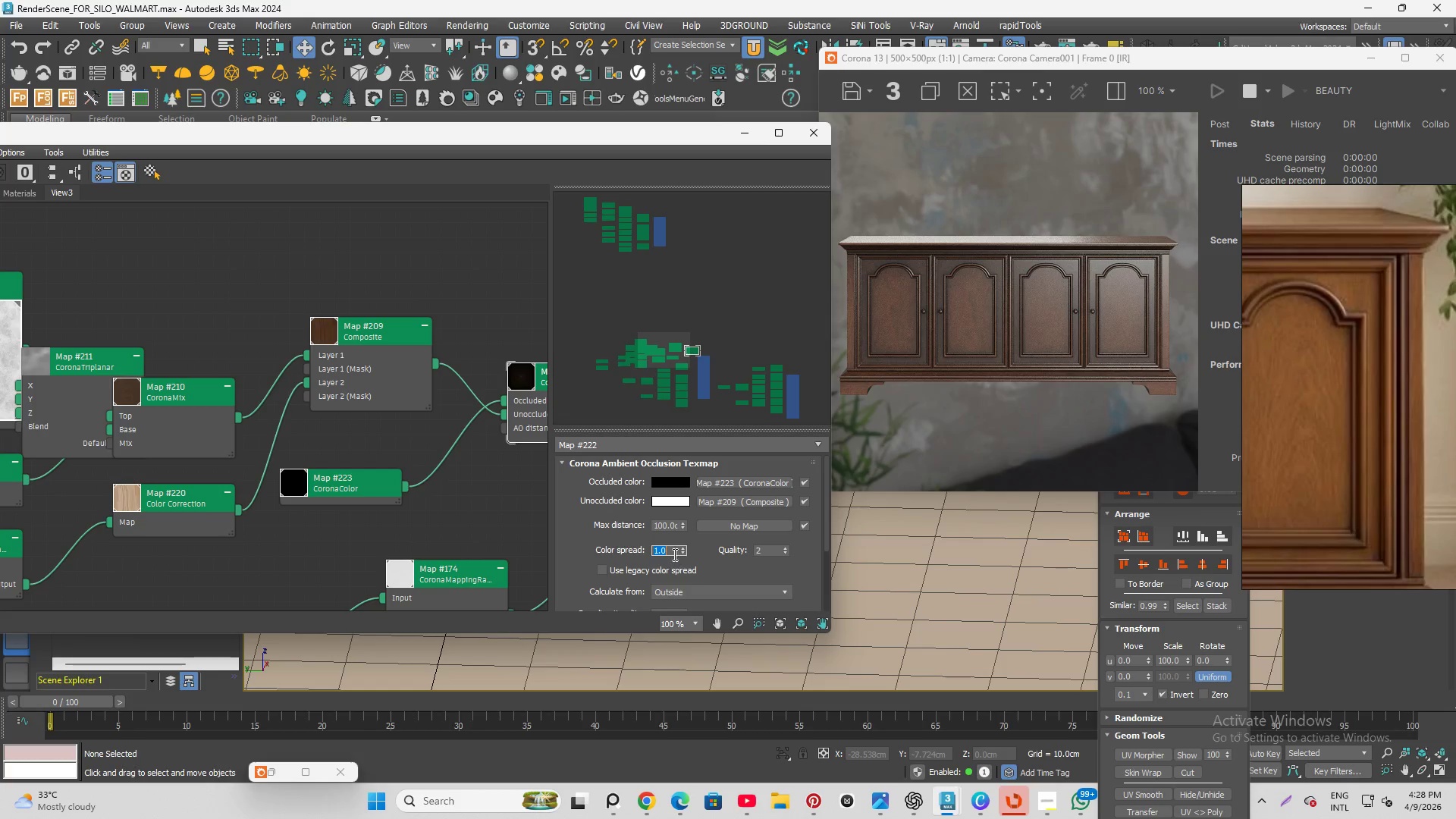 
wait(5.01)
 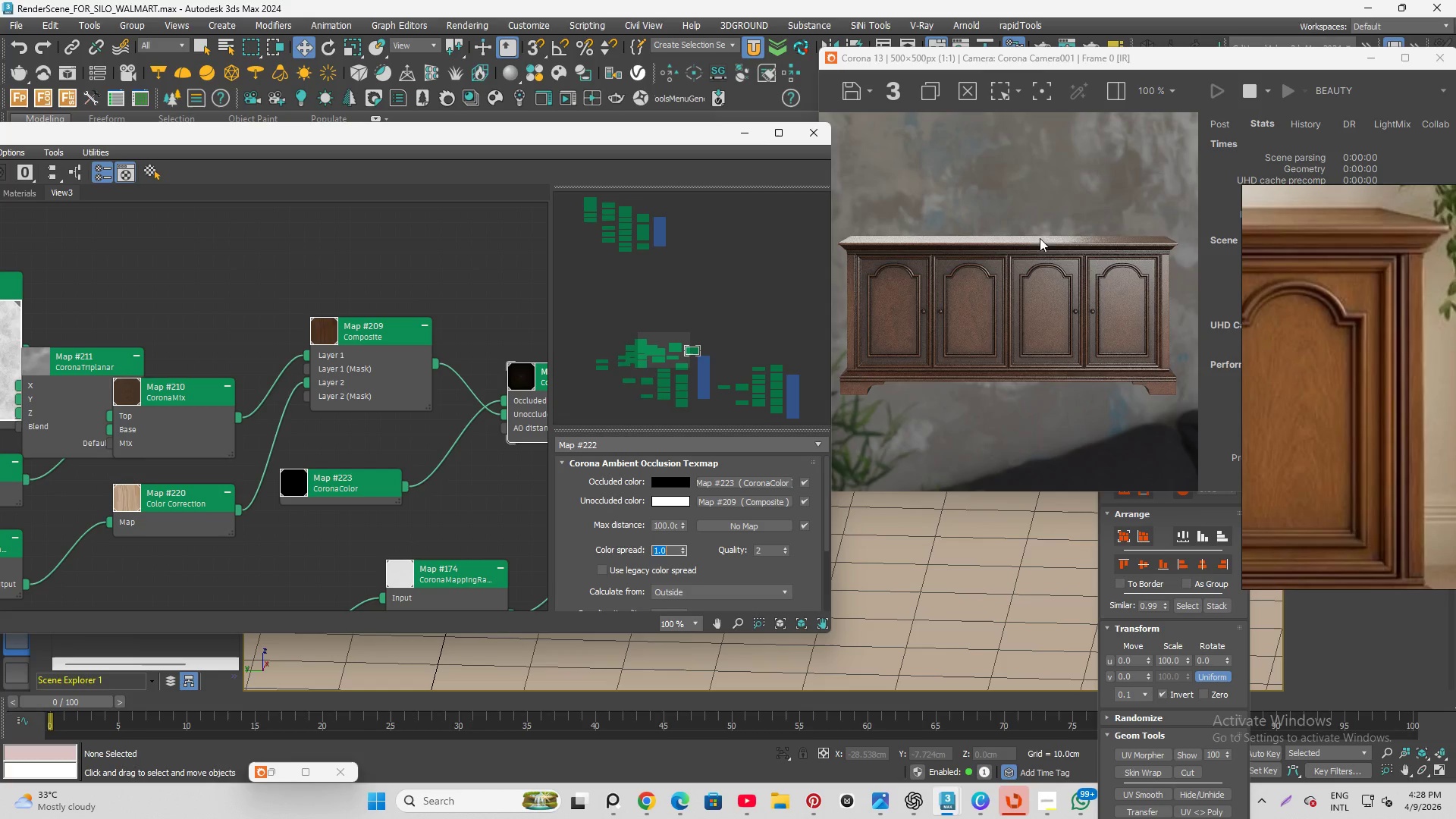 
key(NumpadDecimal)
 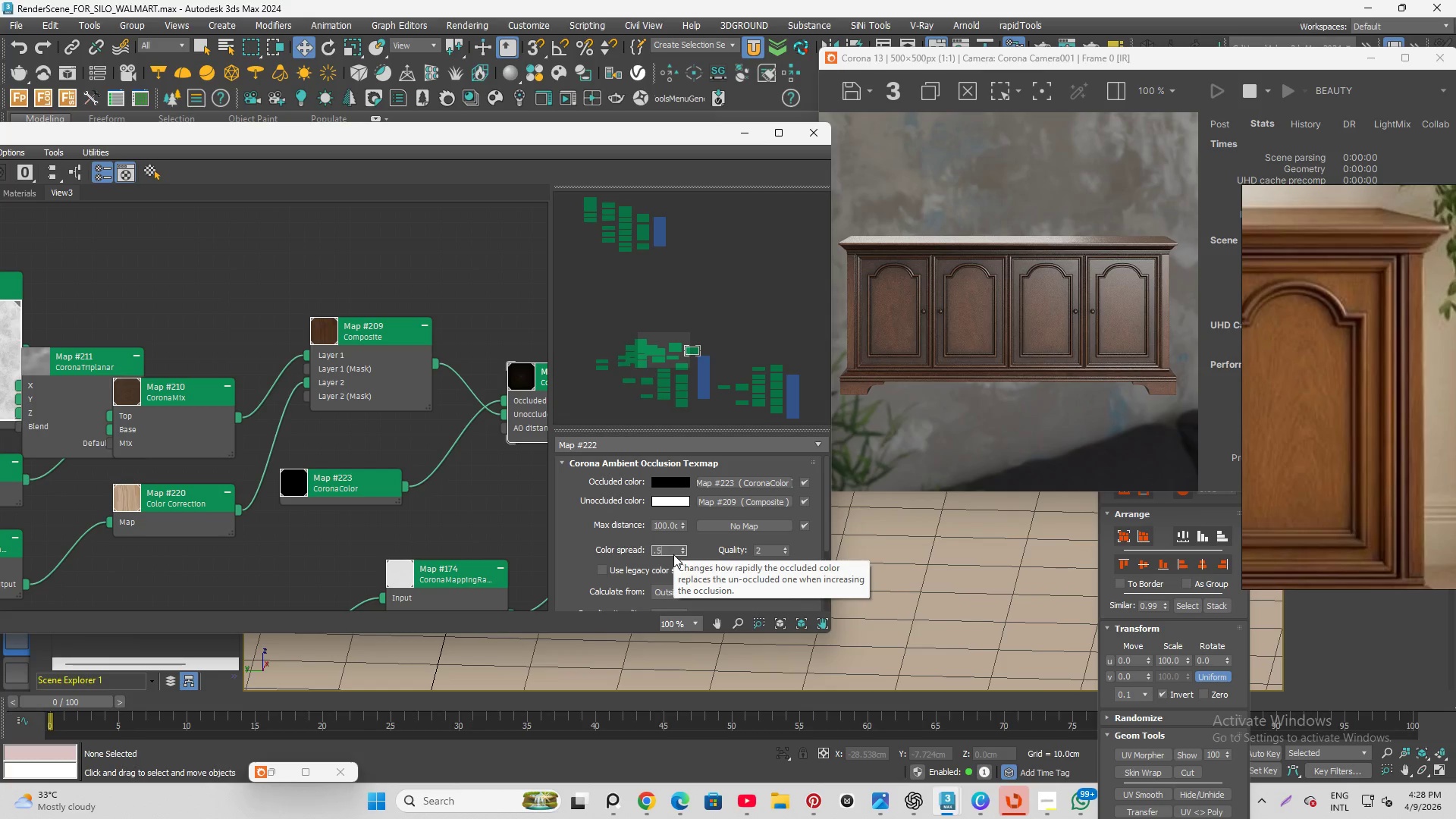 
key(Numpad5)
 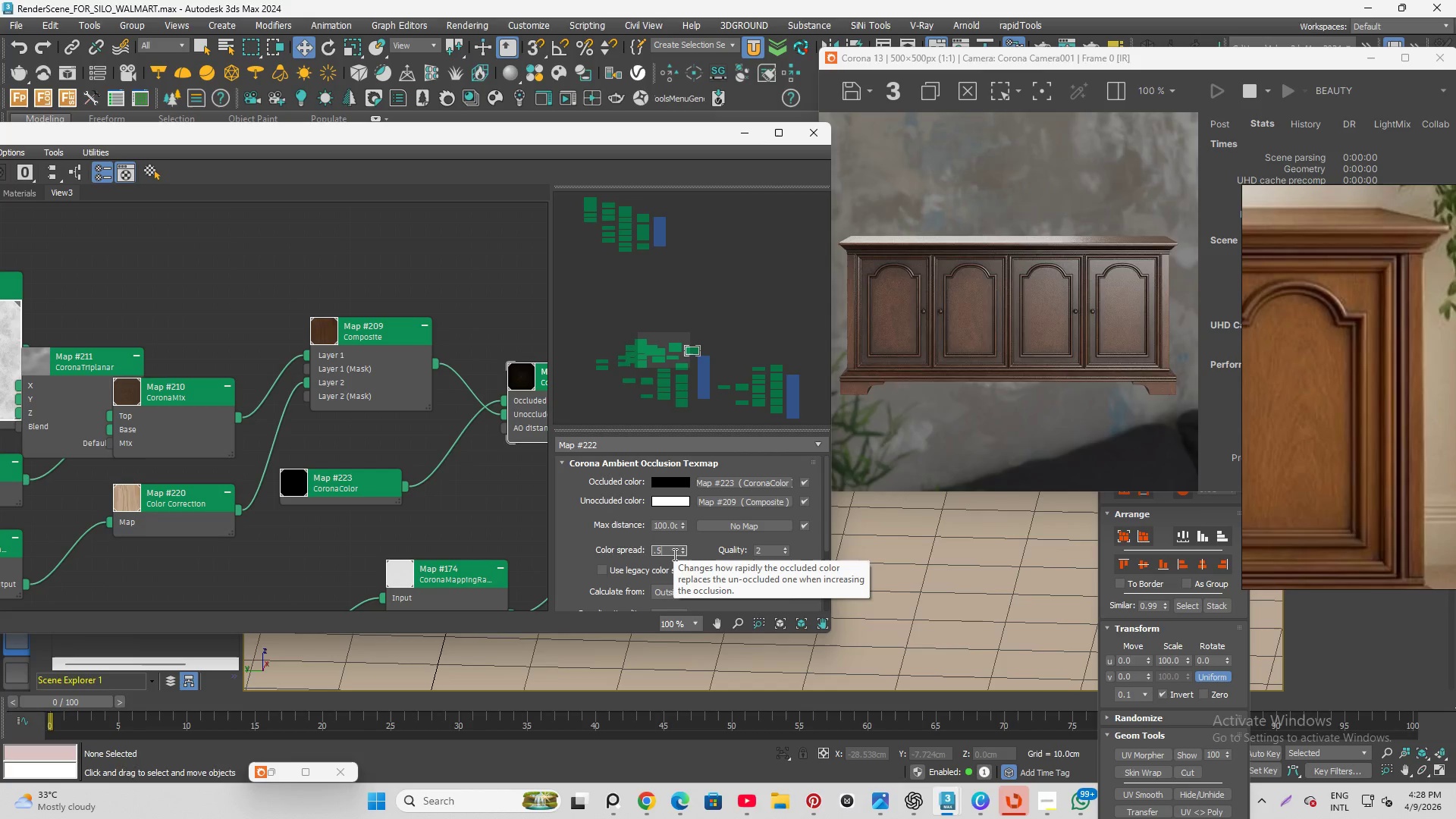 
key(Enter)
 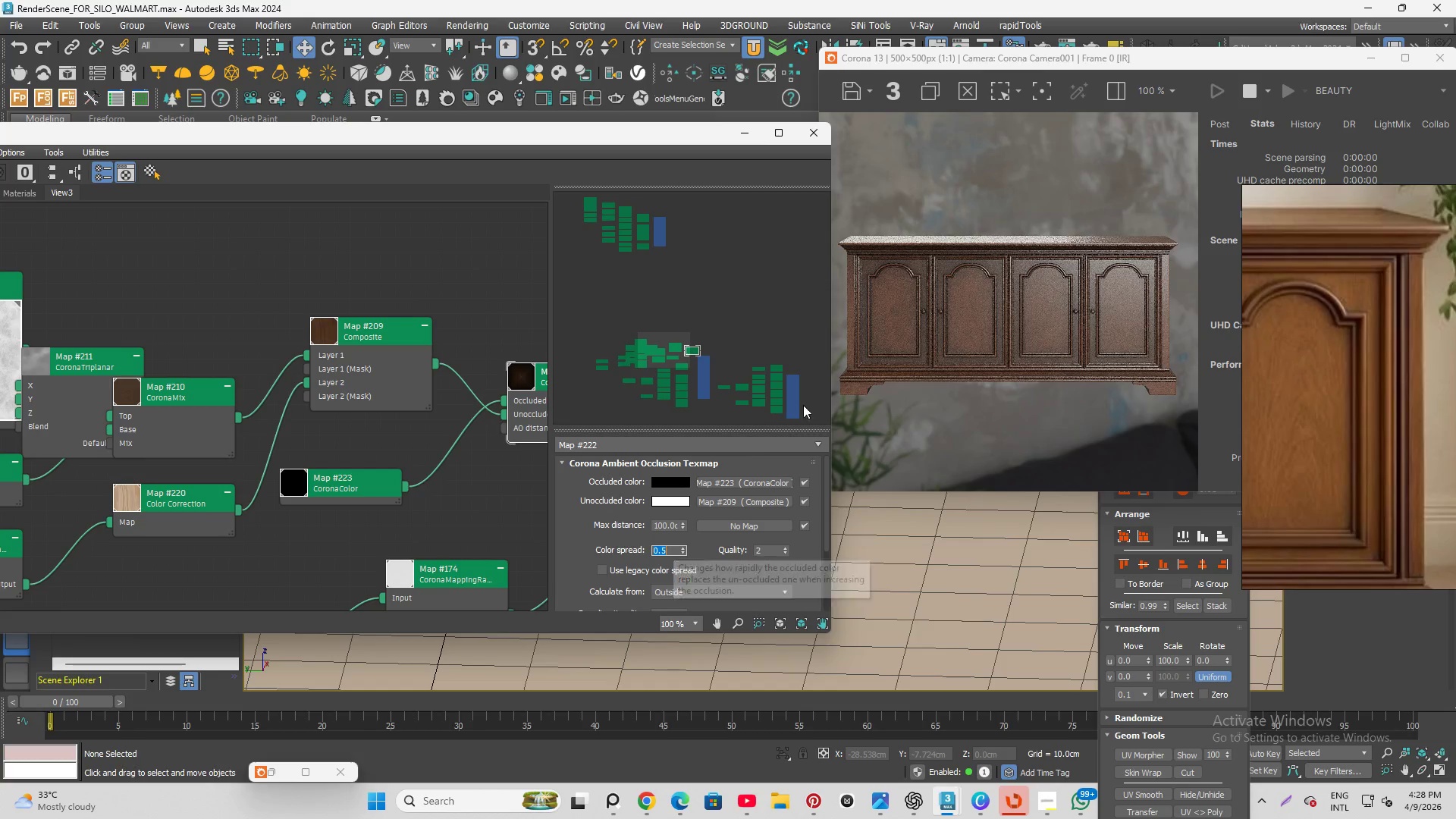 
scroll: coordinate [1127, 247], scroll_direction: up, amount: 1.0
 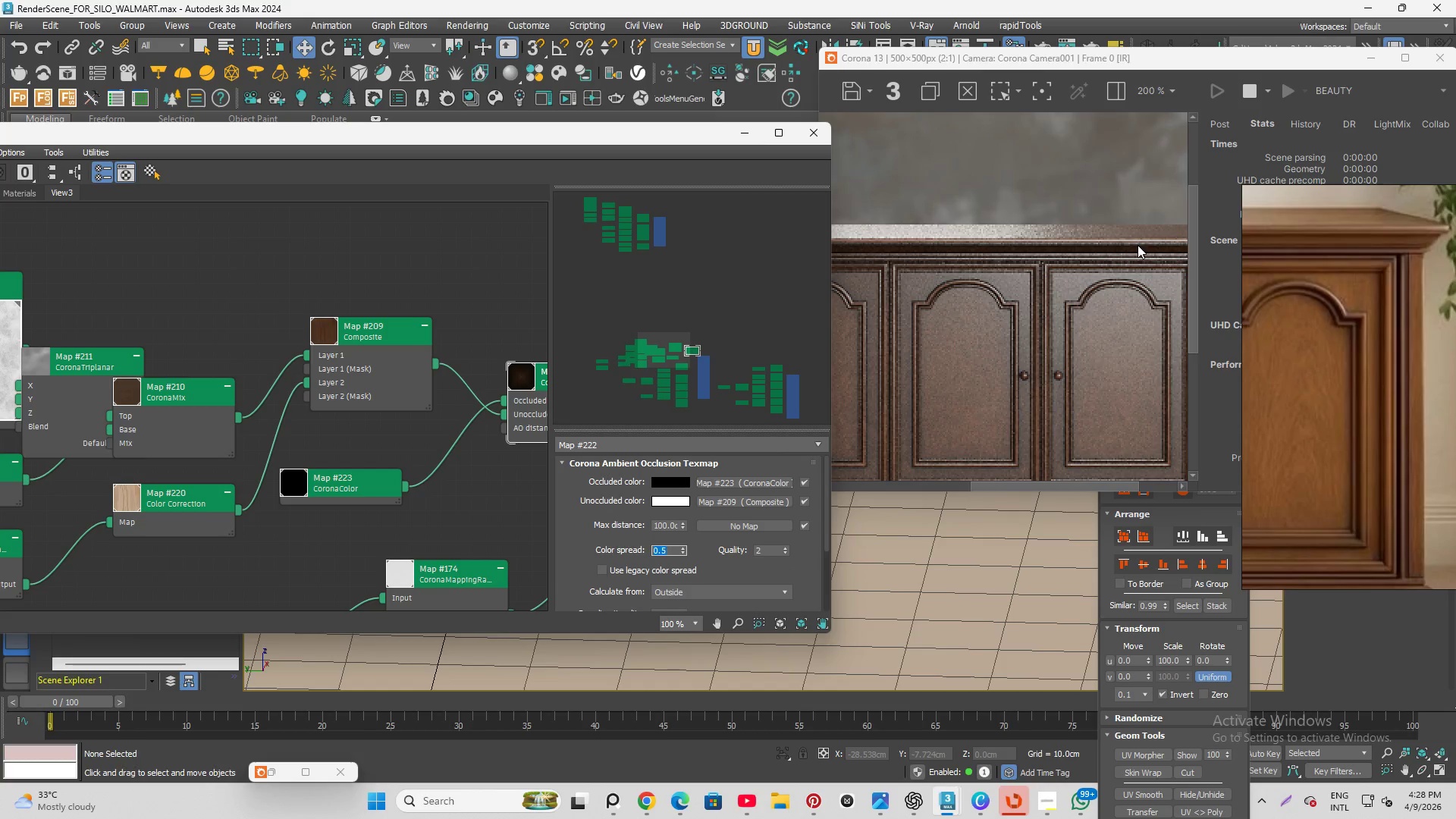 
scroll: coordinate [1134, 249], scroll_direction: down, amount: 1.0
 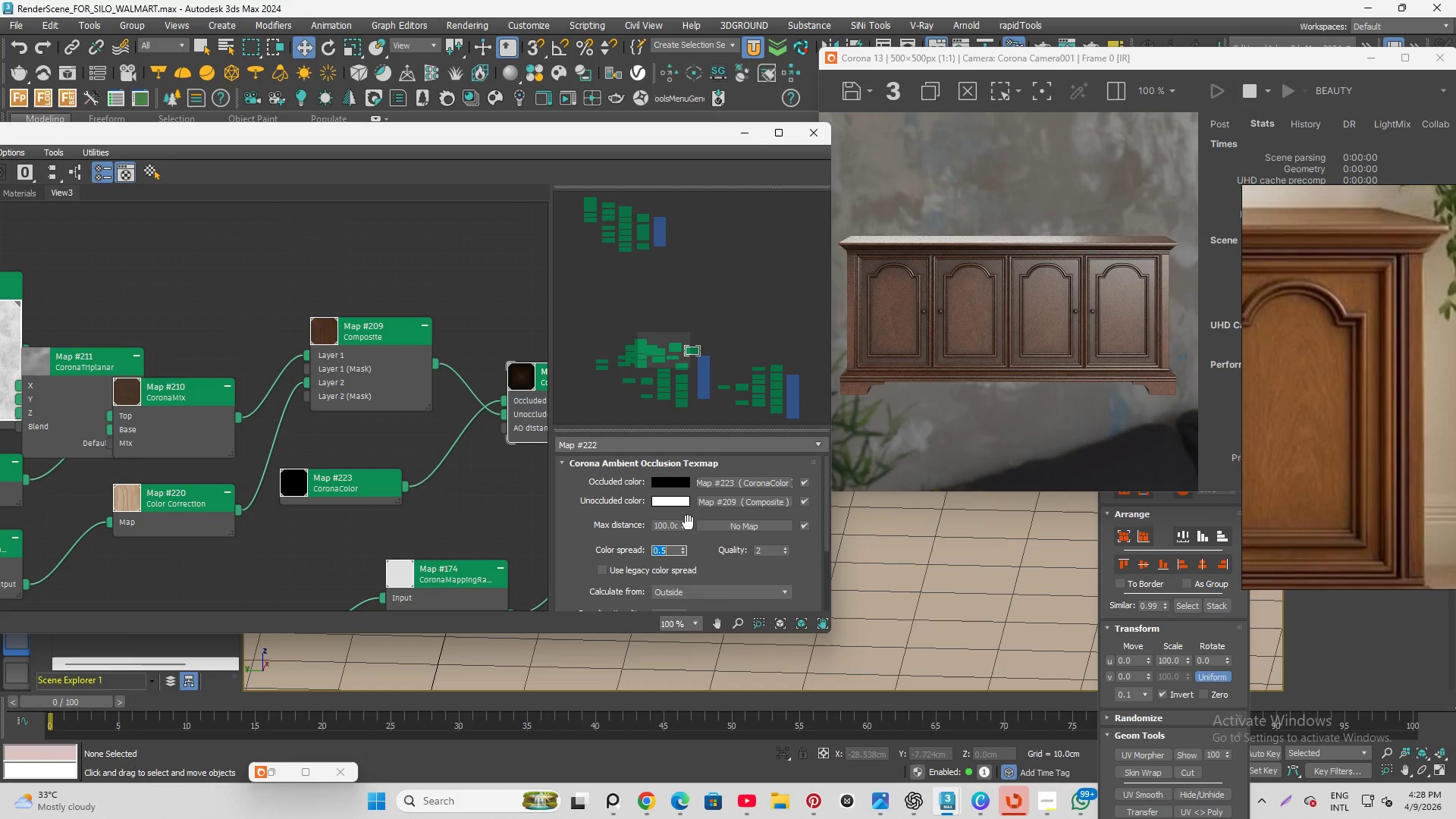 
left_click([689, 588])
 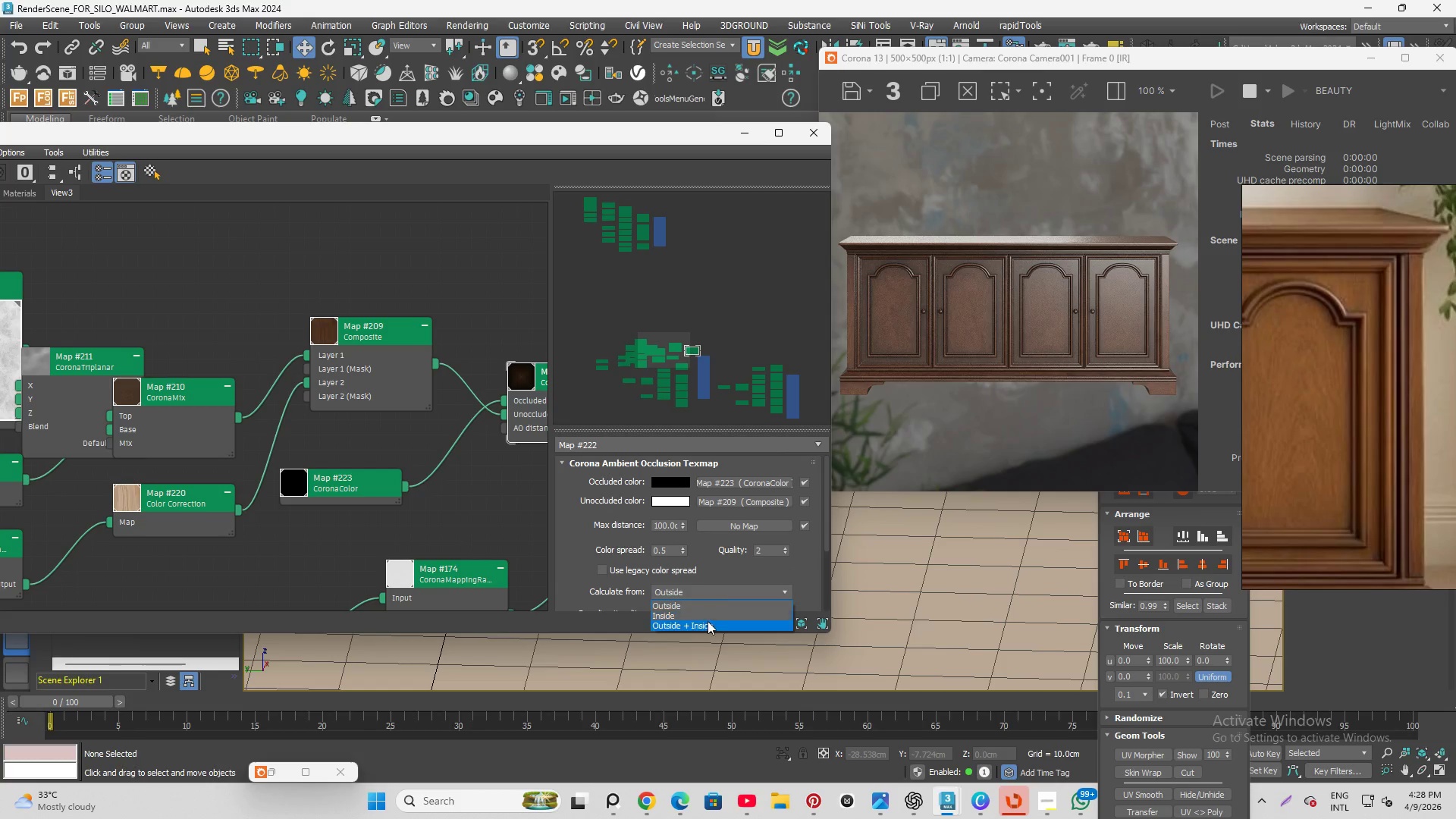 
left_click([708, 623])
 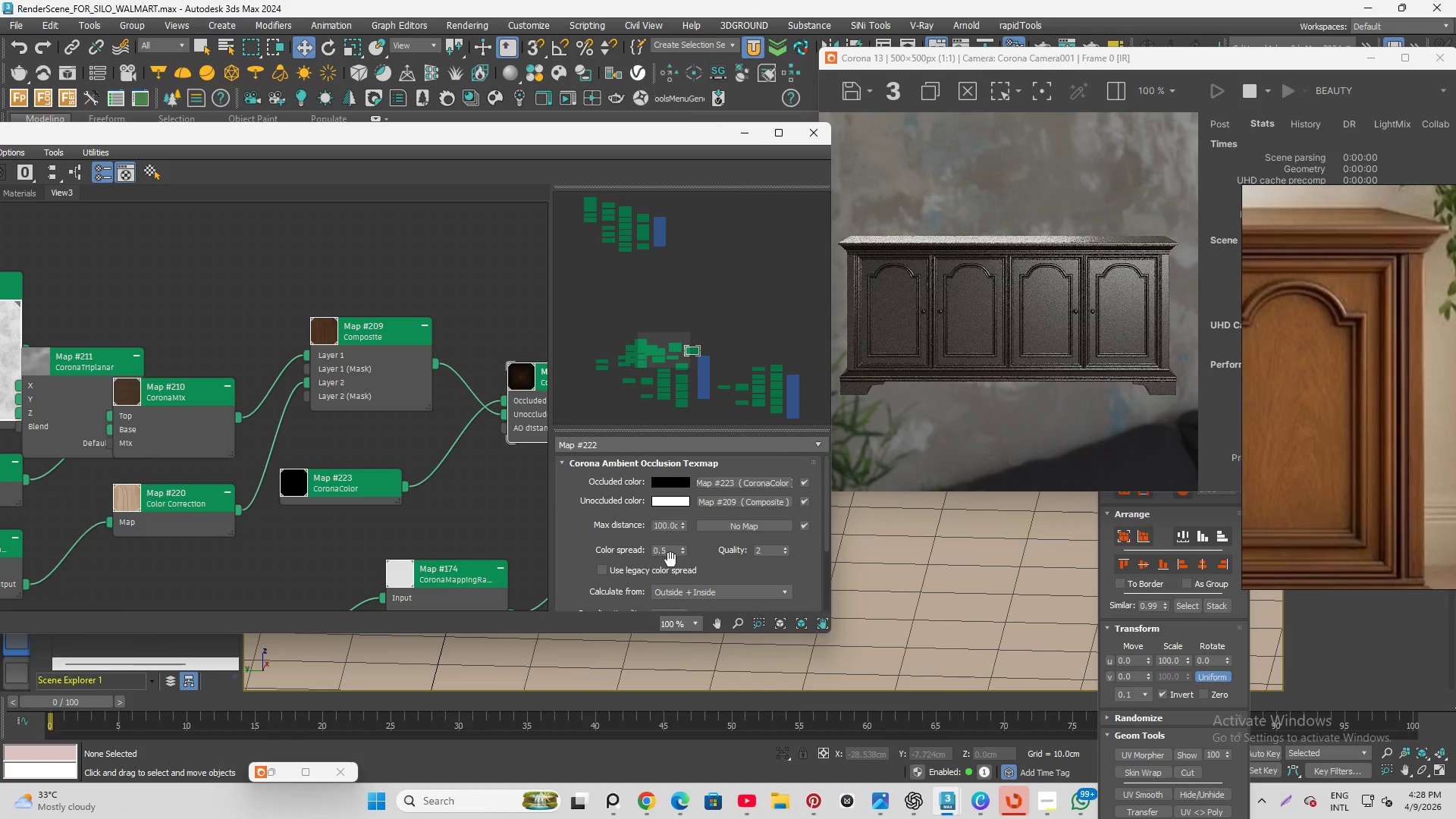 
double_click([670, 549])
 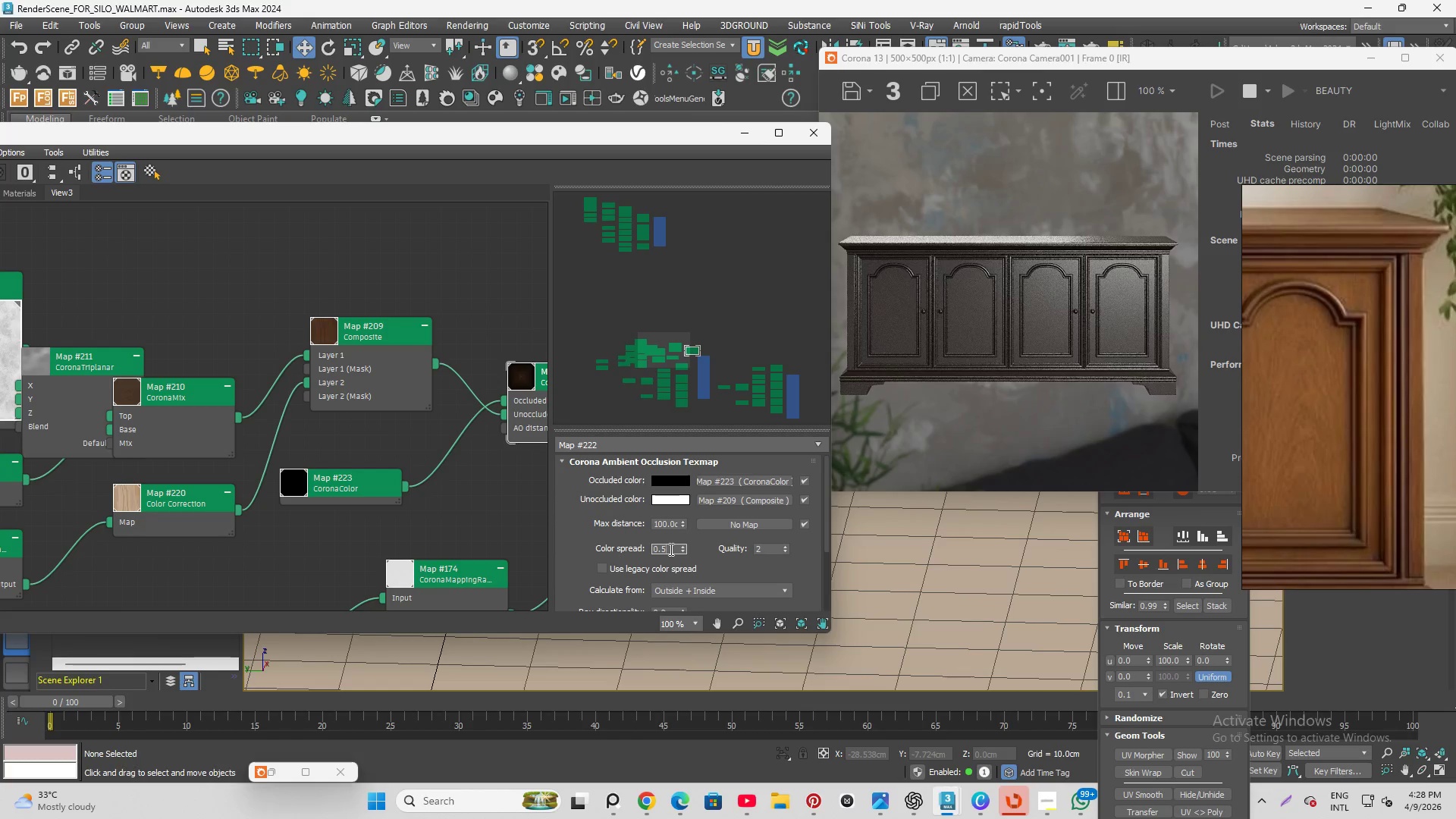 
triple_click([670, 549])
 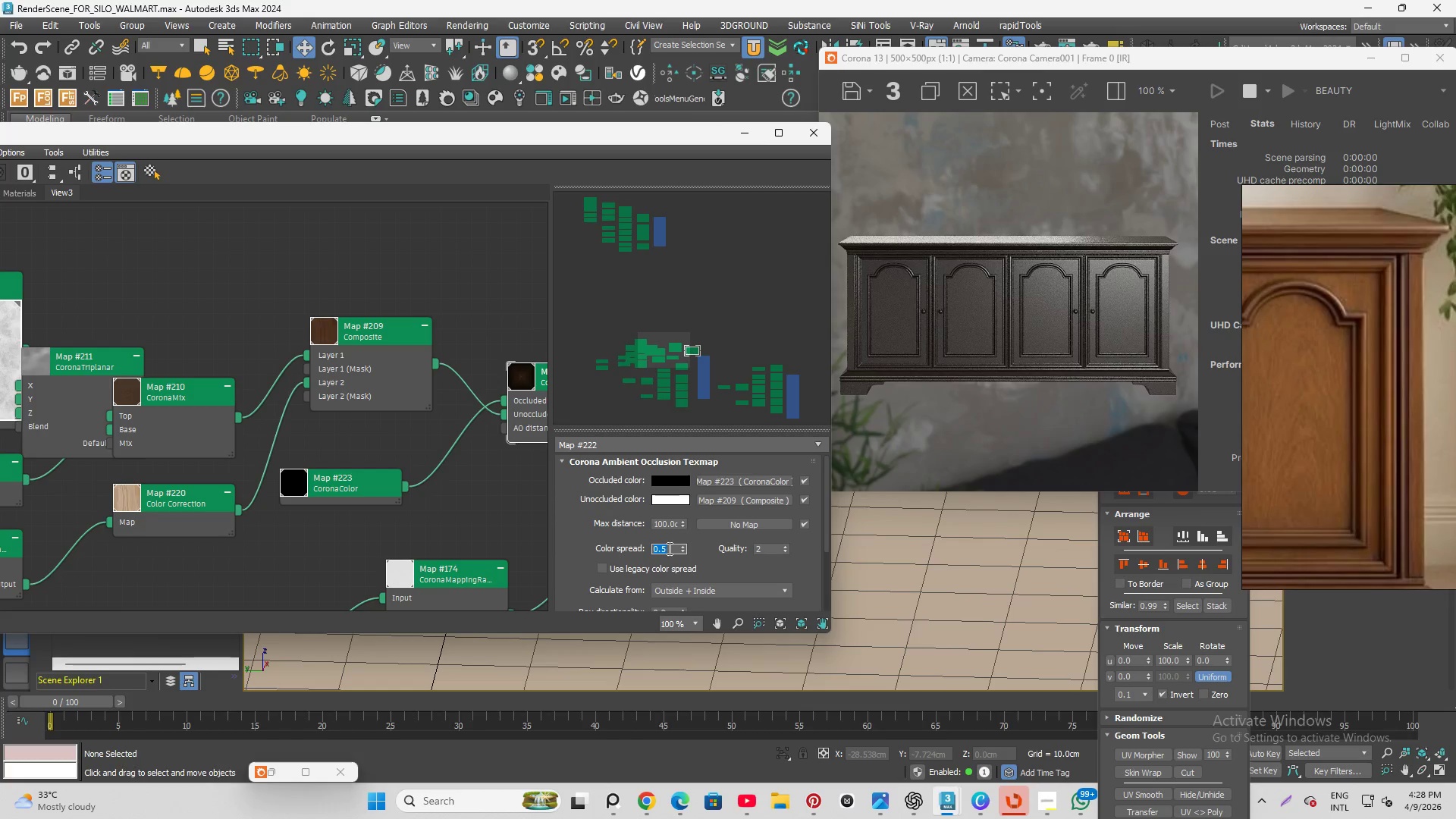 
key(Numpad0)
 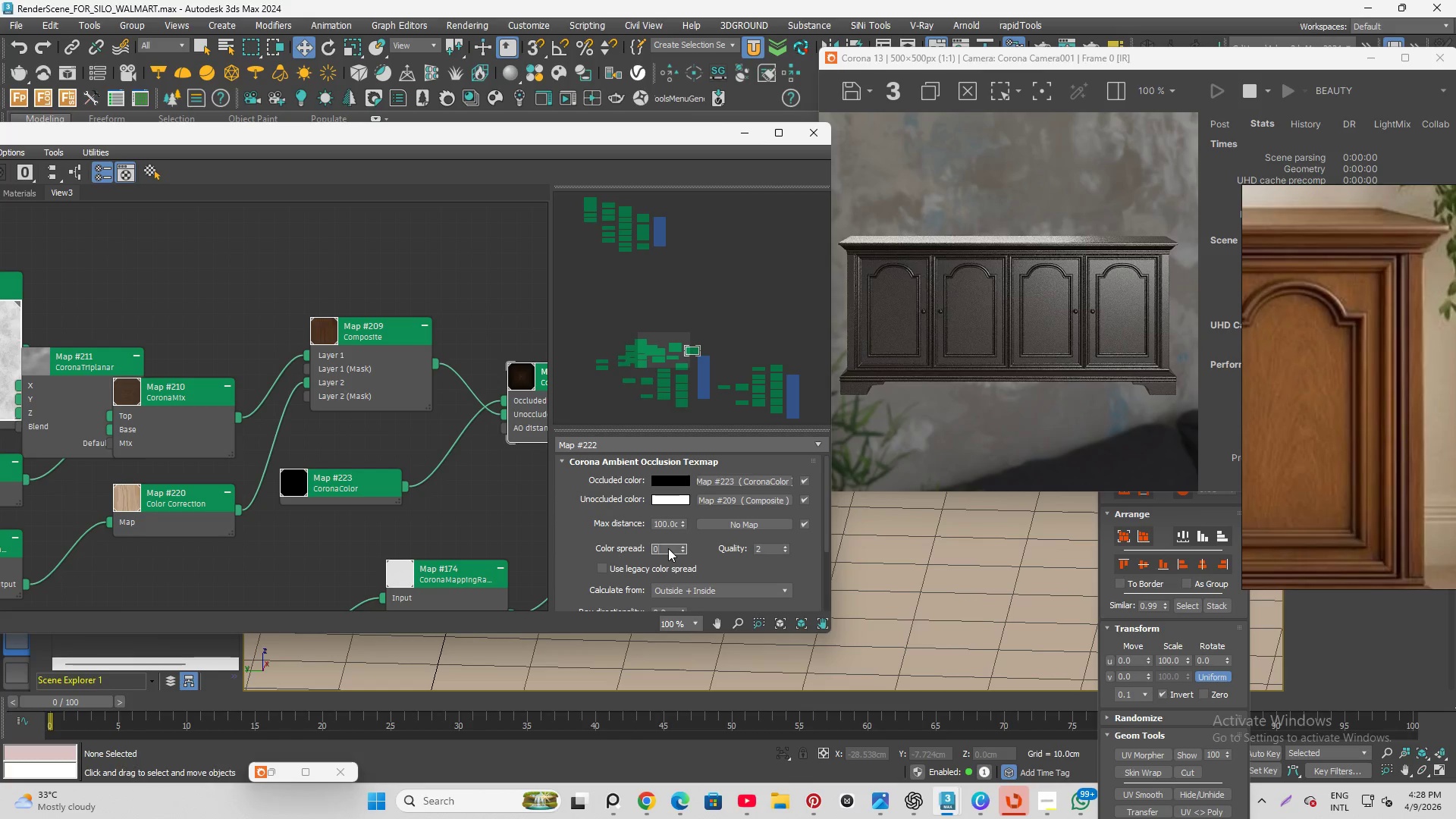 
key(Shift+Enter)
 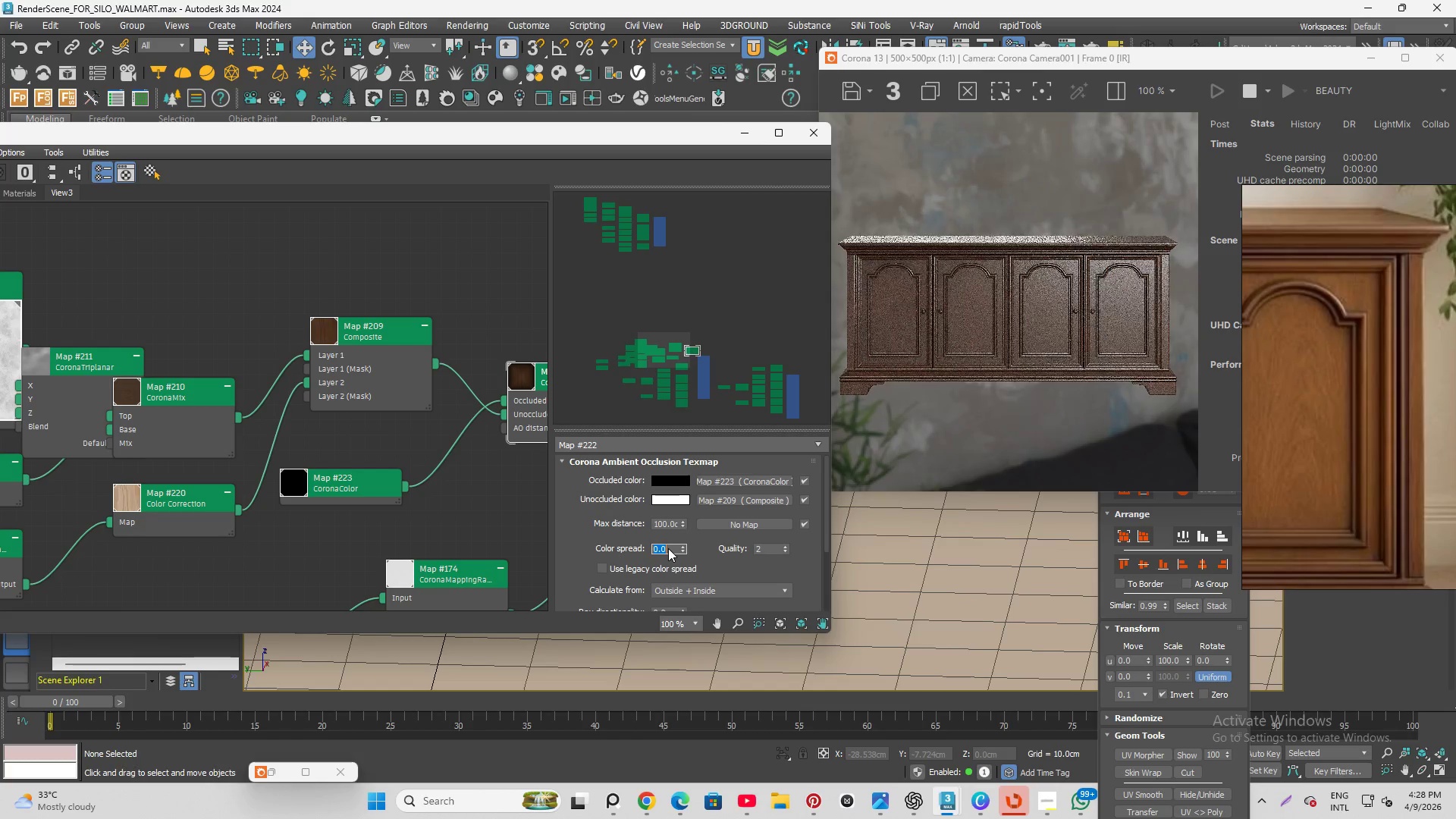 
key(Shift+ShiftRight)
 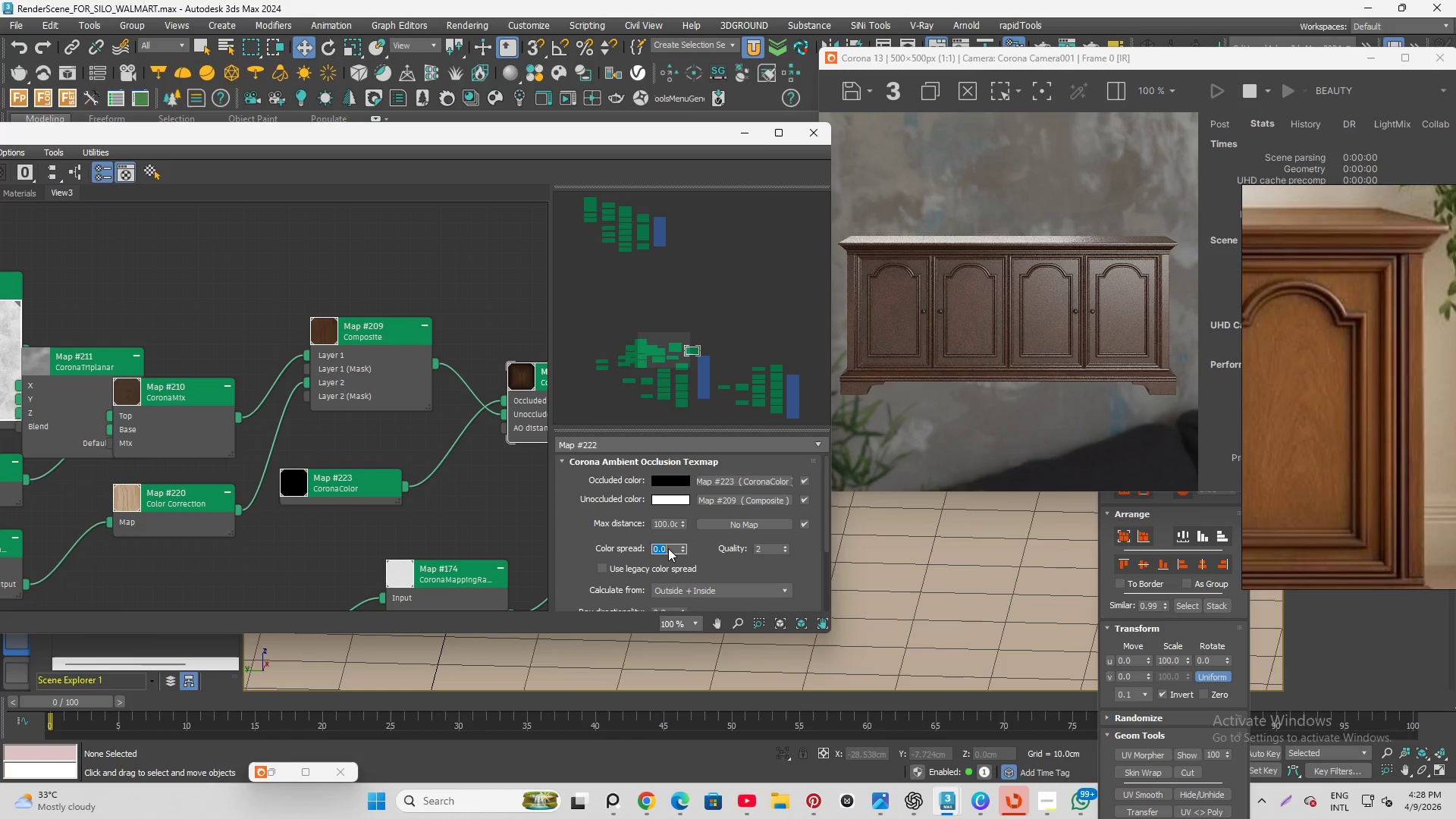 
key(Numpad1)
 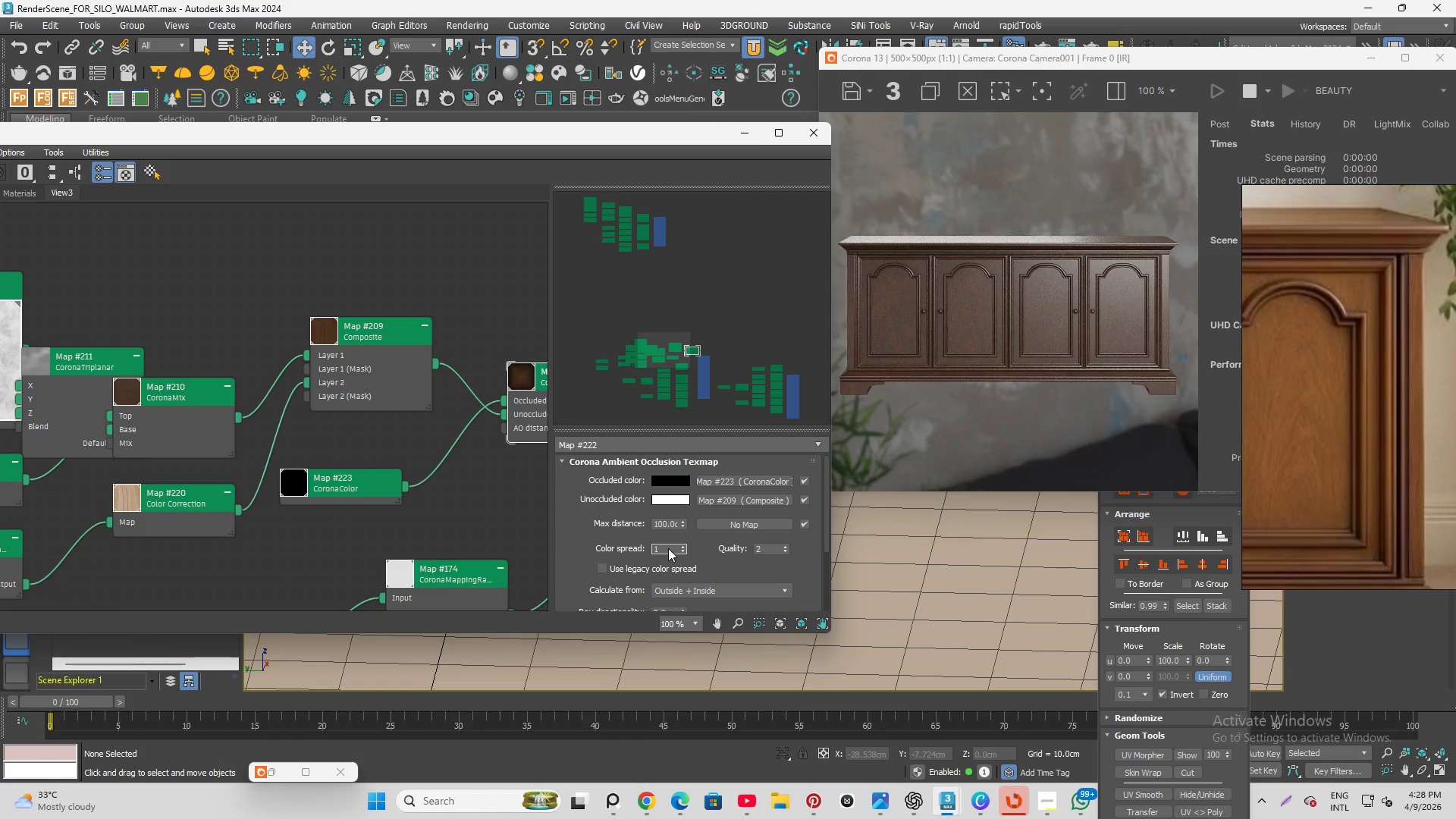 
key(Enter)
 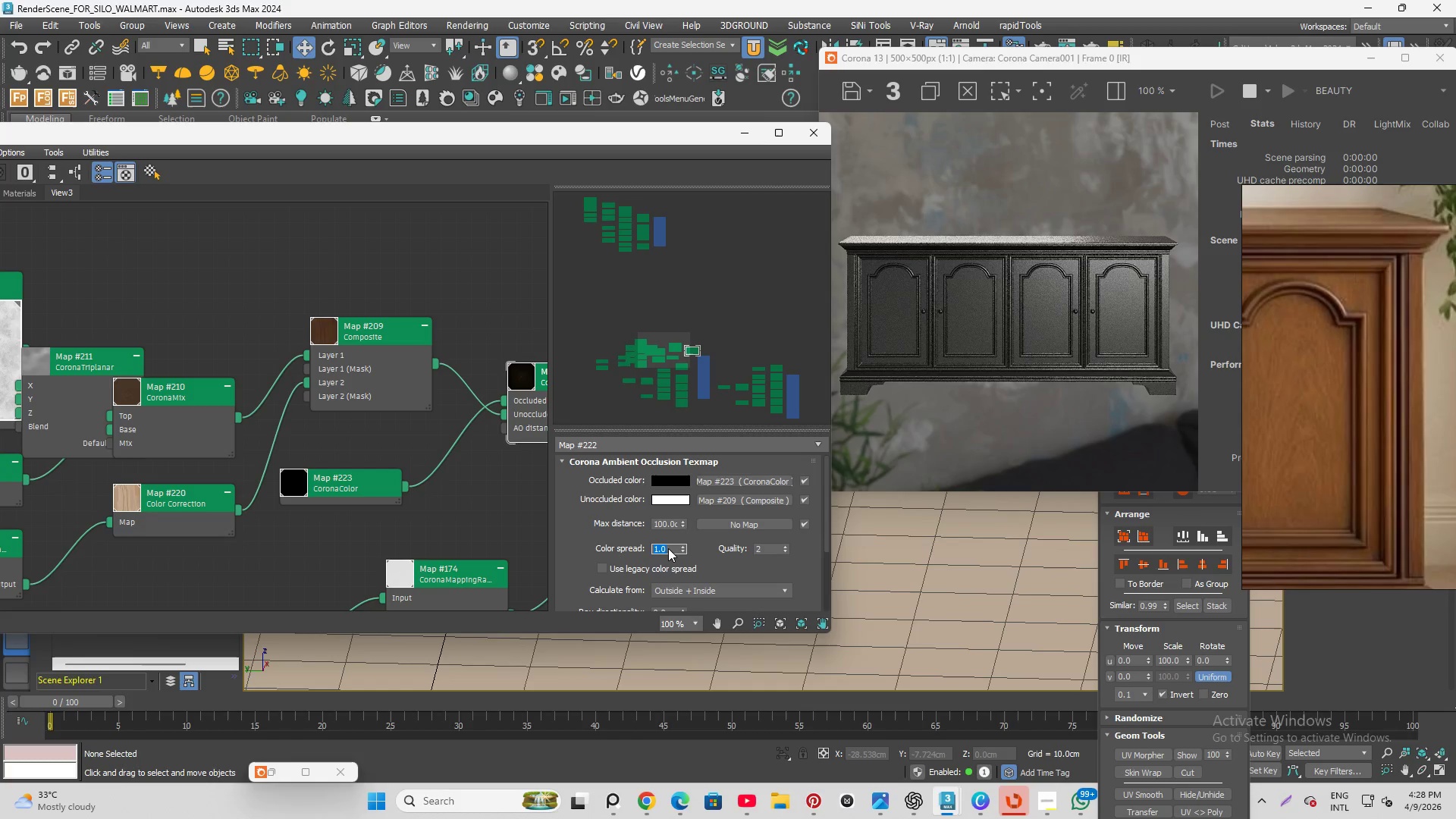 
key(NumpadDecimal)
 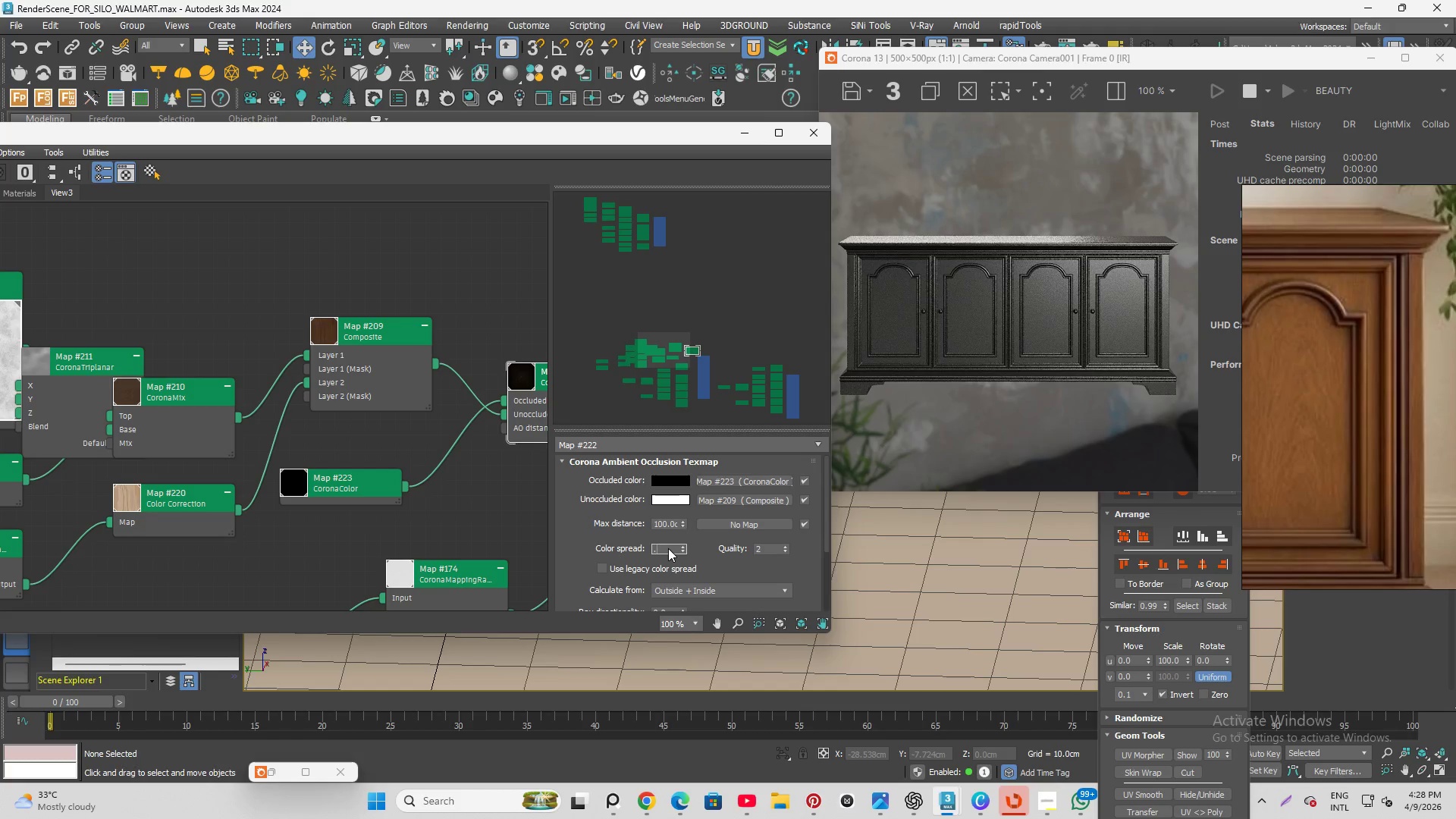 
key(Numpad5)
 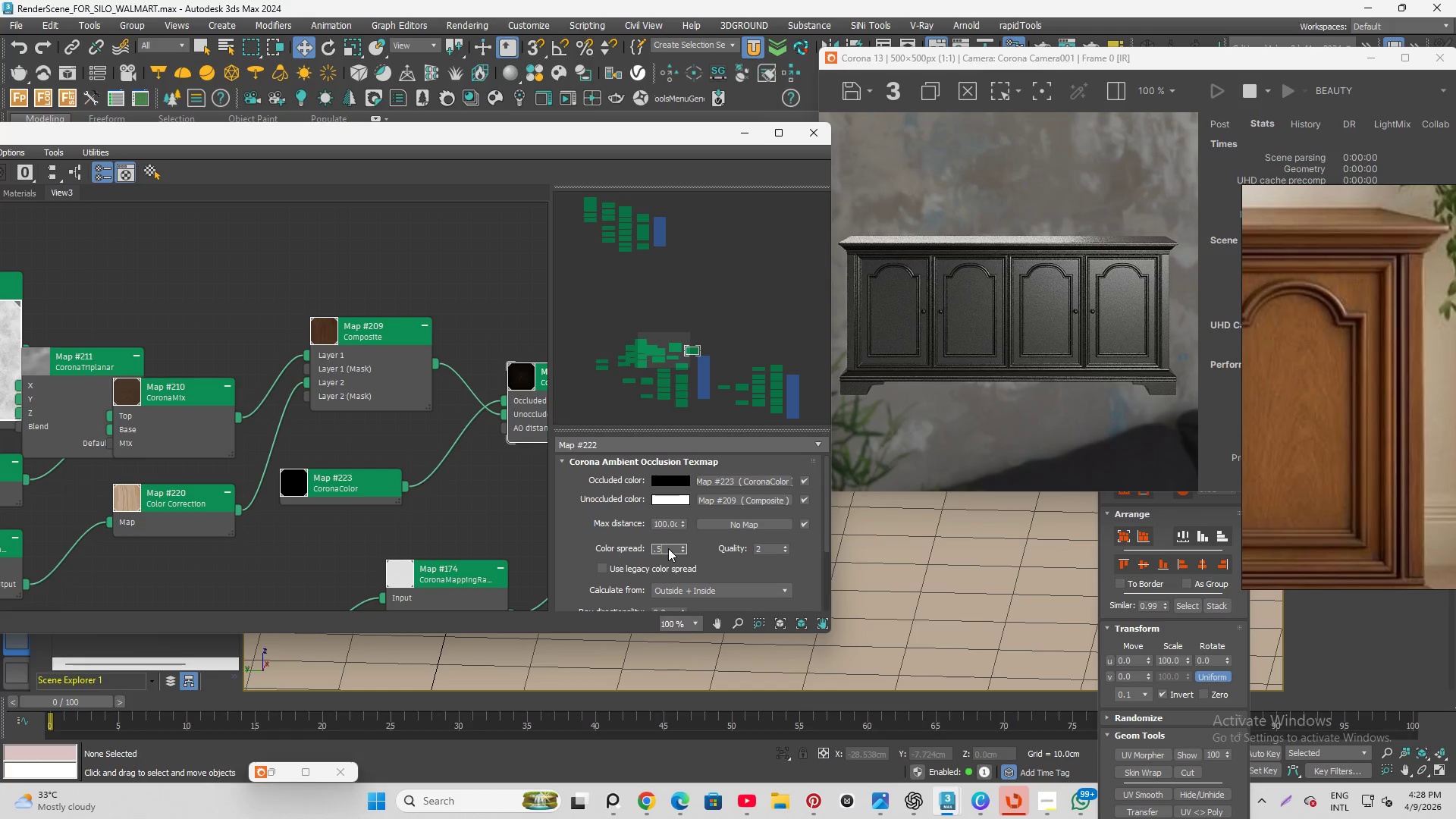 
key(Enter)
 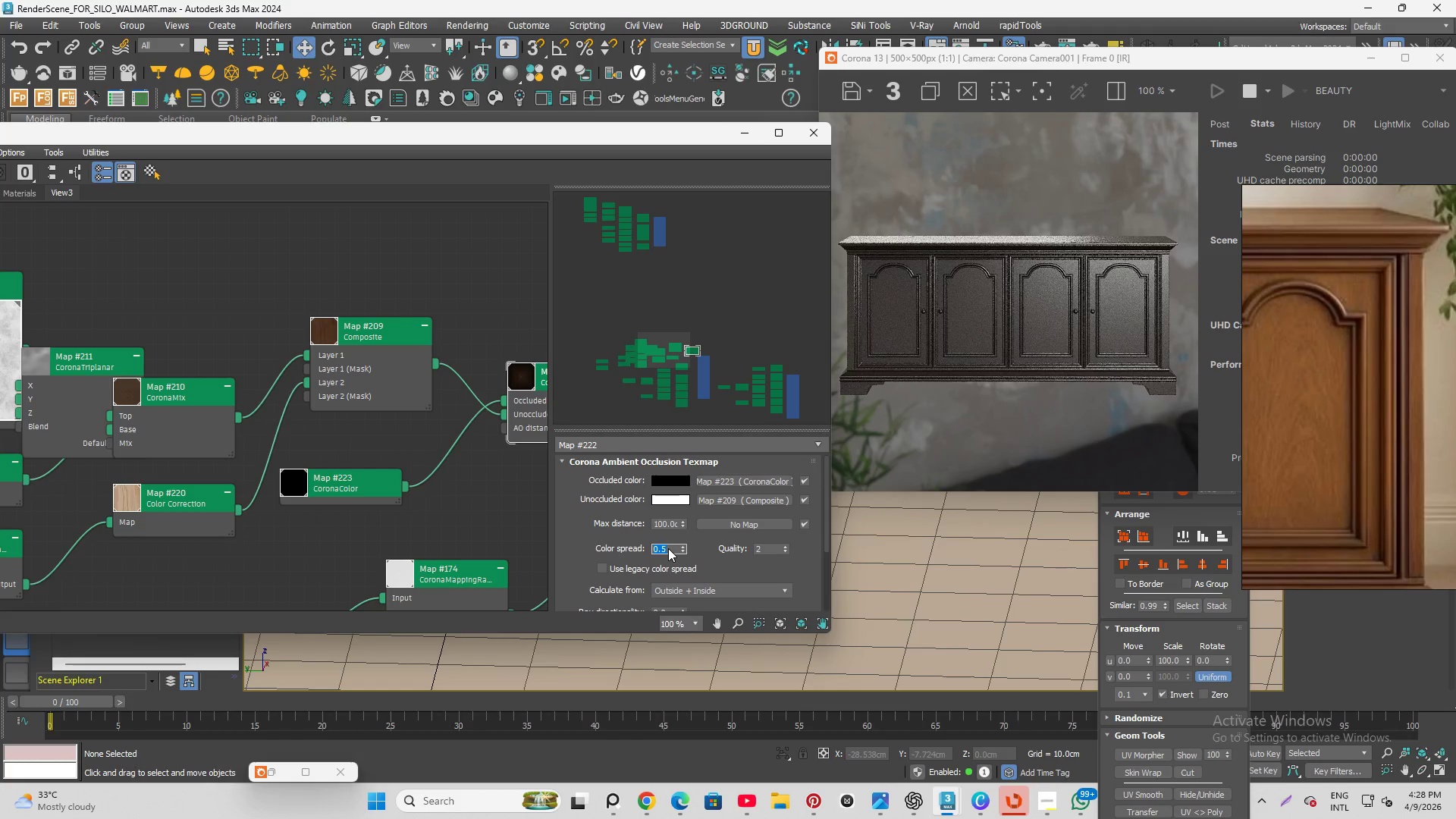 
key(NumpadDecimal)
 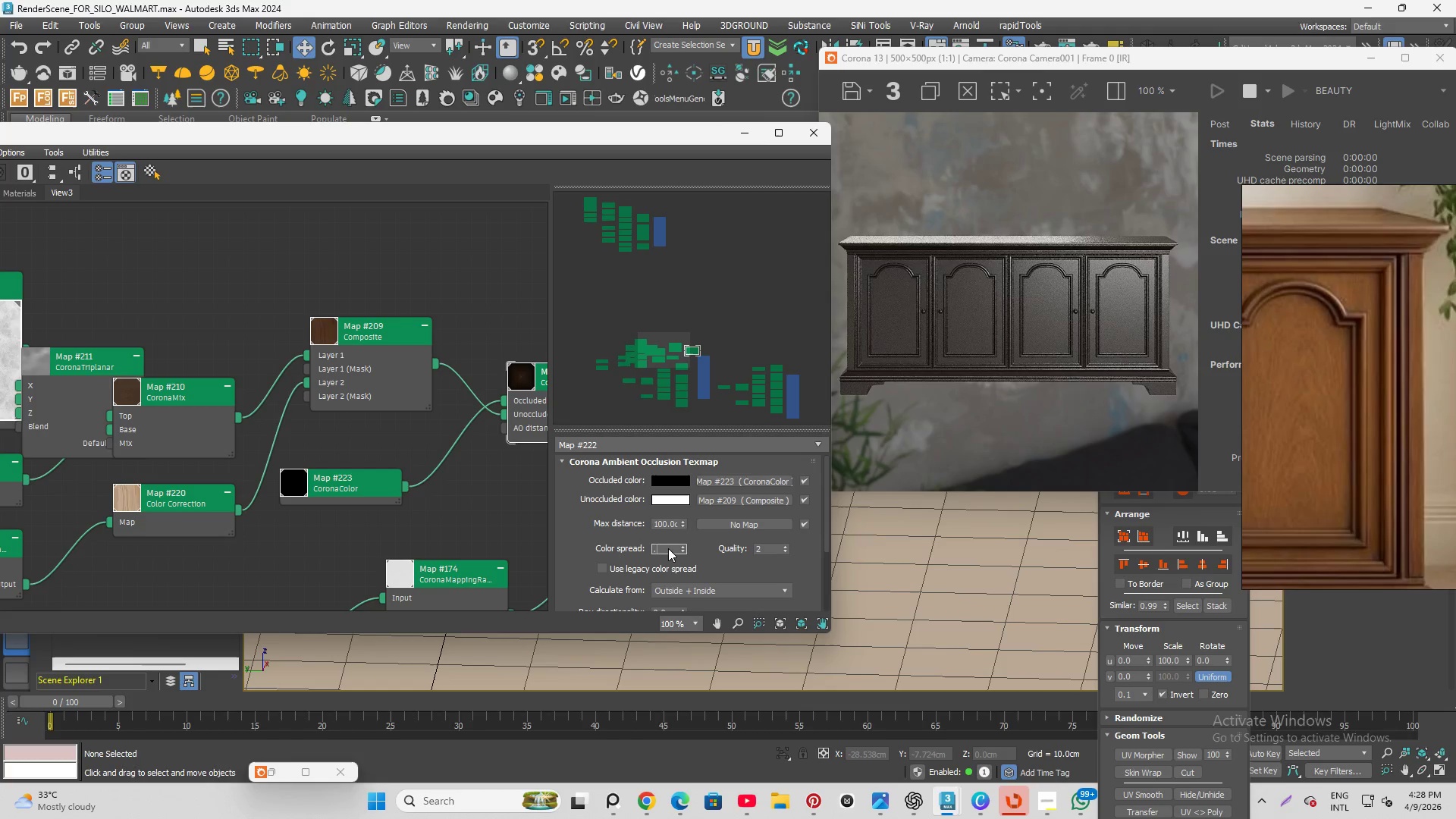 
key(Numpad1)
 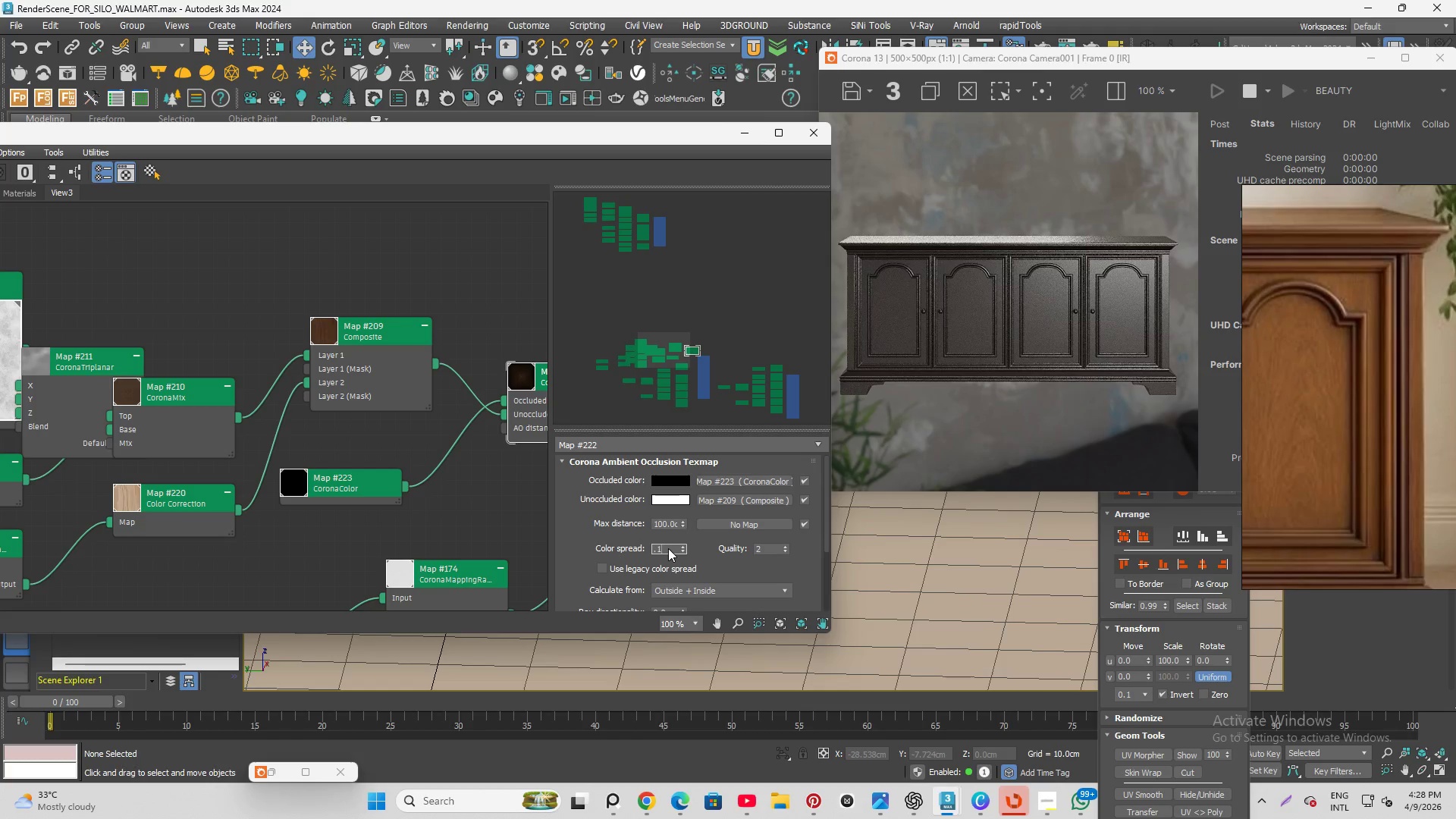 
key(Enter)
 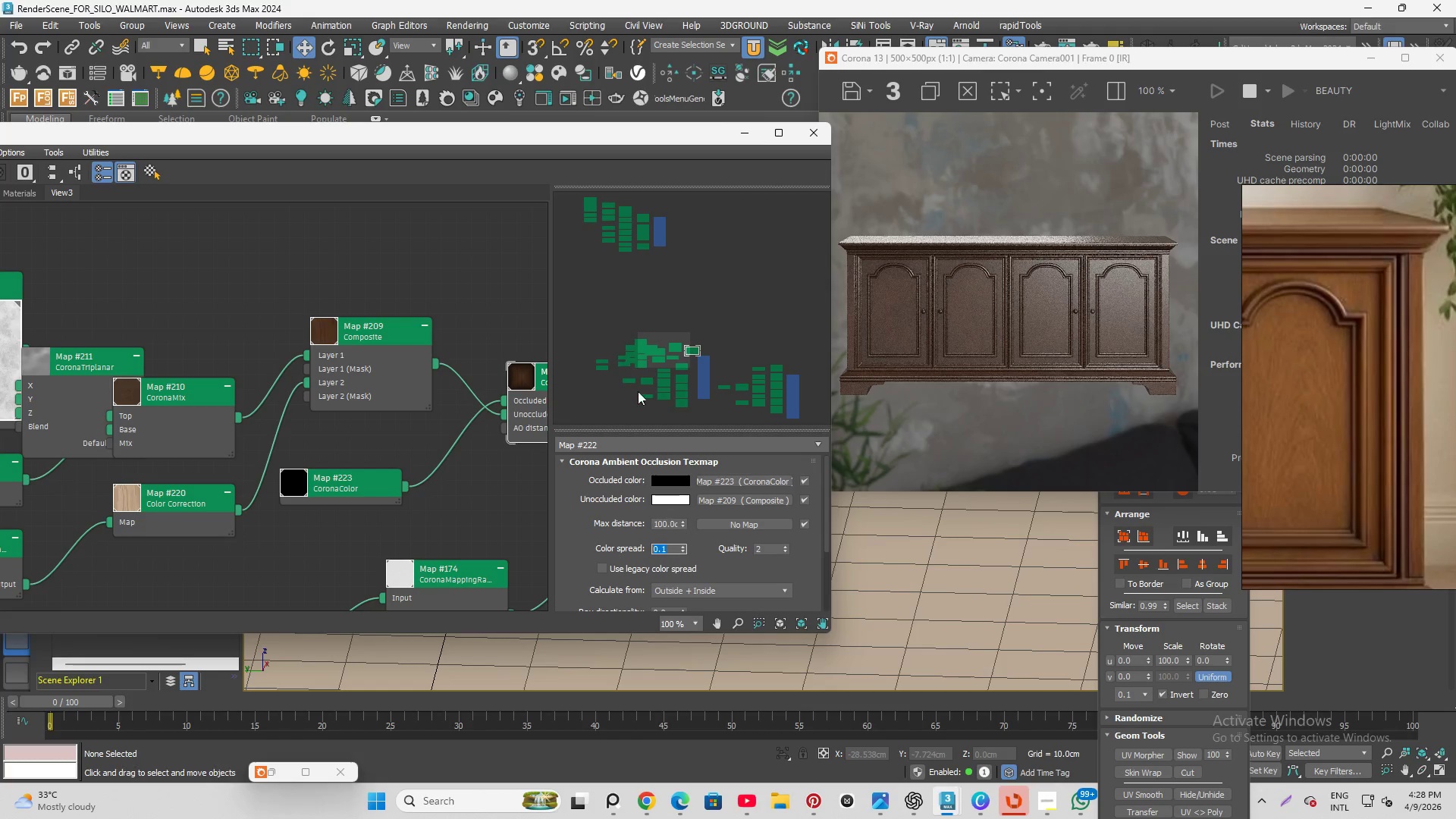 
scroll: coordinate [890, 290], scroll_direction: up, amount: 1.0
 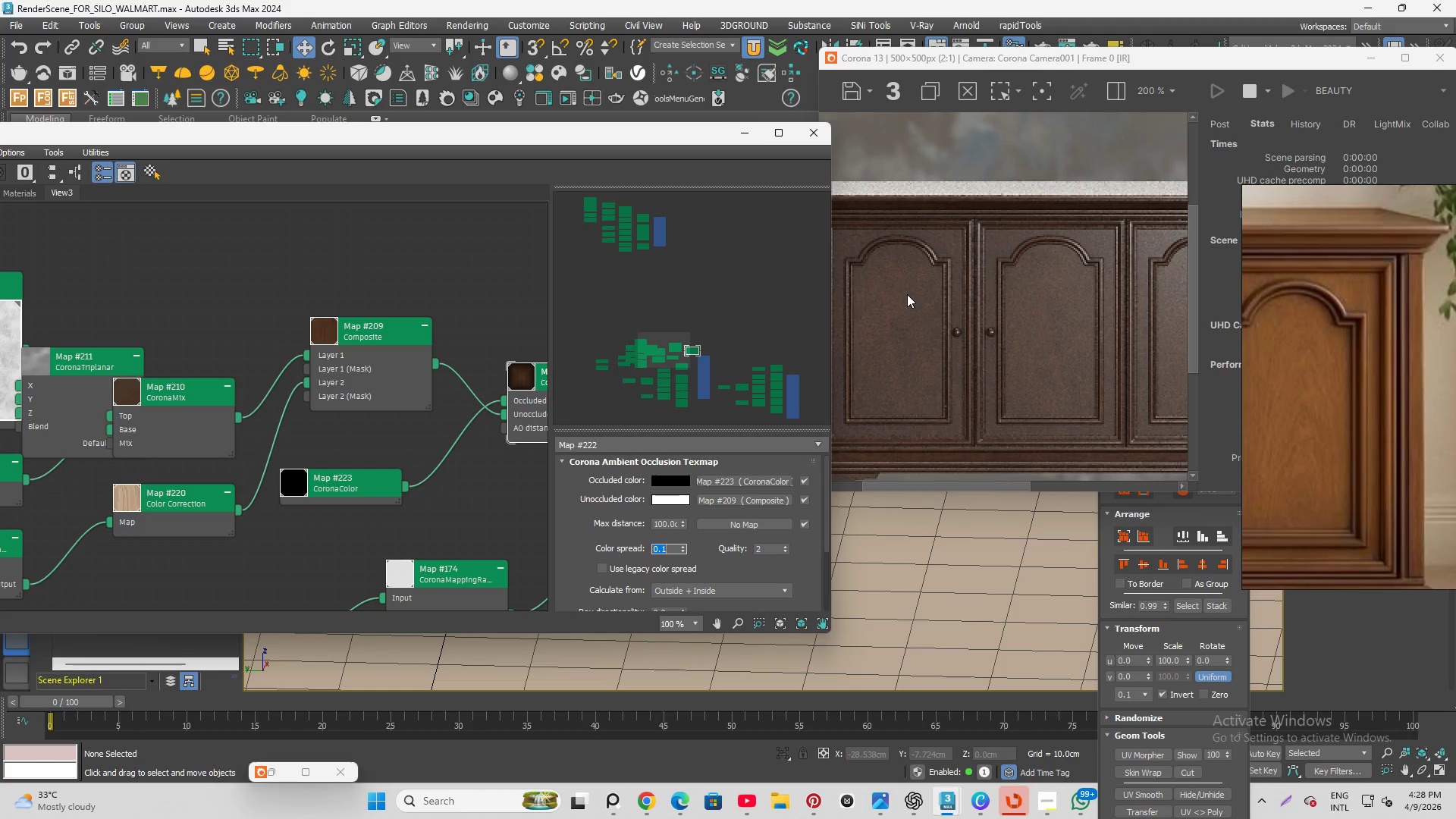 
scroll: coordinate [962, 392], scroll_direction: down, amount: 2.0
 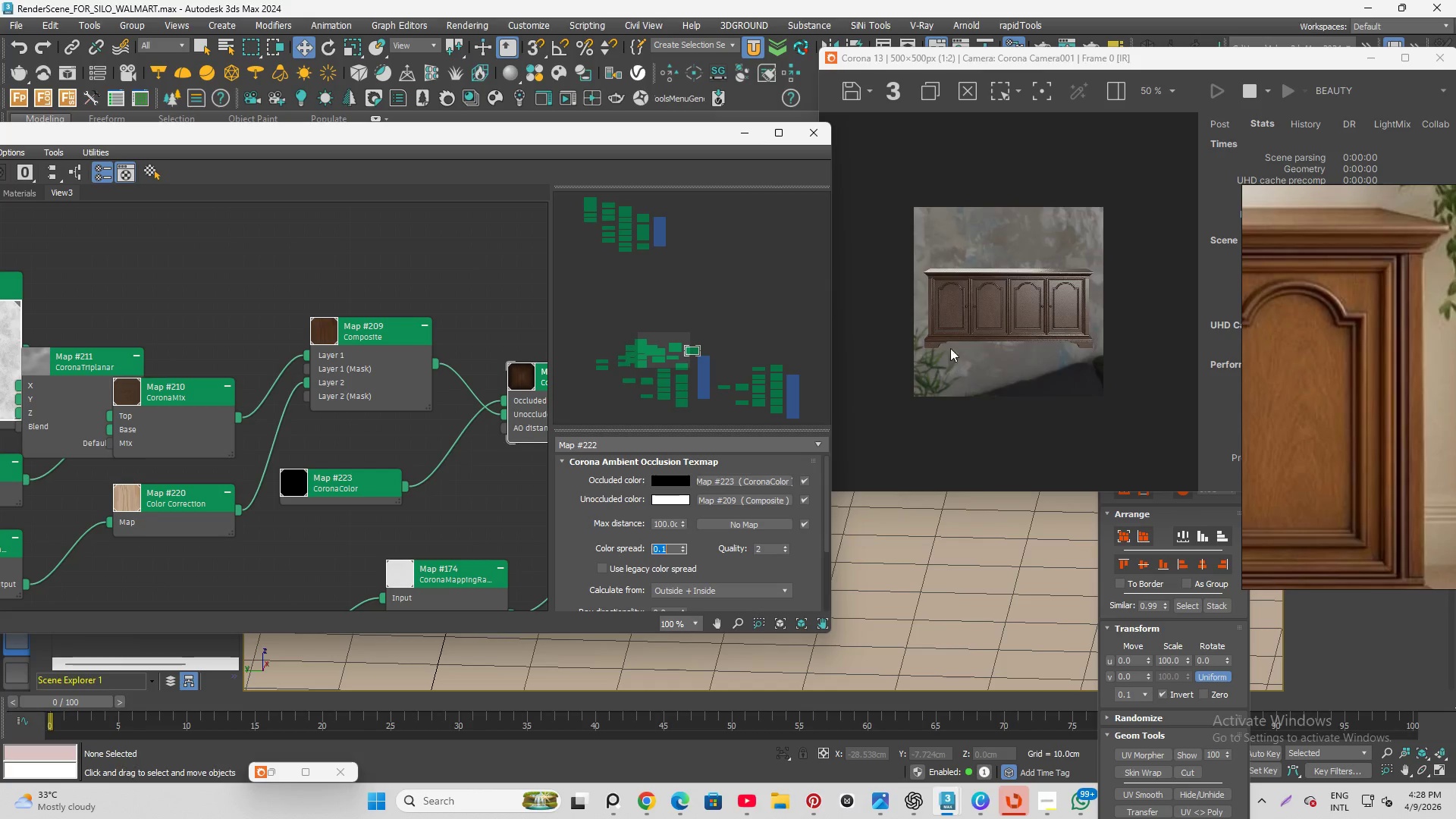 
scroll: coordinate [939, 341], scroll_direction: up, amount: 1.0
 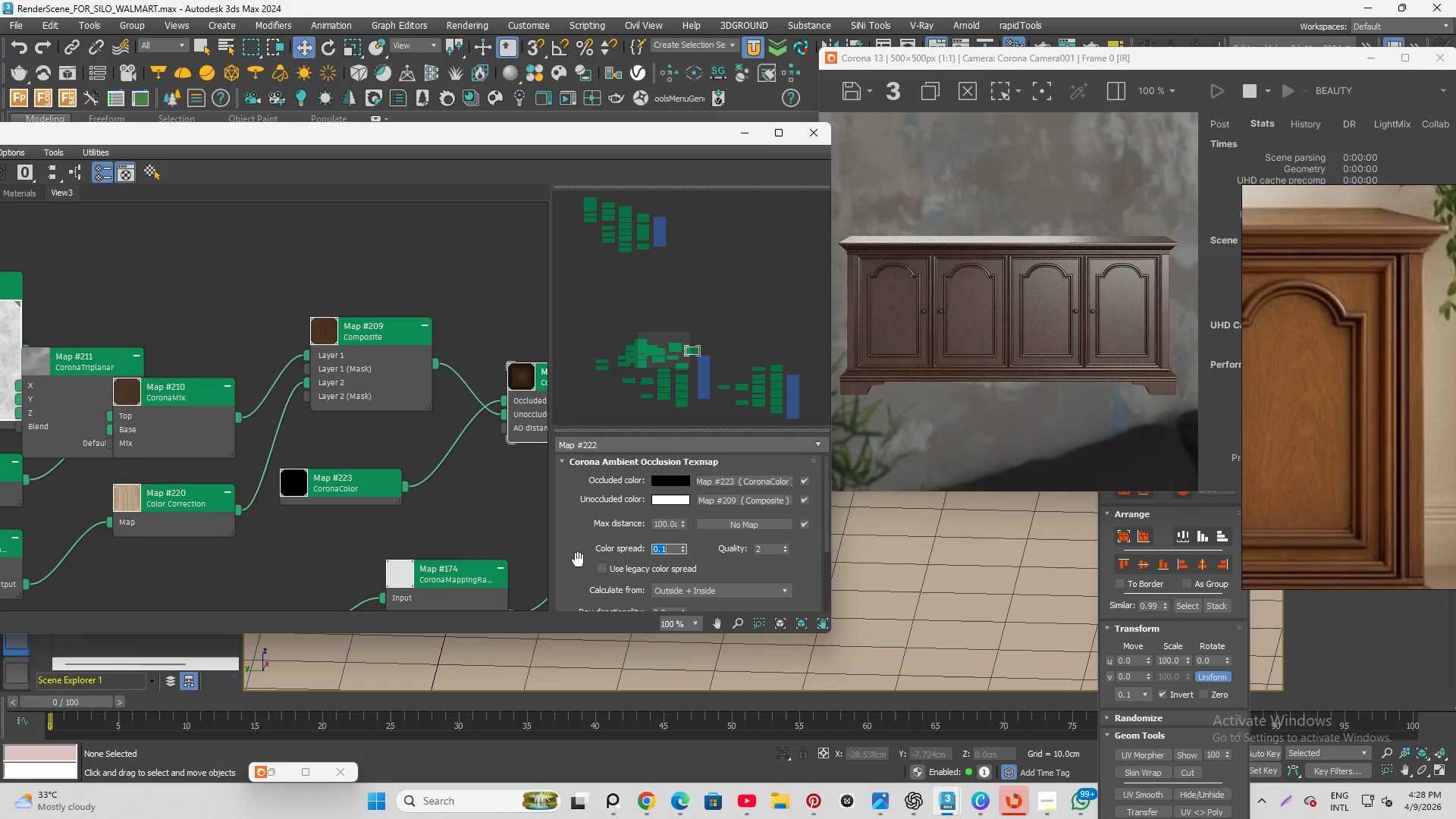 
wait(5.04)
 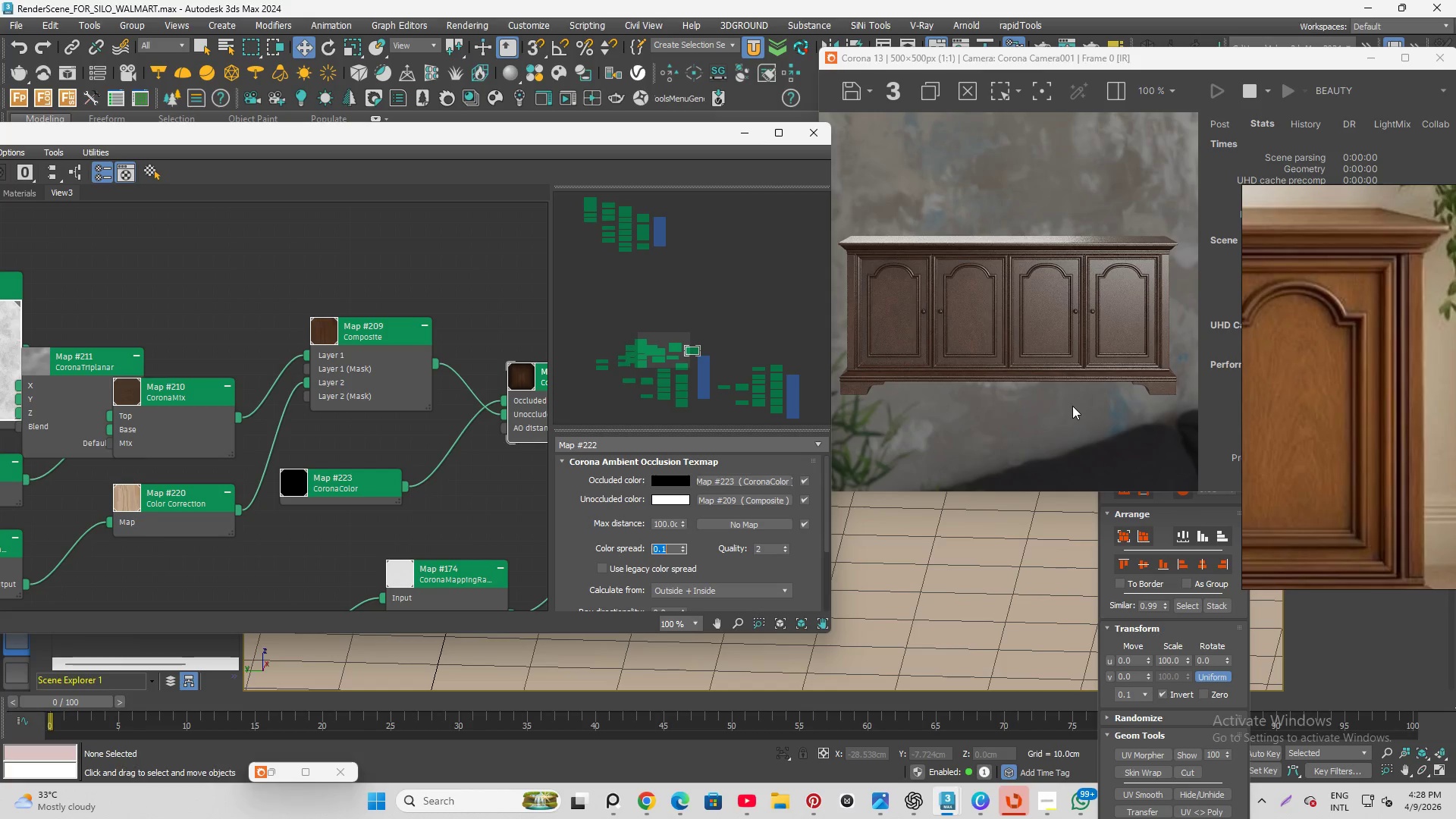 
key(Numpad1)
 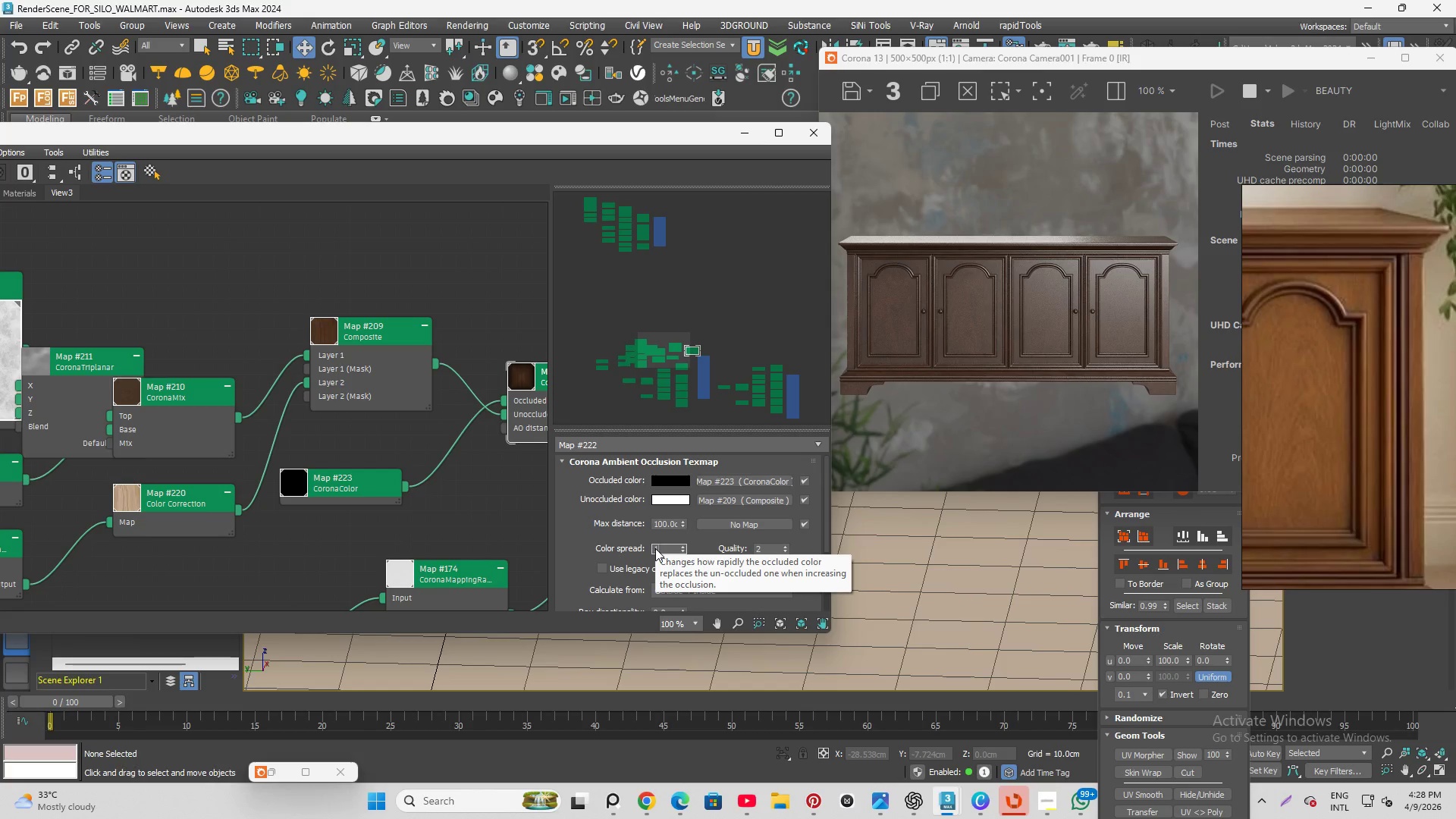 
key(Enter)
 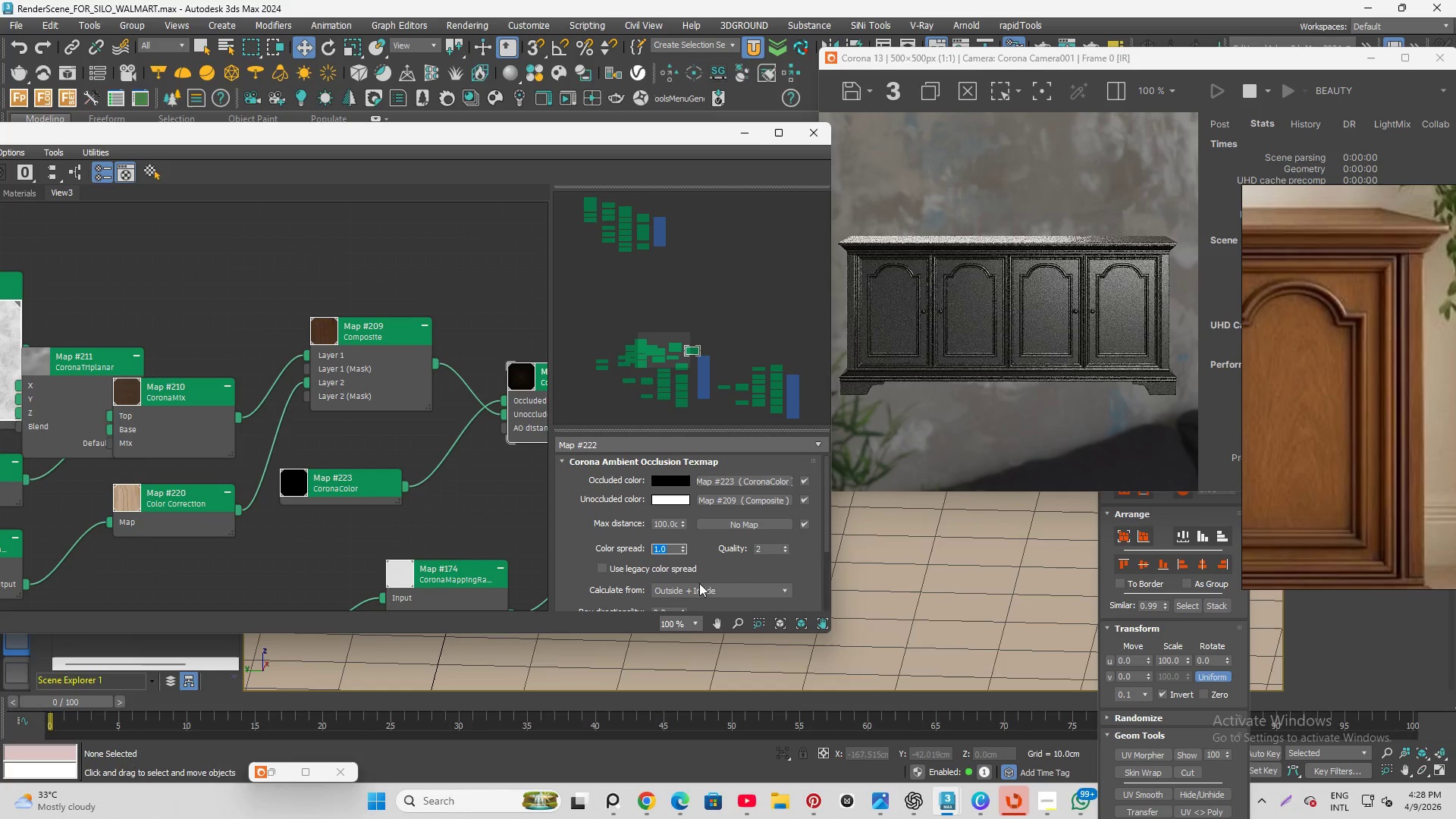 
left_click([711, 588])
 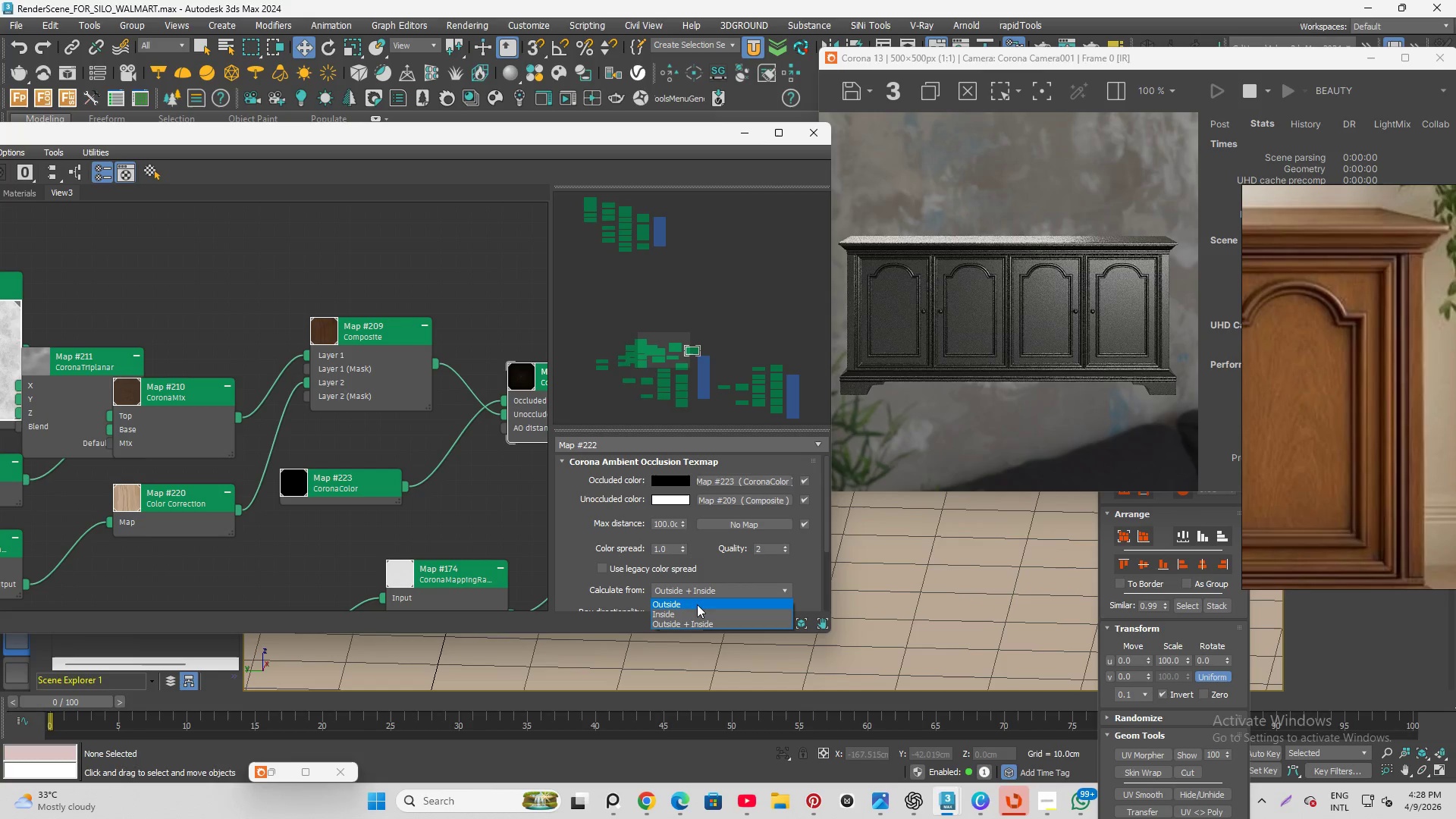 
left_click([696, 598])
 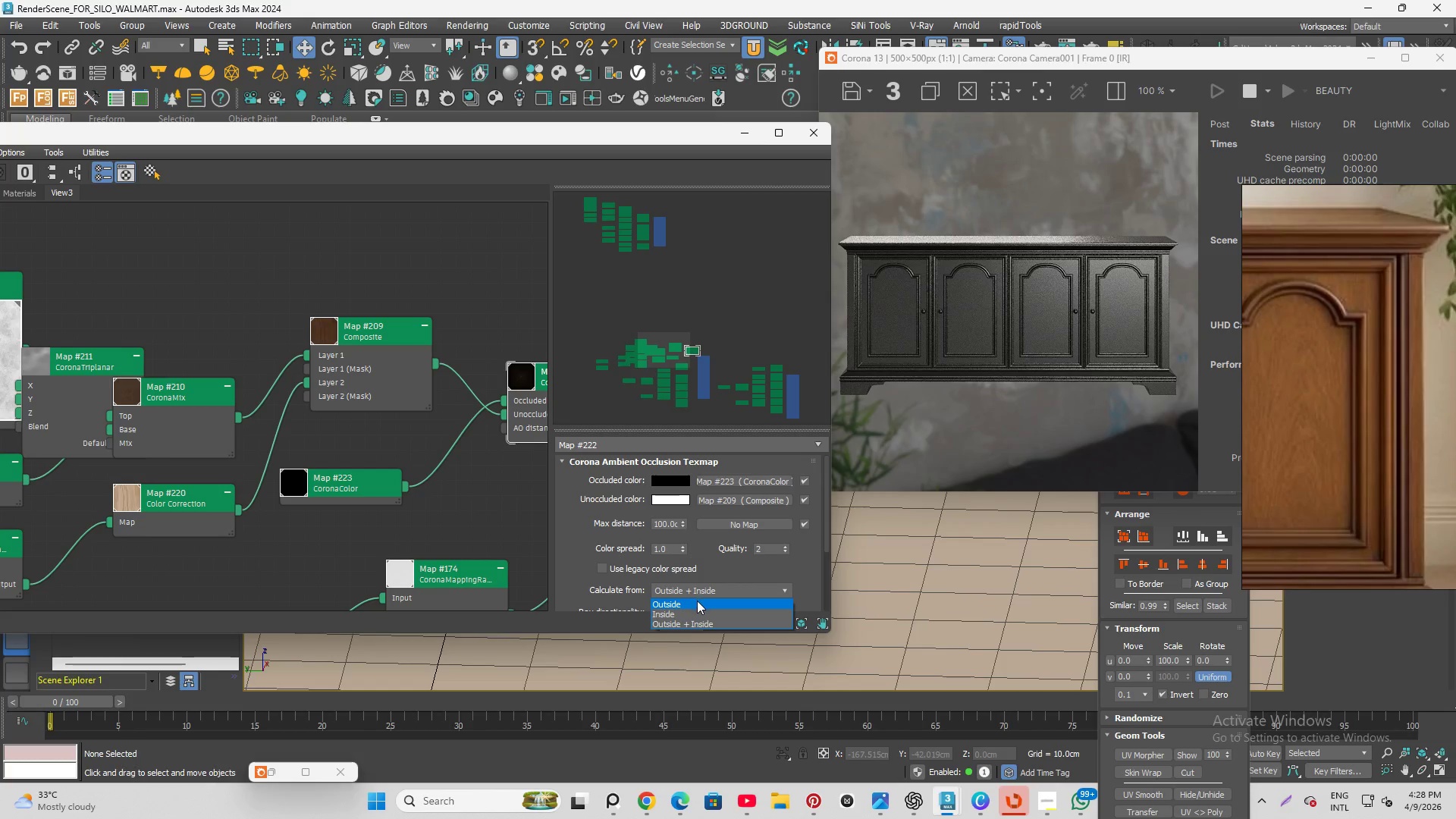 
left_click([699, 602])
 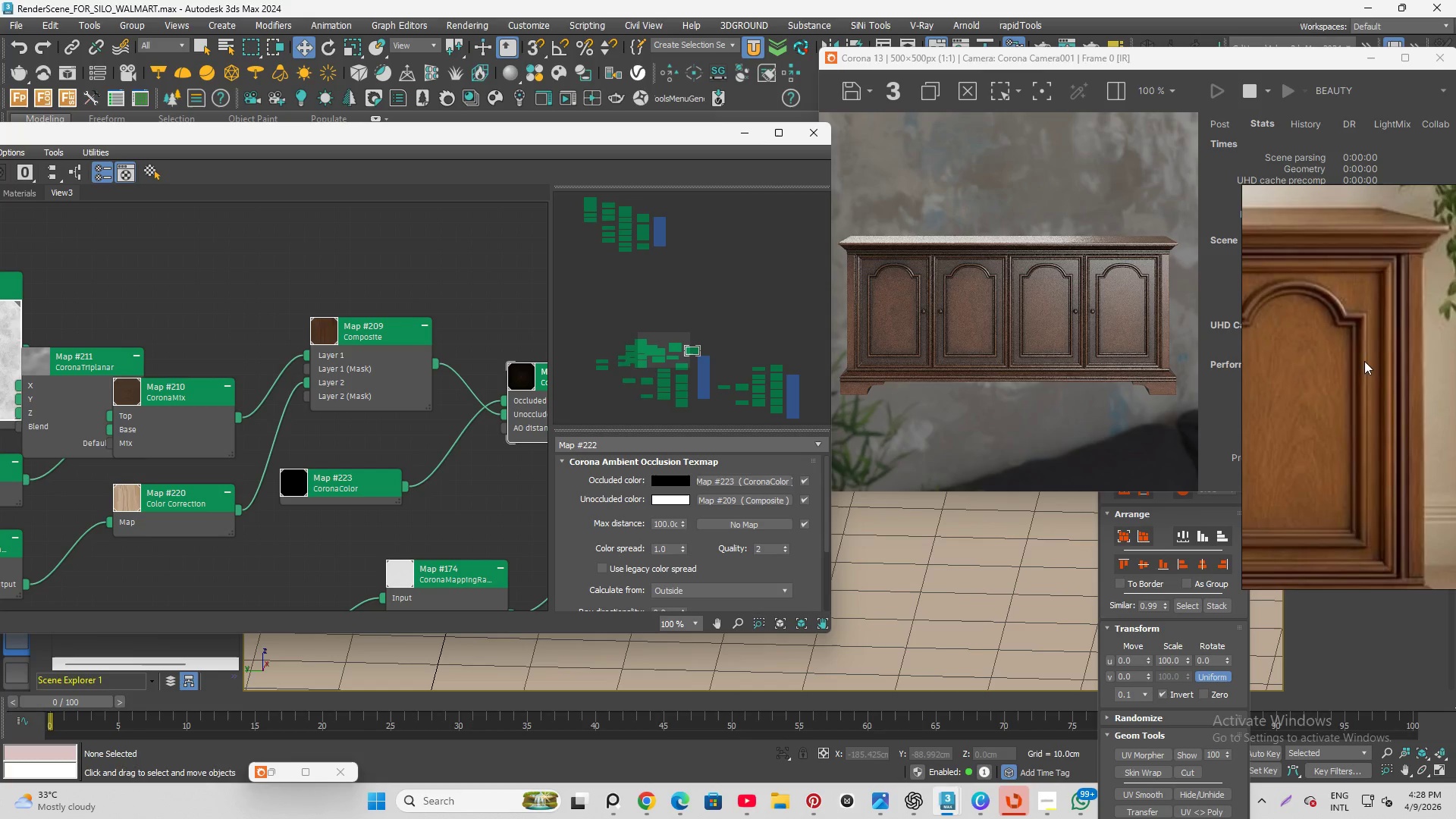 
scroll: coordinate [1310, 365], scroll_direction: down, amount: 1.0
 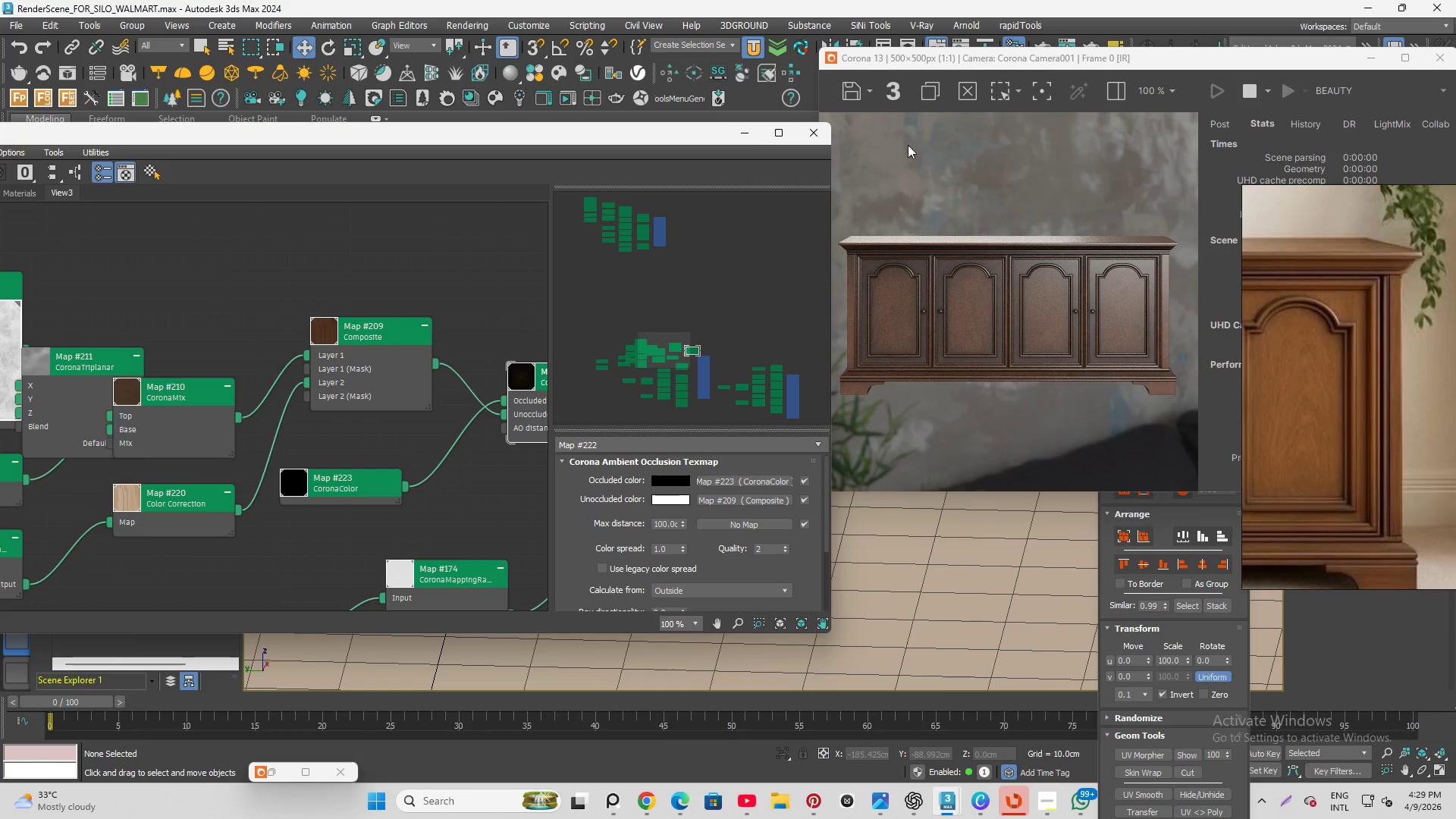 
wait(5.87)
 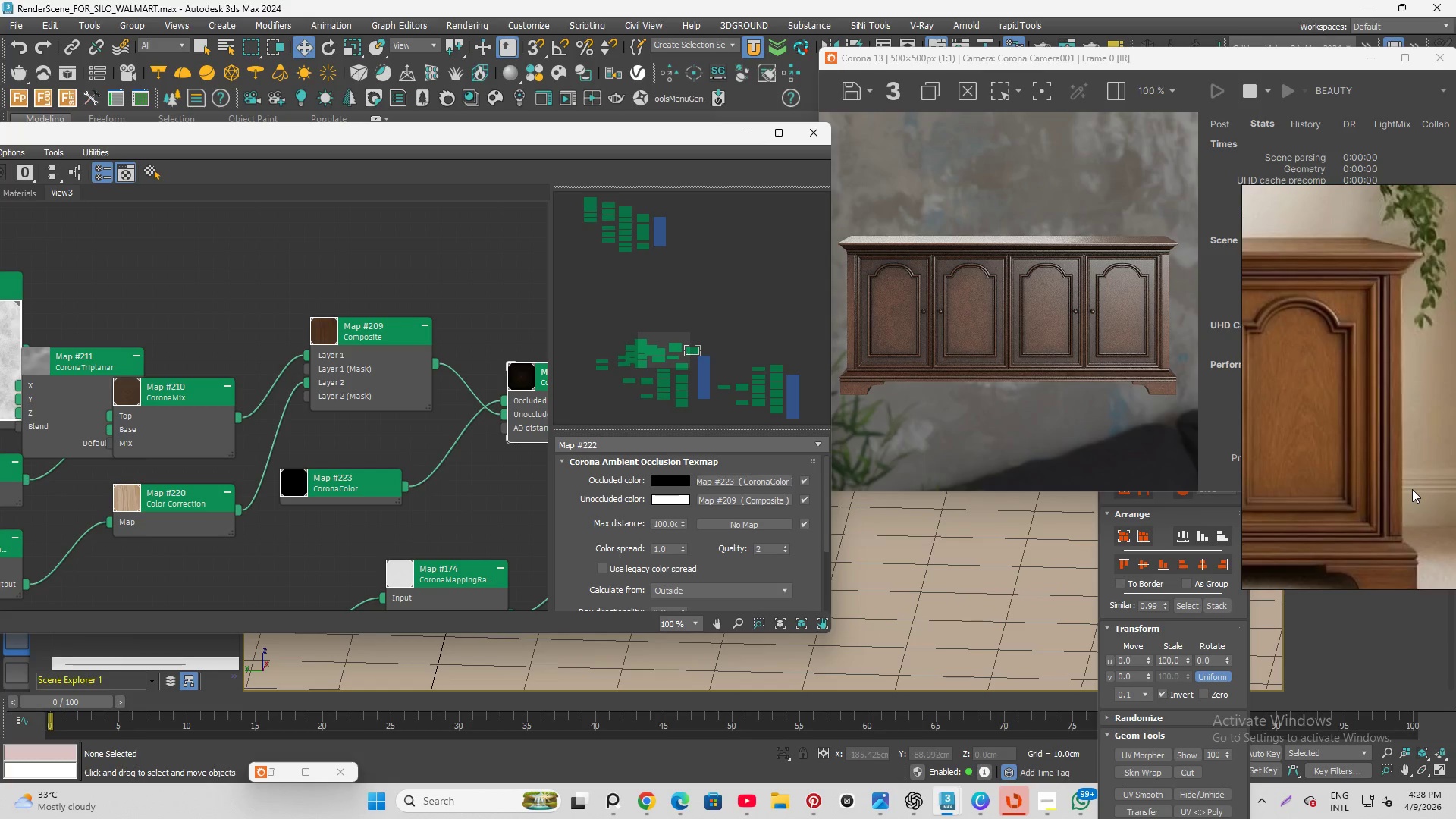 
left_click([323, 491])
 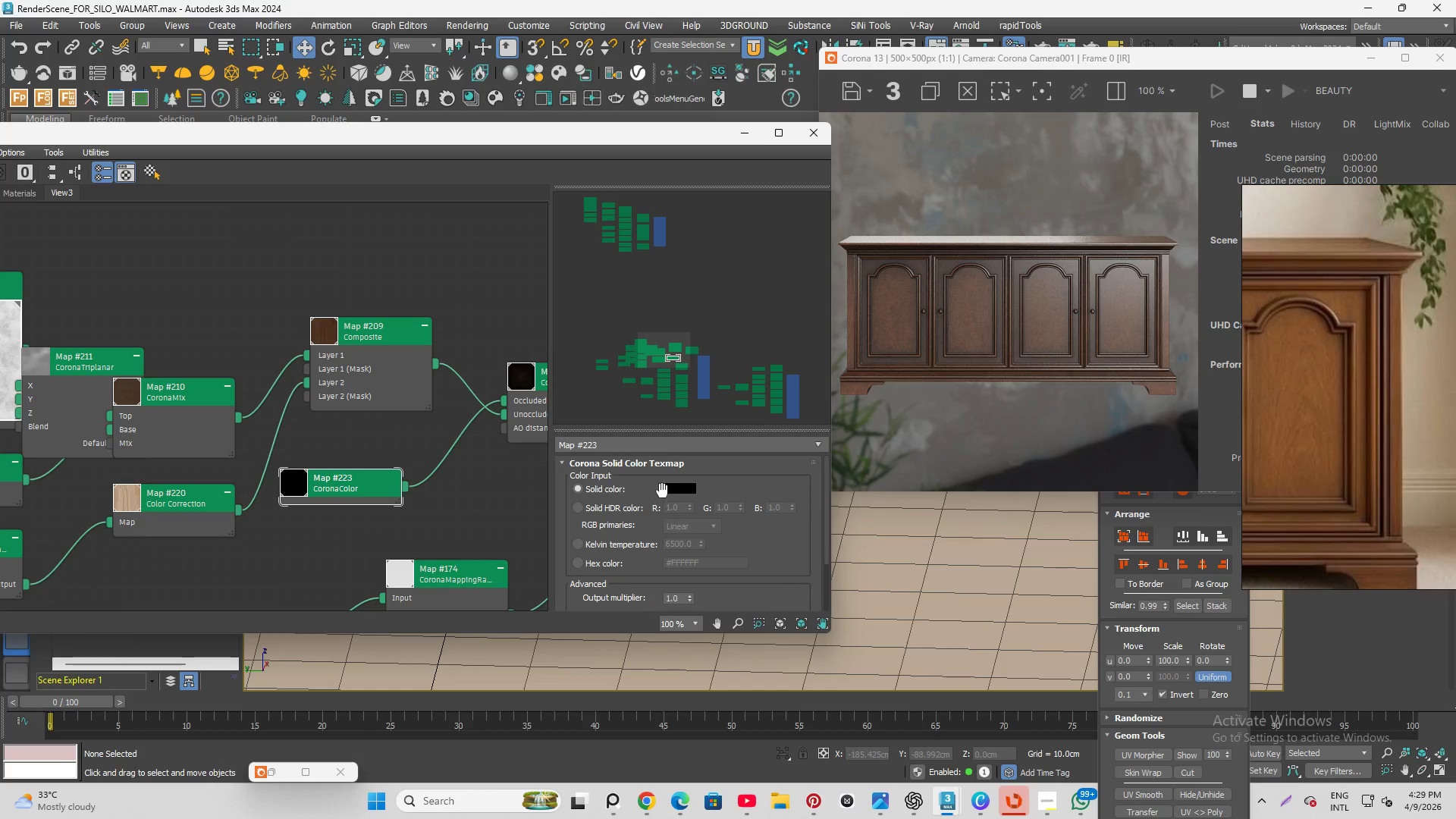 
left_click([671, 487])
 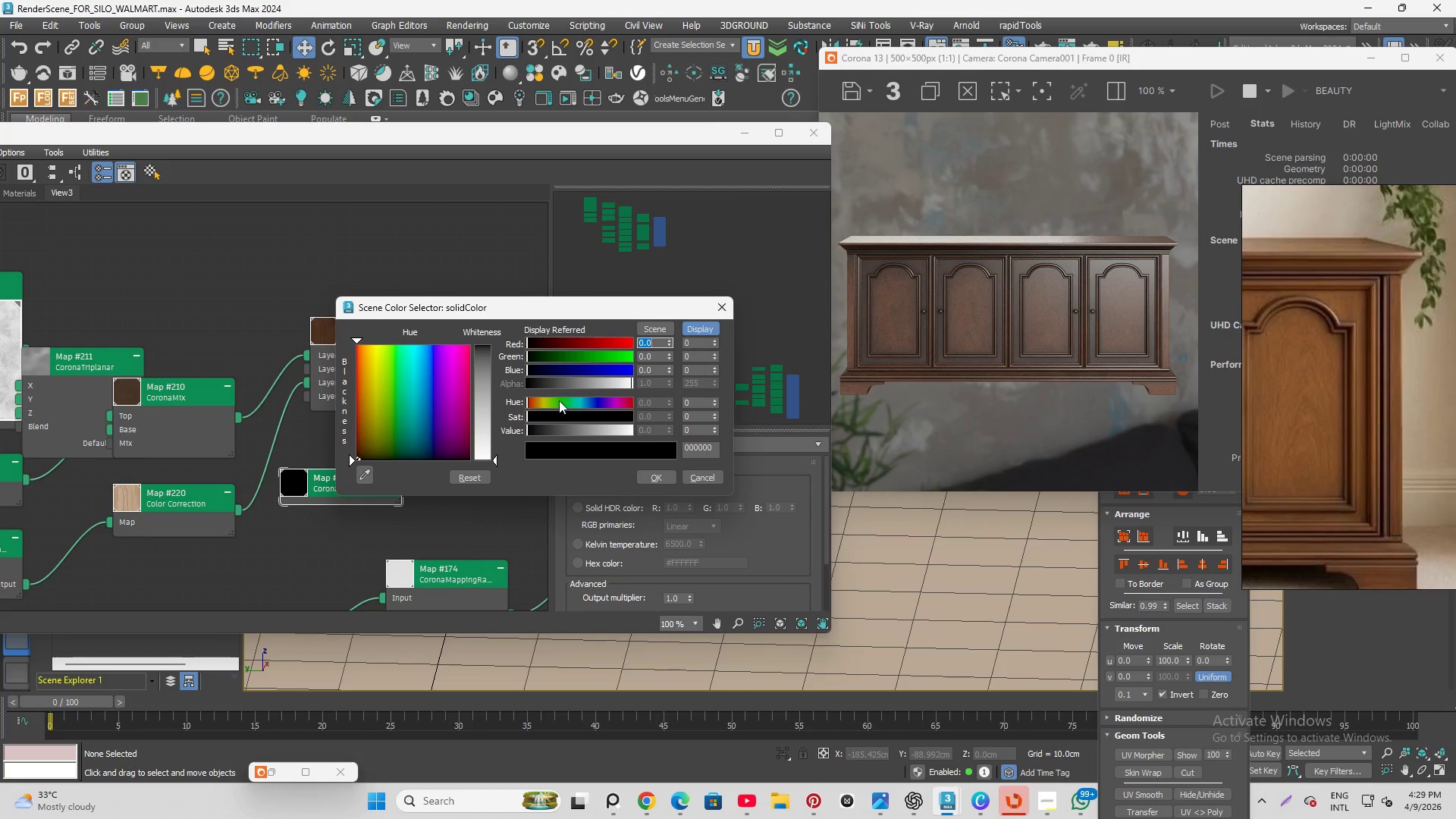 
left_click_drag(start_coordinate=[526, 401], to_coordinate=[542, 403])
 